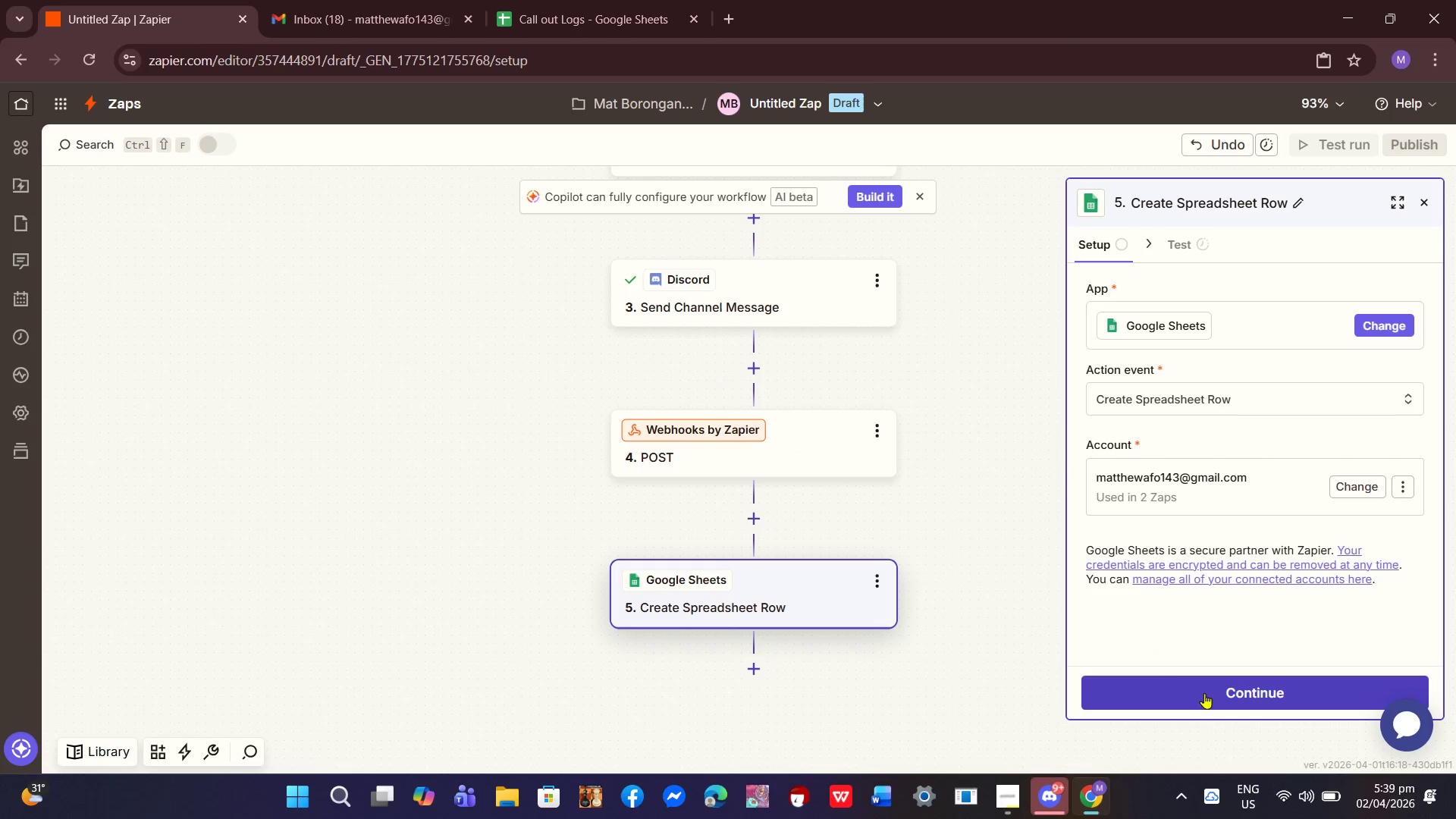 
left_click([1210, 692])
 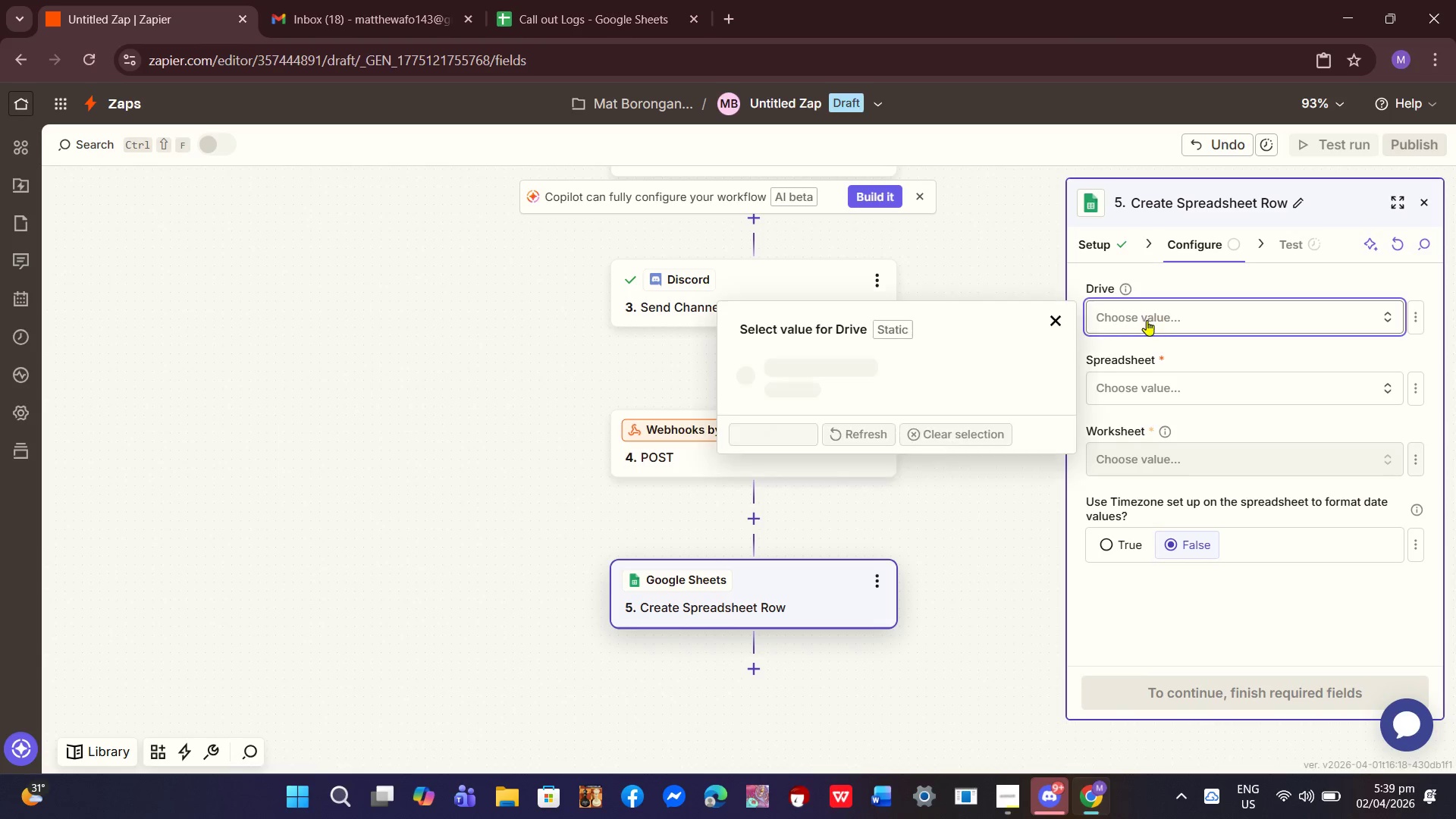 
mouse_move([891, 354])
 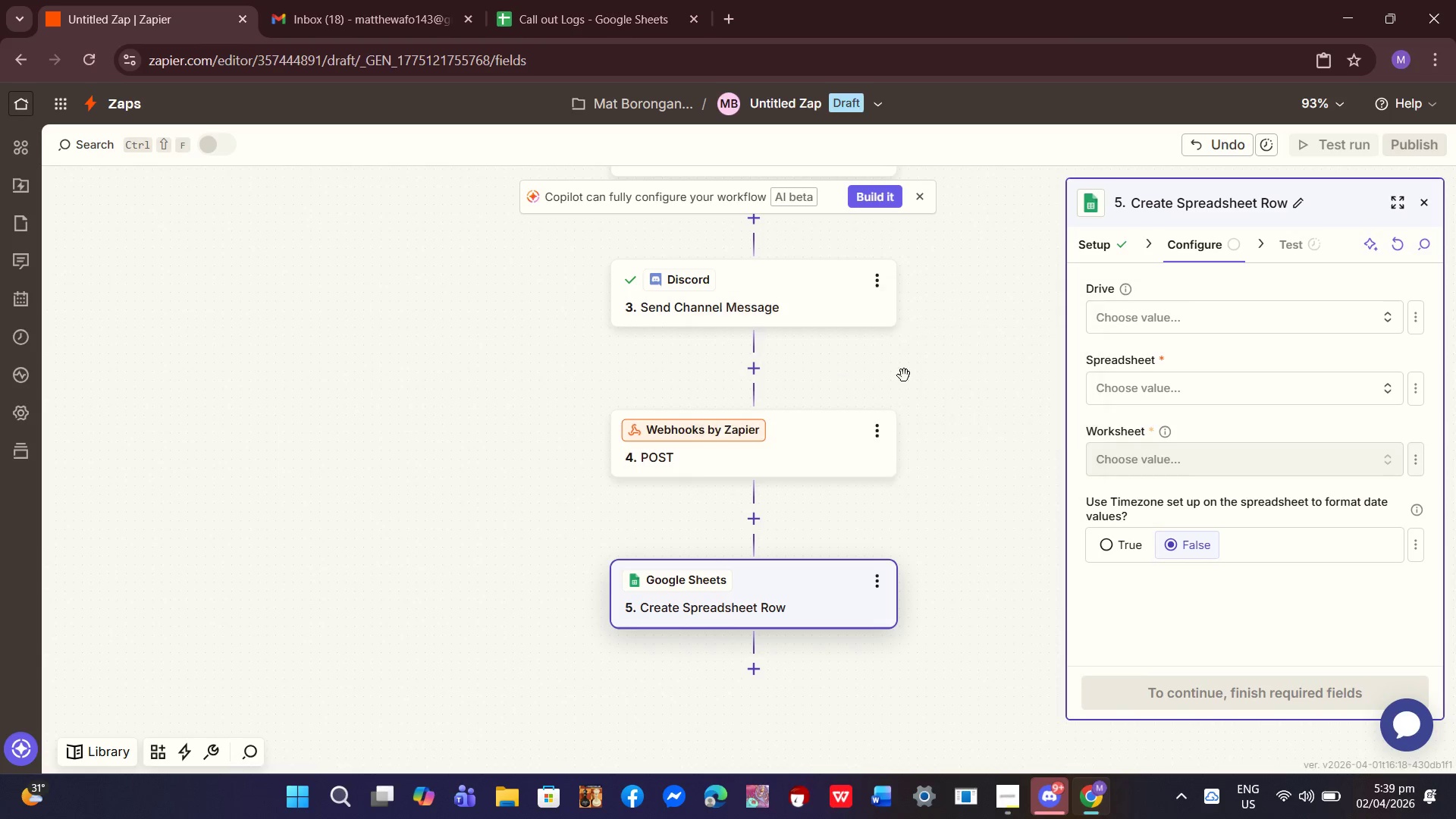 
left_click([844, 368])
 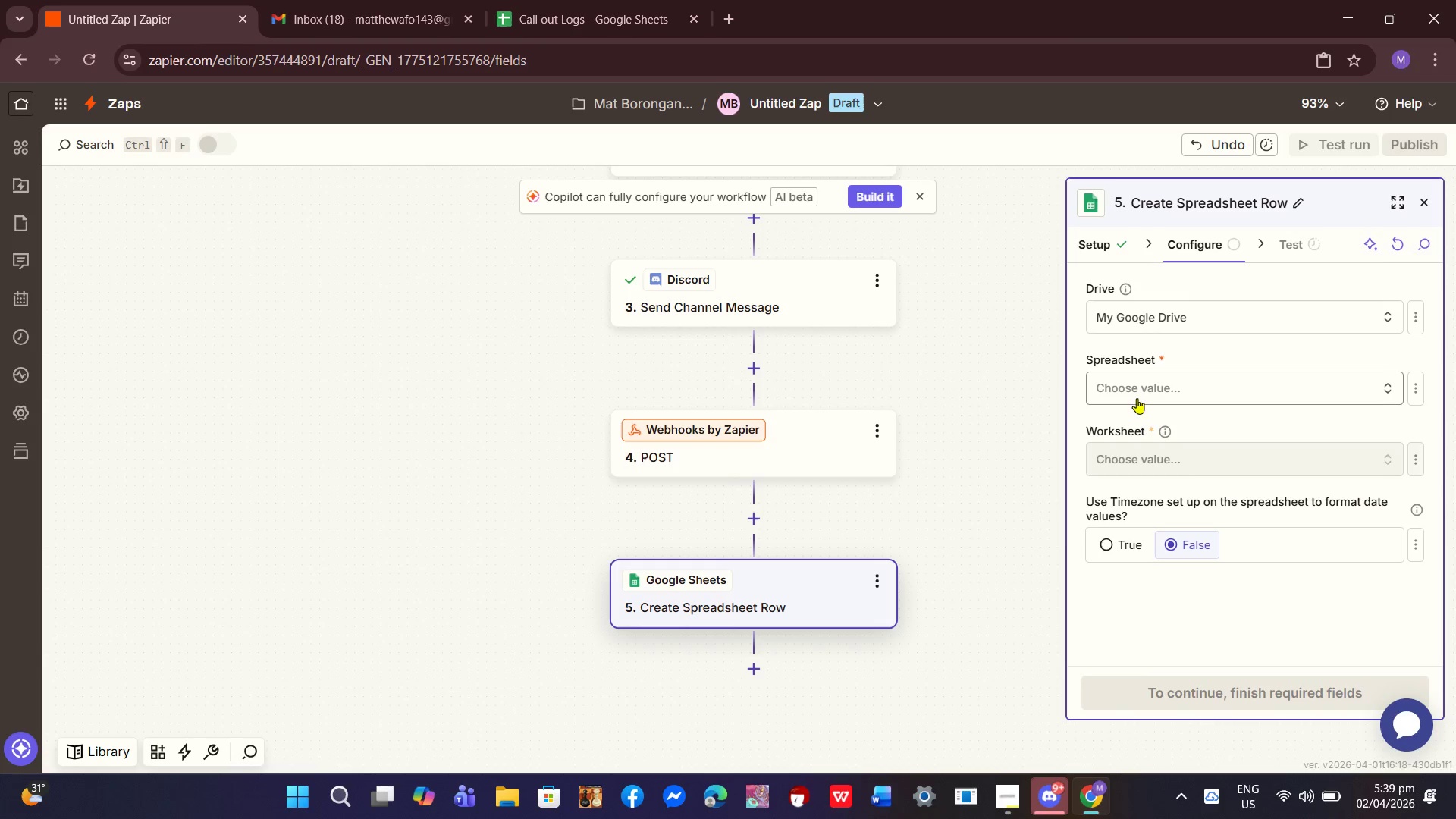 
left_click([1137, 398])
 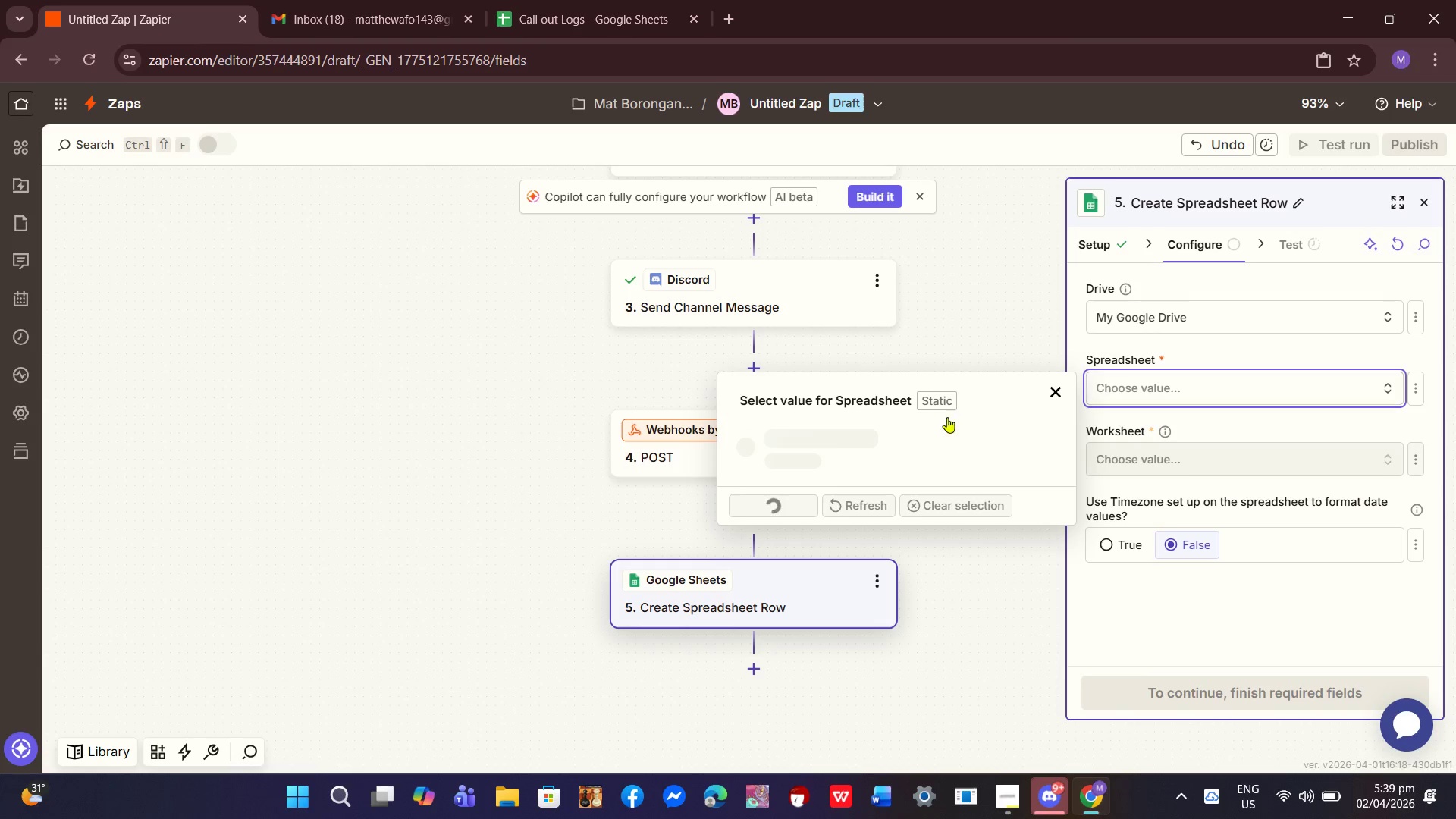 
mouse_move([901, 428])
 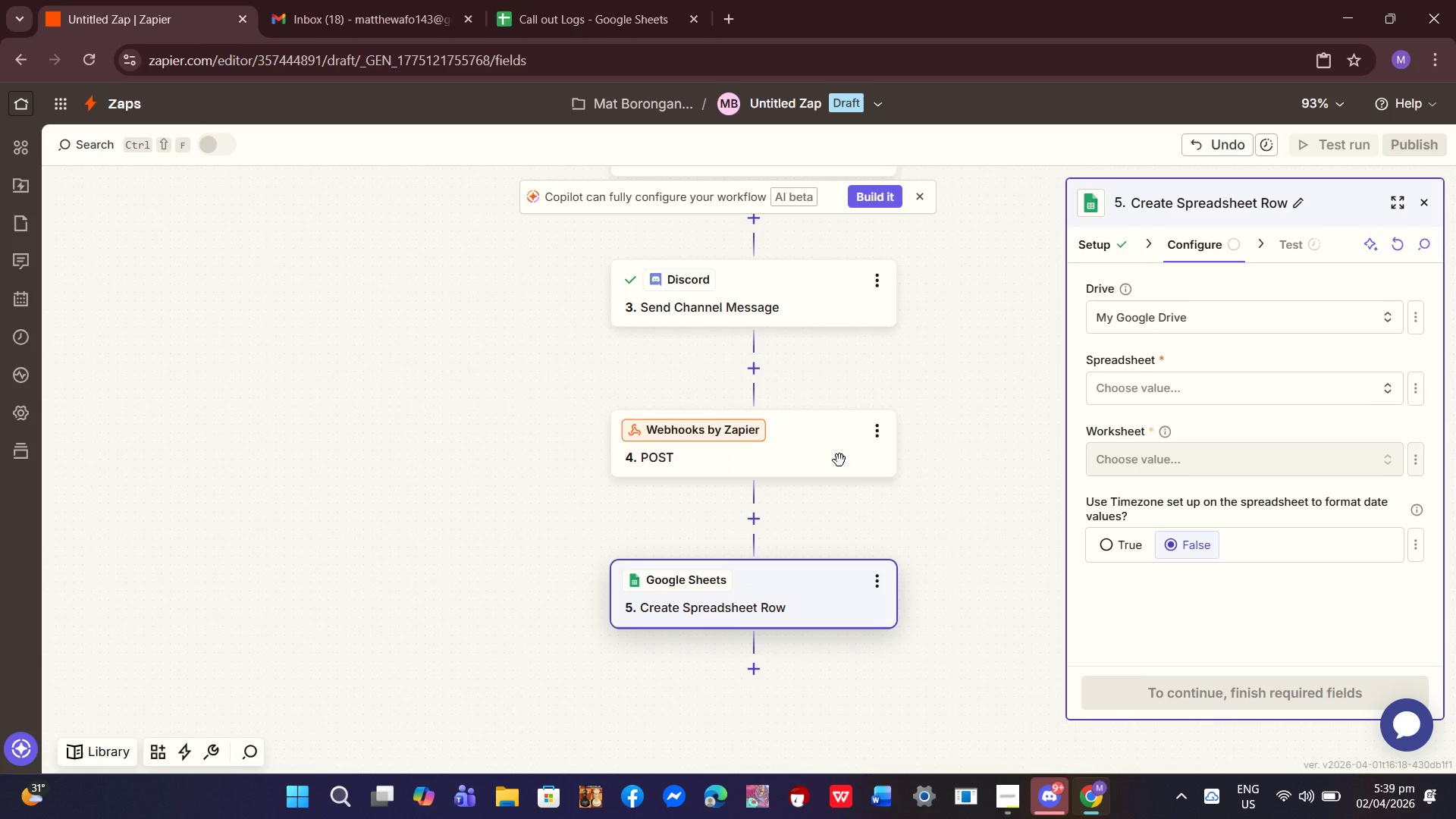 
left_click([839, 460])
 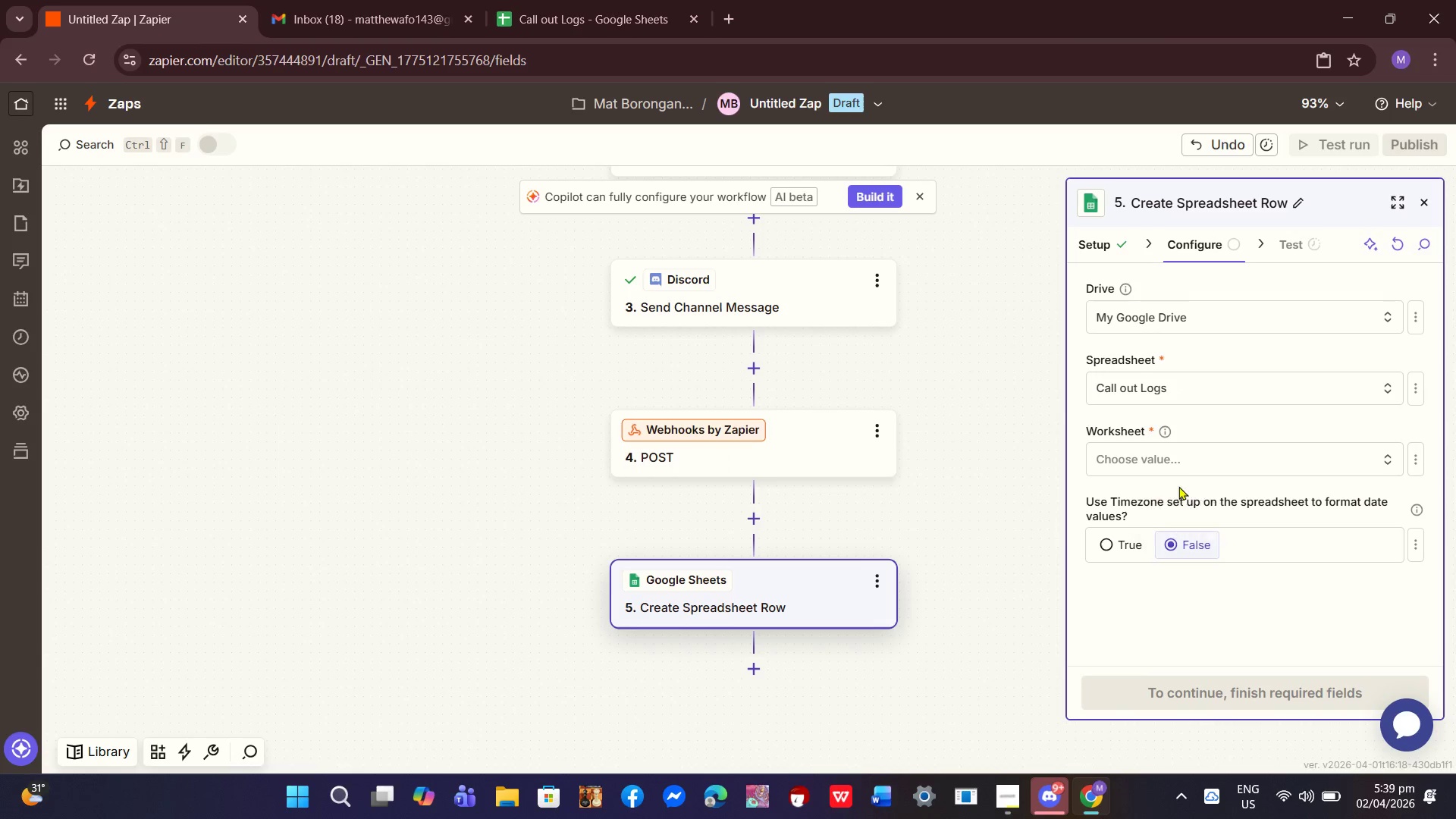 
left_click([1174, 465])
 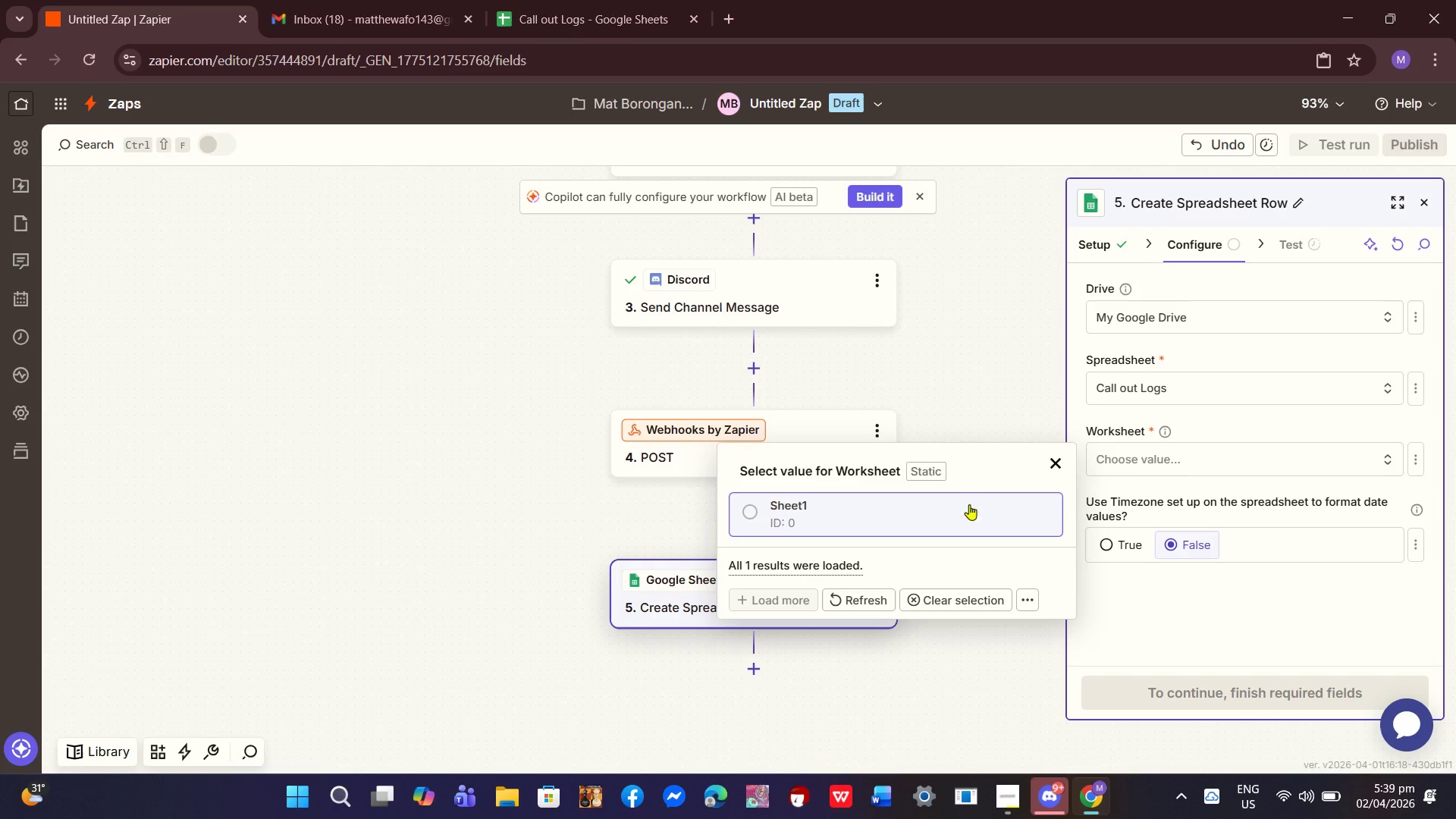 
left_click([935, 519])
 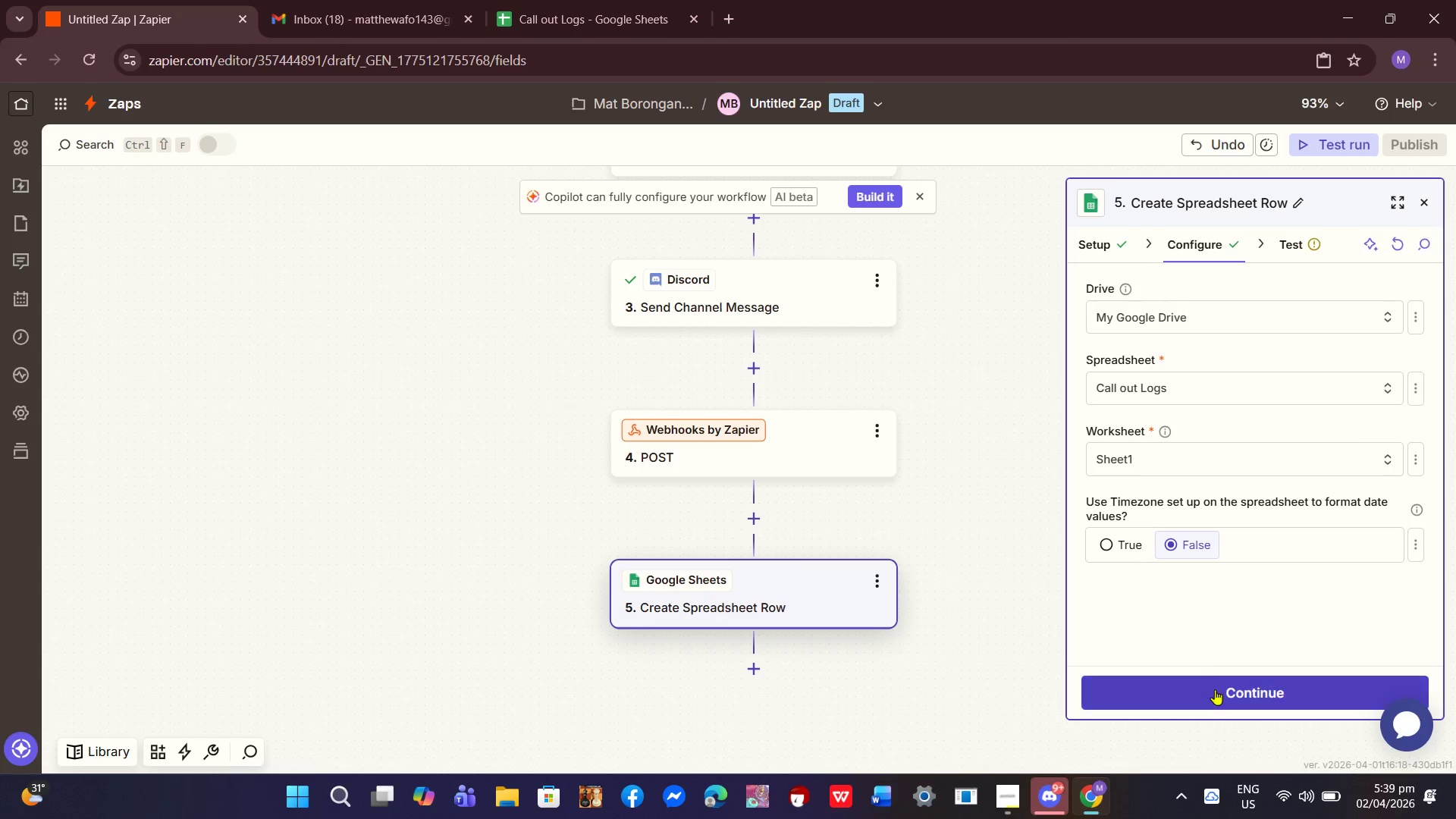 
left_click([1220, 693])
 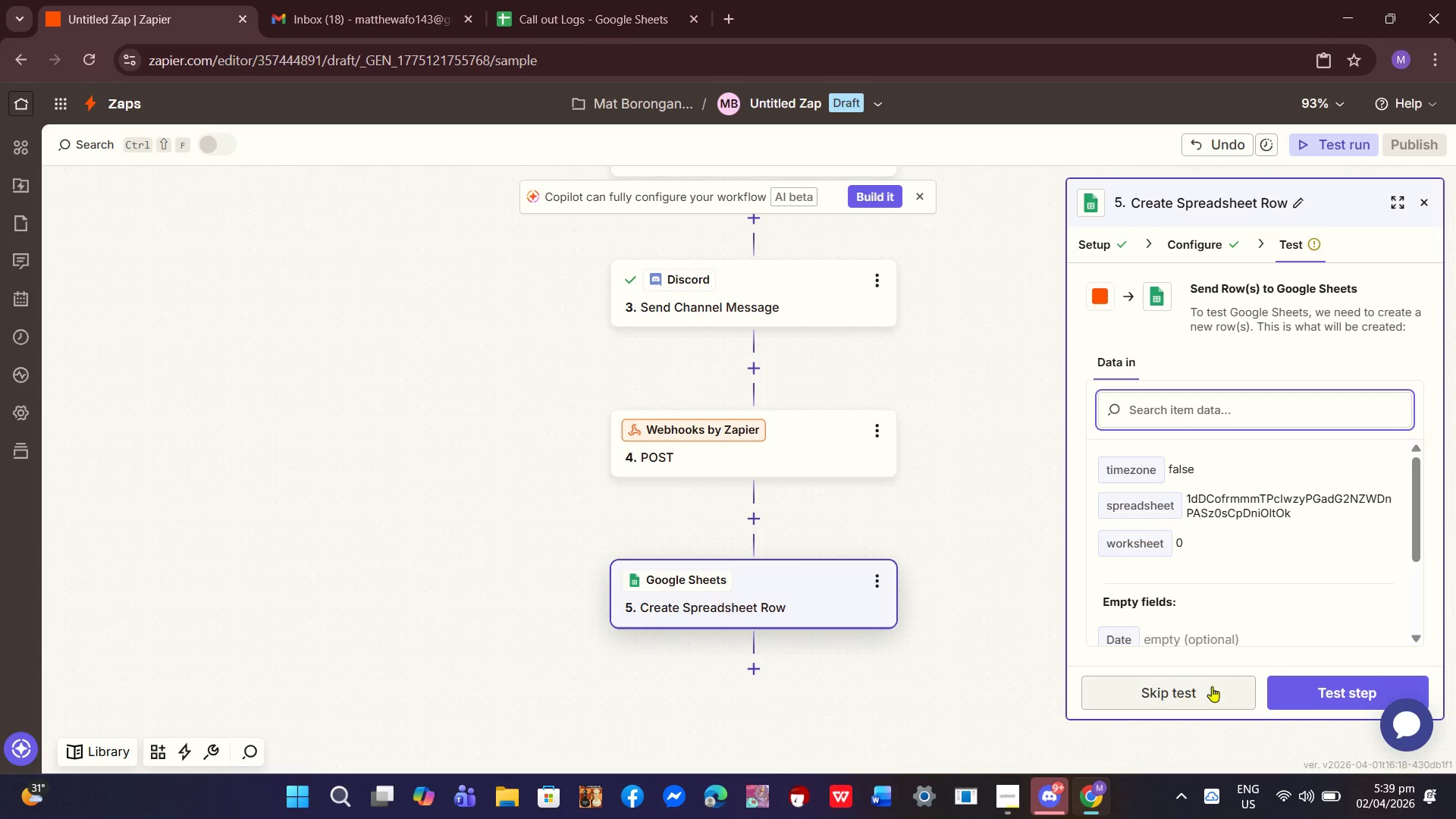 
left_click_drag(start_coordinate=[1203, 697], to_coordinate=[1280, 619])
 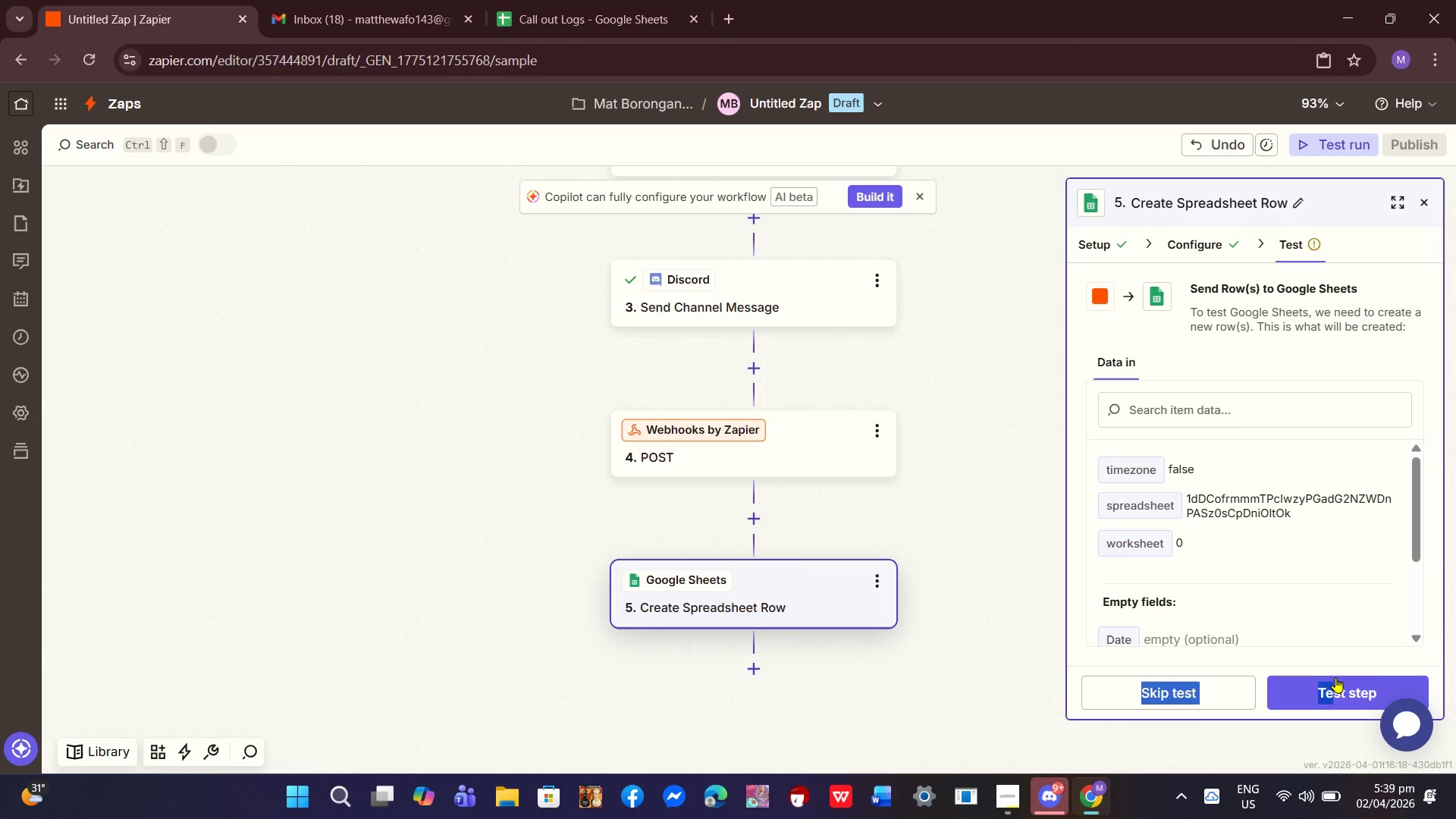 
double_click([1335, 677])
 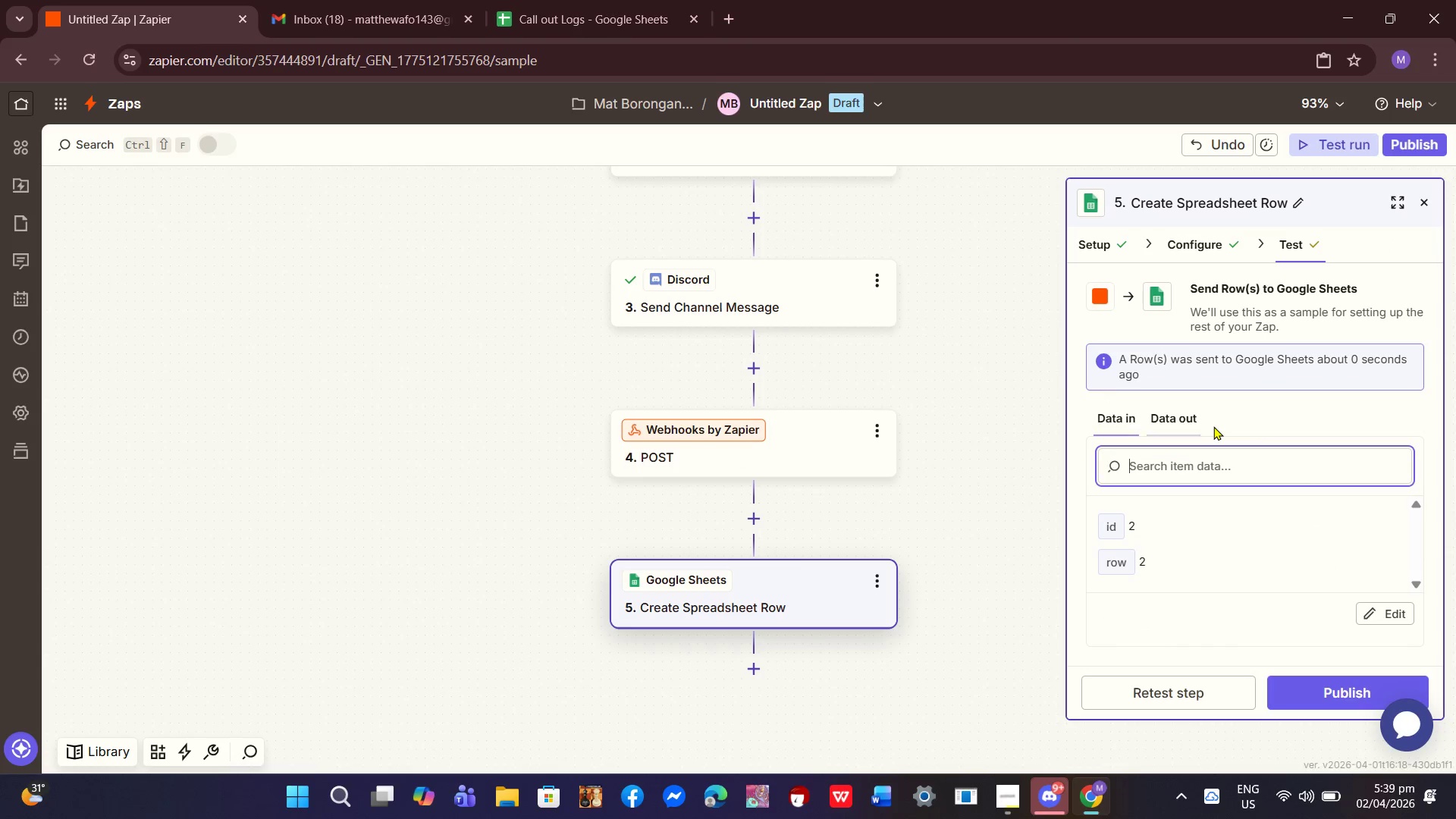 
scroll: coordinate [1301, 623], scroll_direction: down, amount: 3.0
 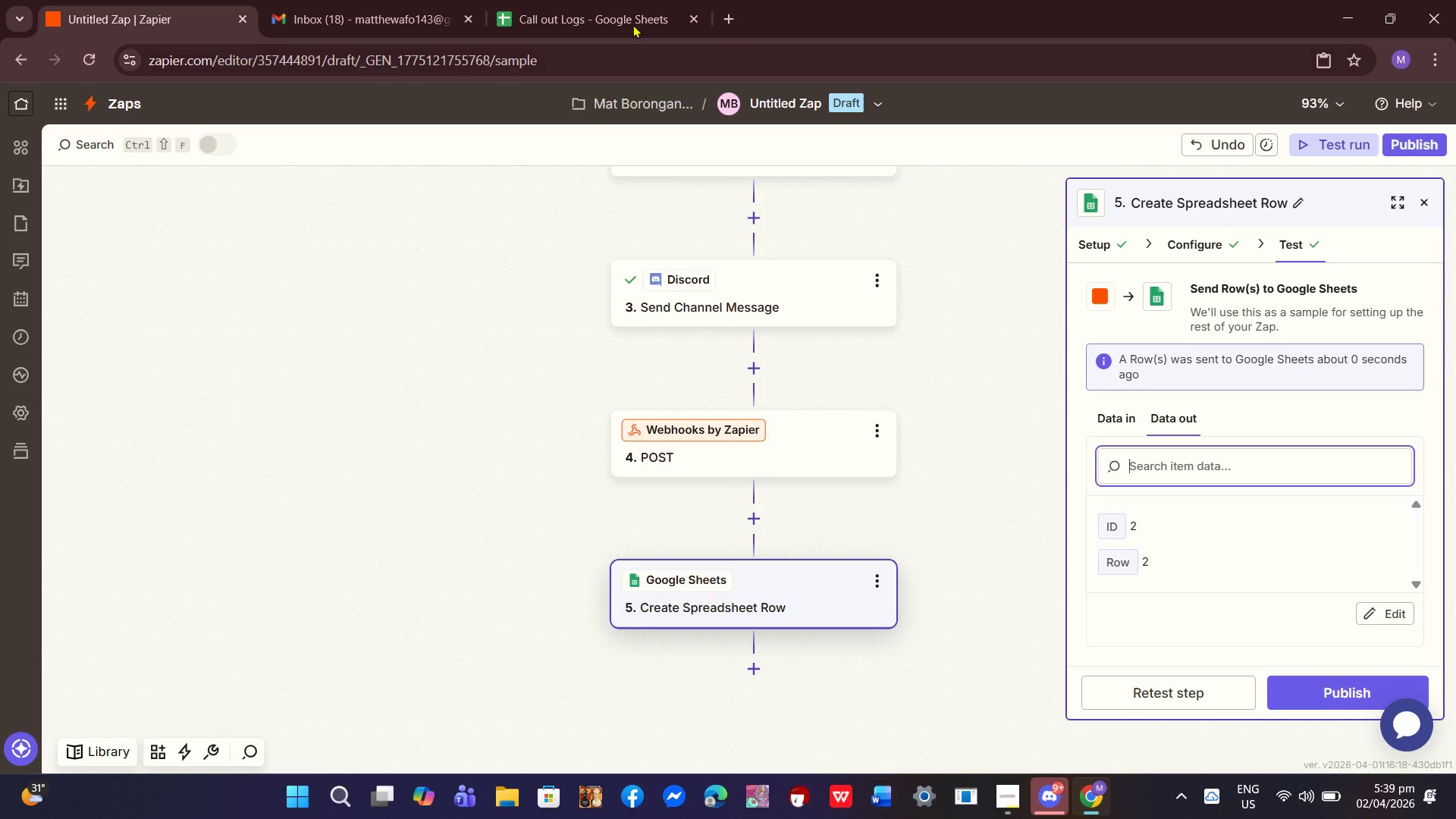 
left_click([546, 0])
 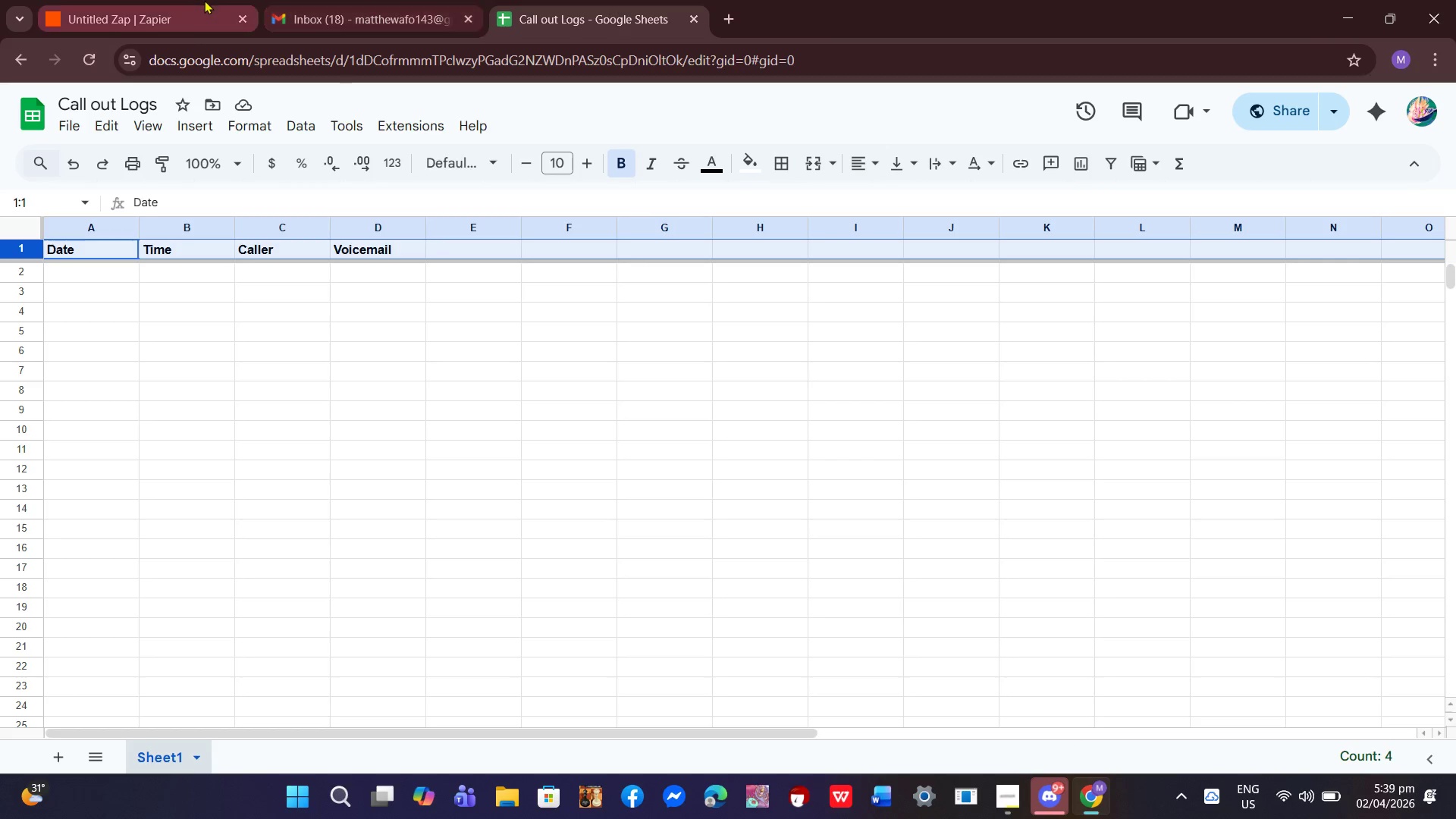 
left_click([203, 0])
 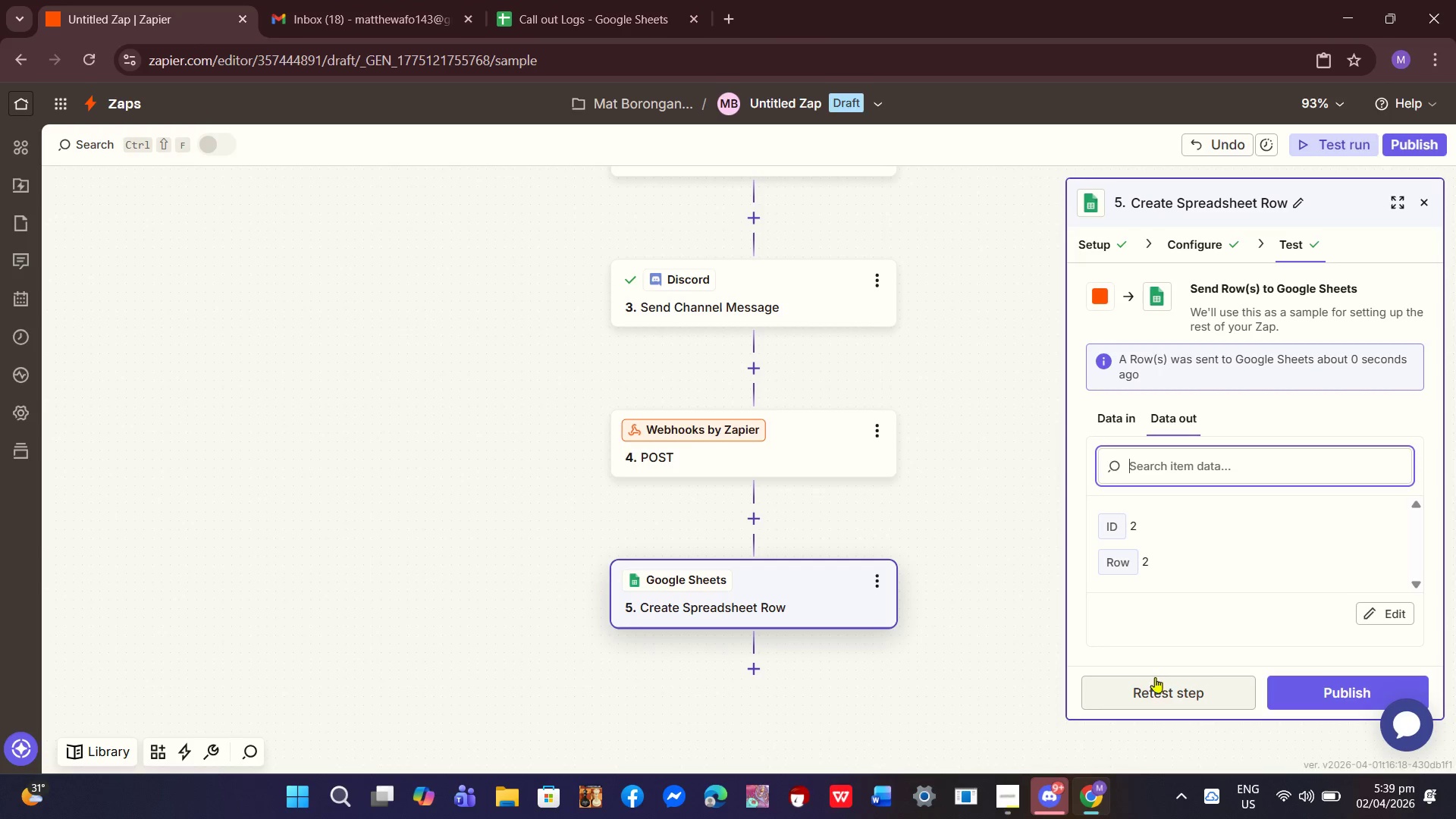 
left_click([1152, 686])
 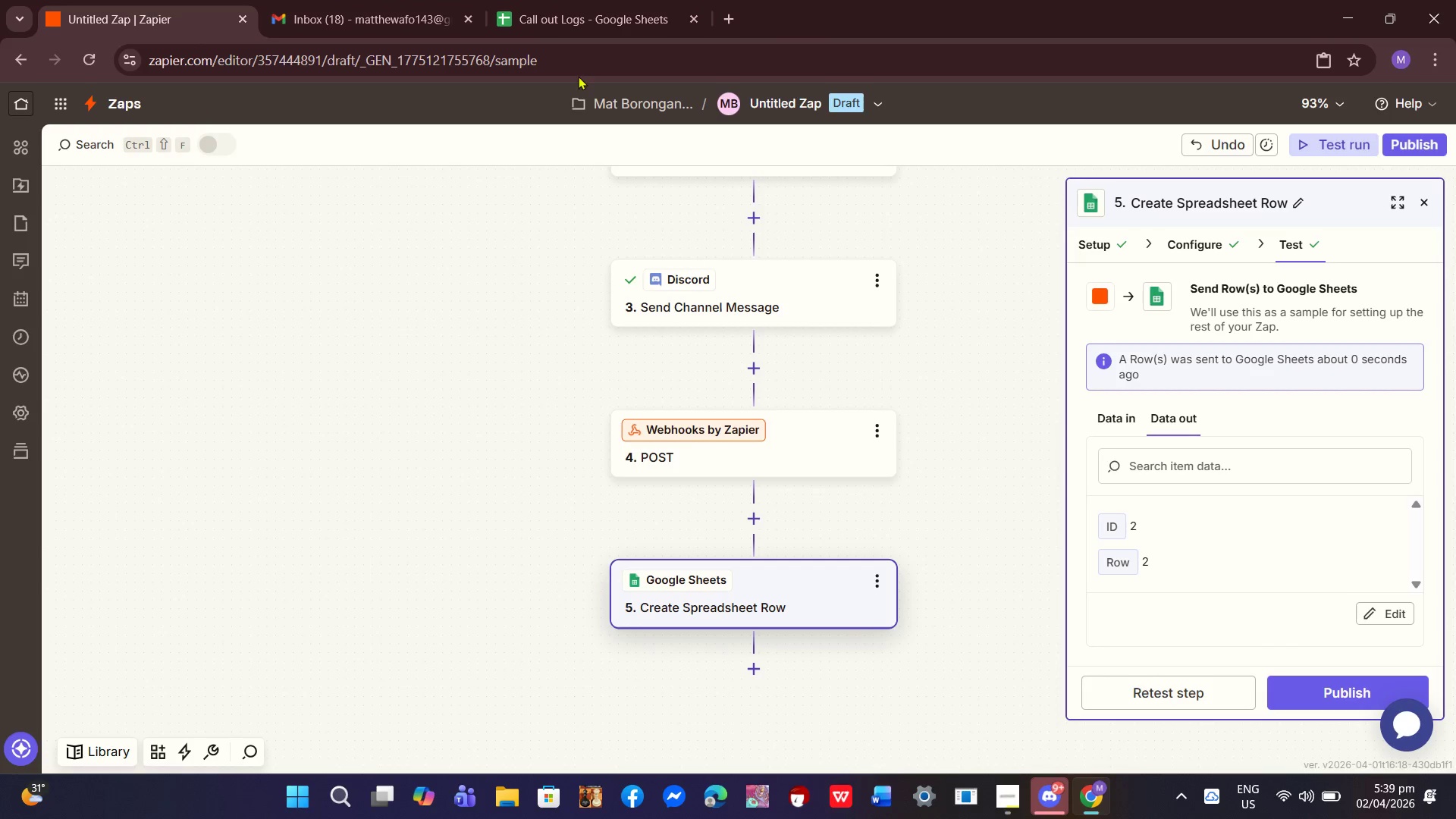 
wait(9.51)
 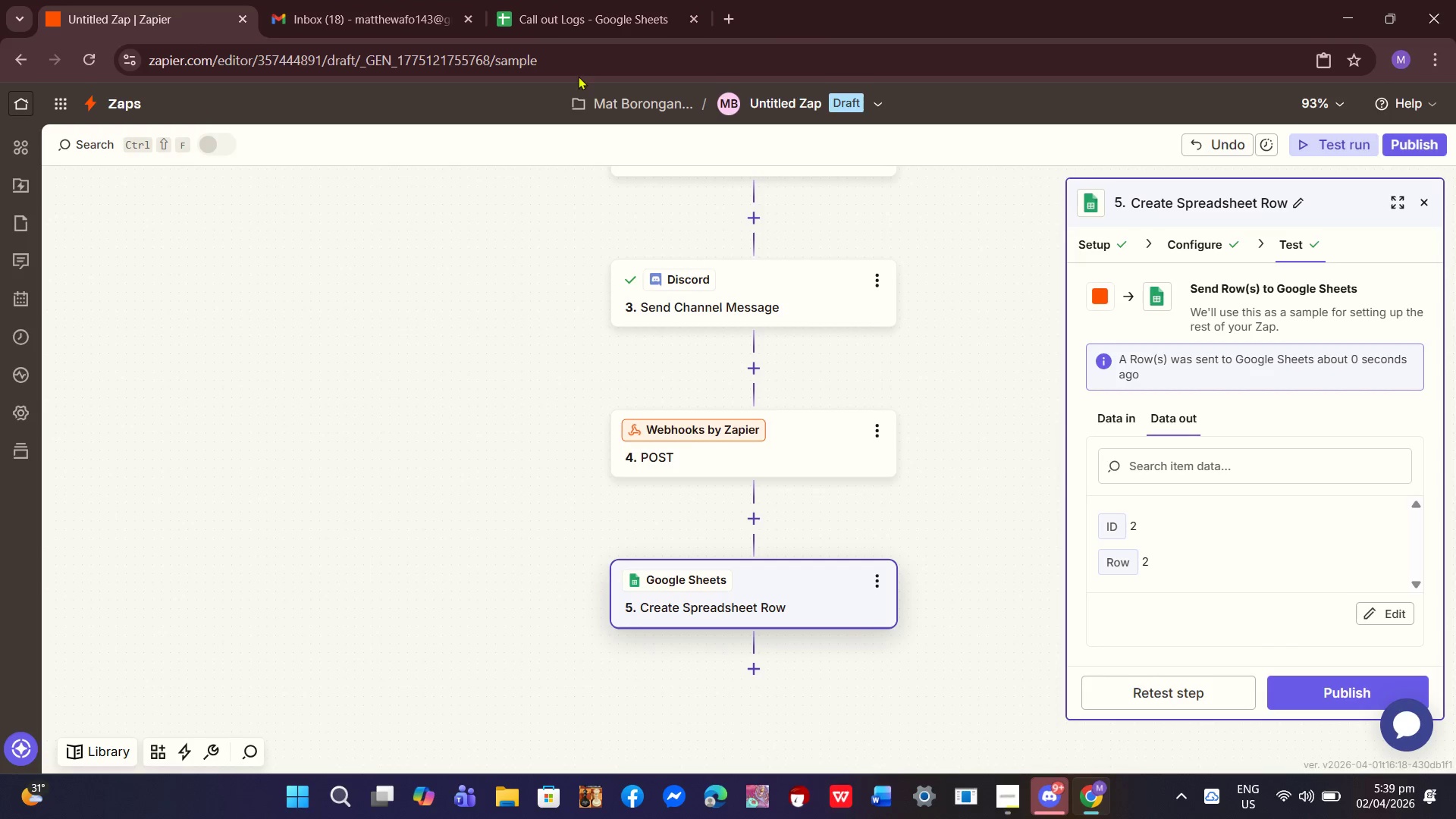 
scroll: coordinate [804, 541], scroll_direction: up, amount: 6.0
 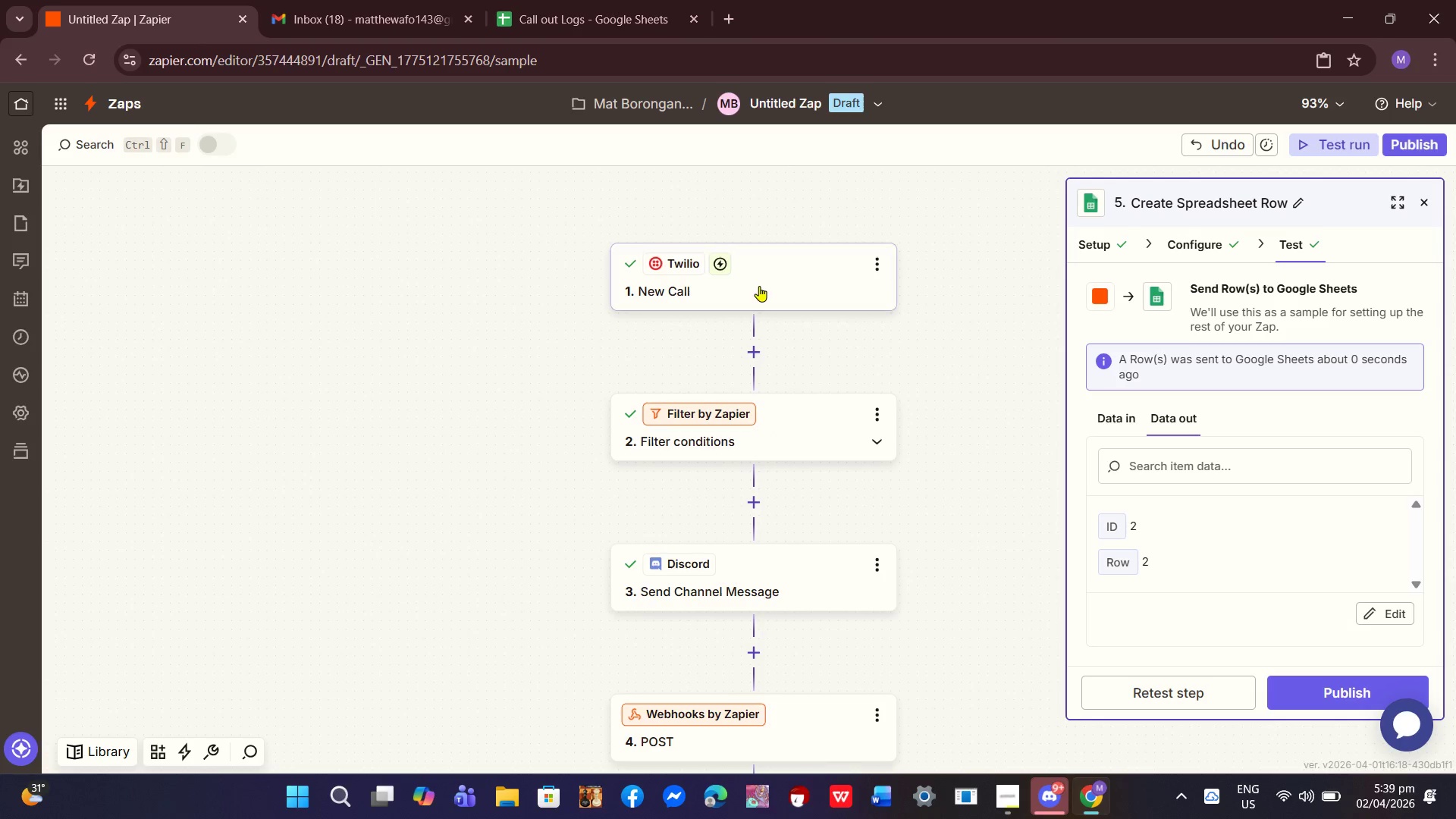 
left_click([759, 286])
 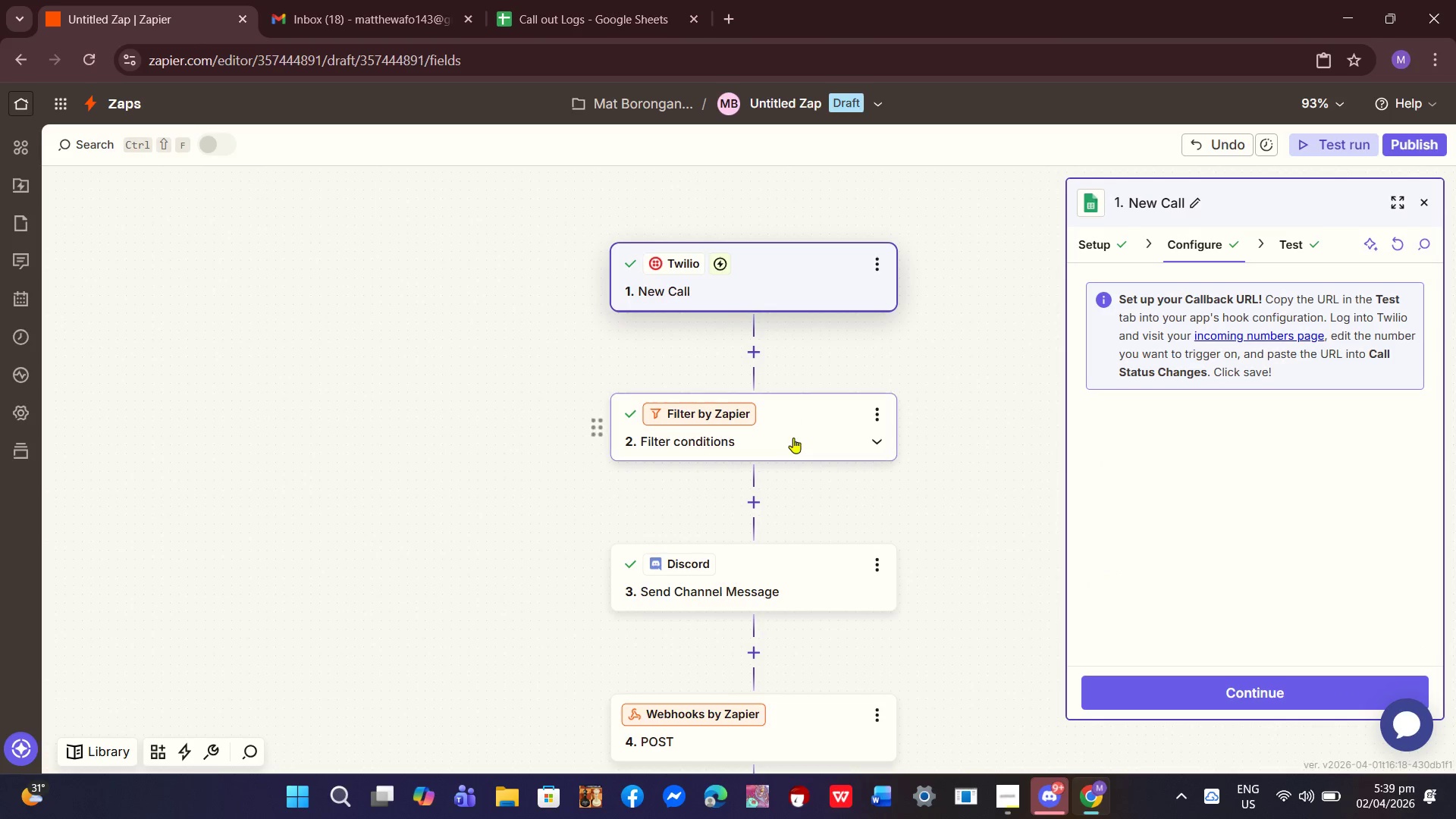 
left_click([793, 438])
 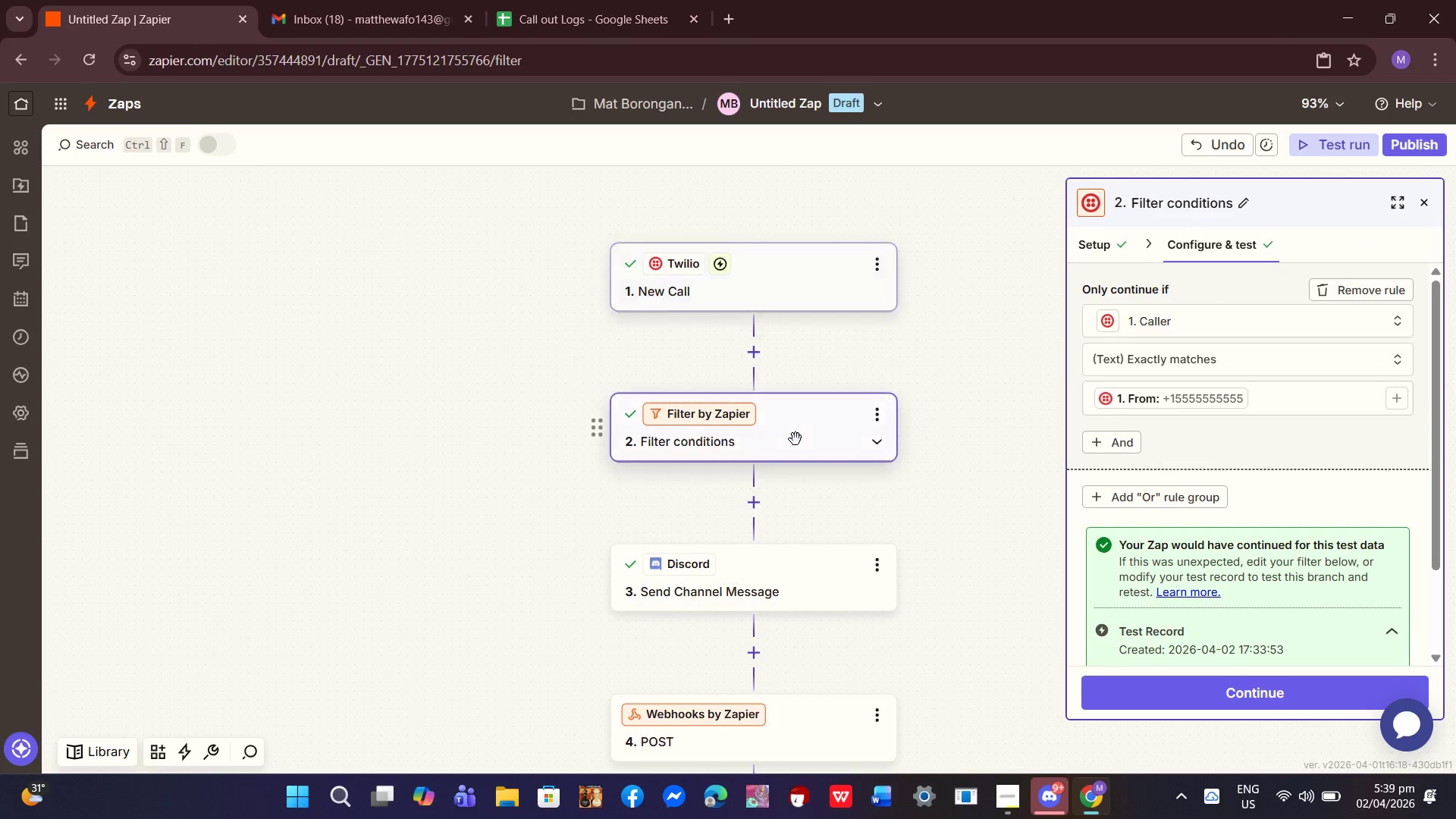 
scroll: coordinate [775, 493], scroll_direction: down, amount: 6.0
 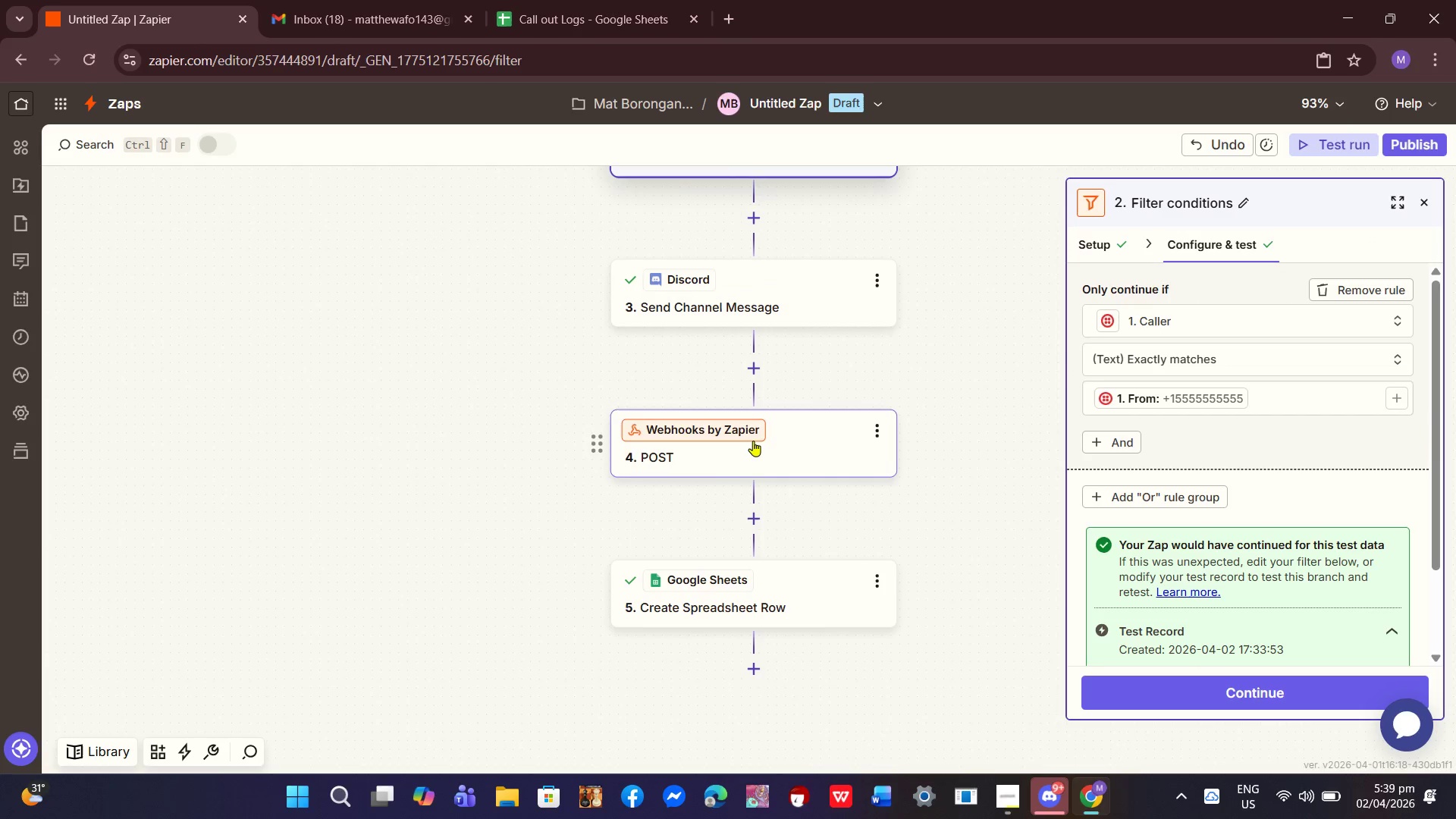 
left_click([753, 441])
 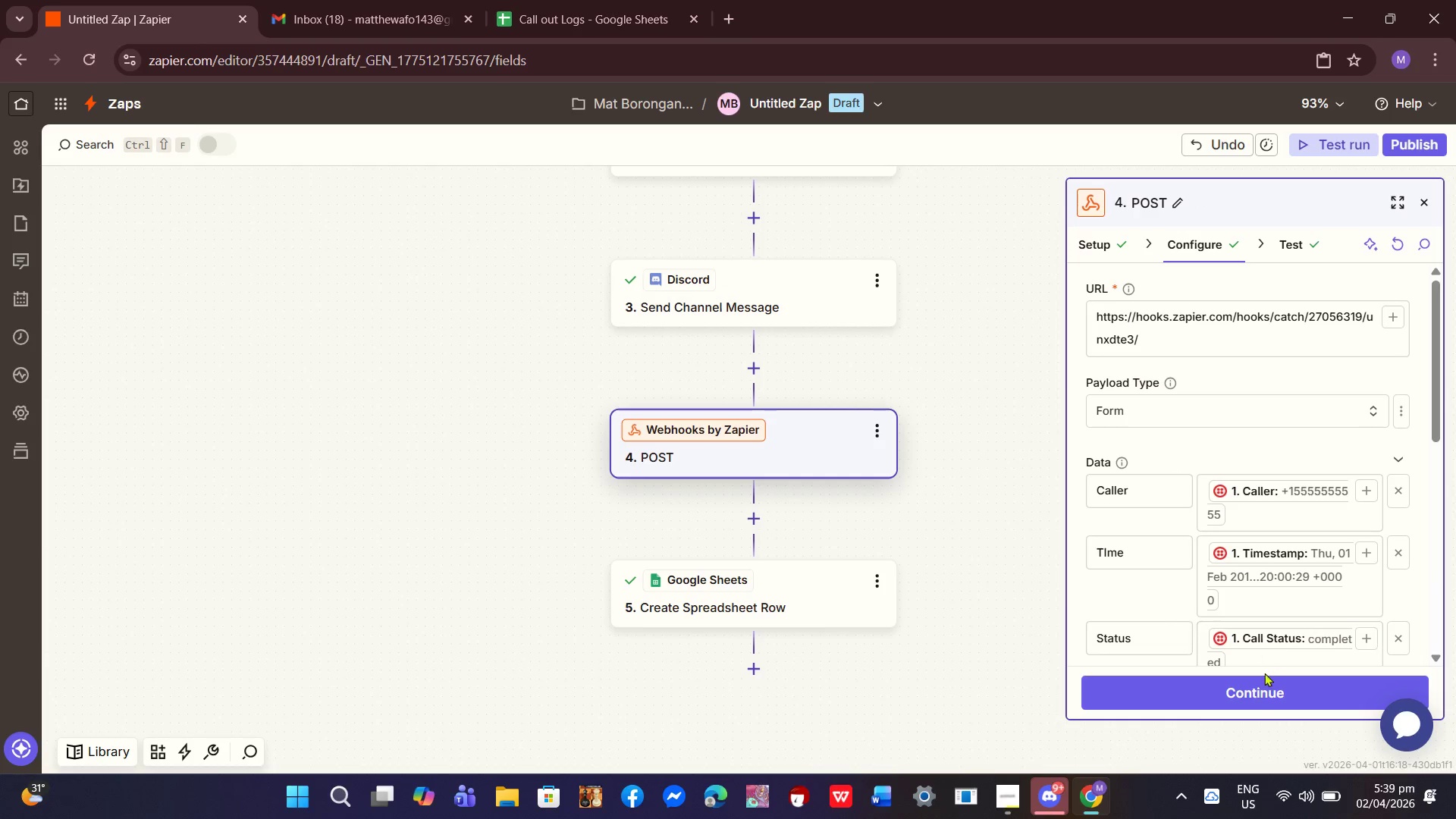 
left_click([1252, 701])
 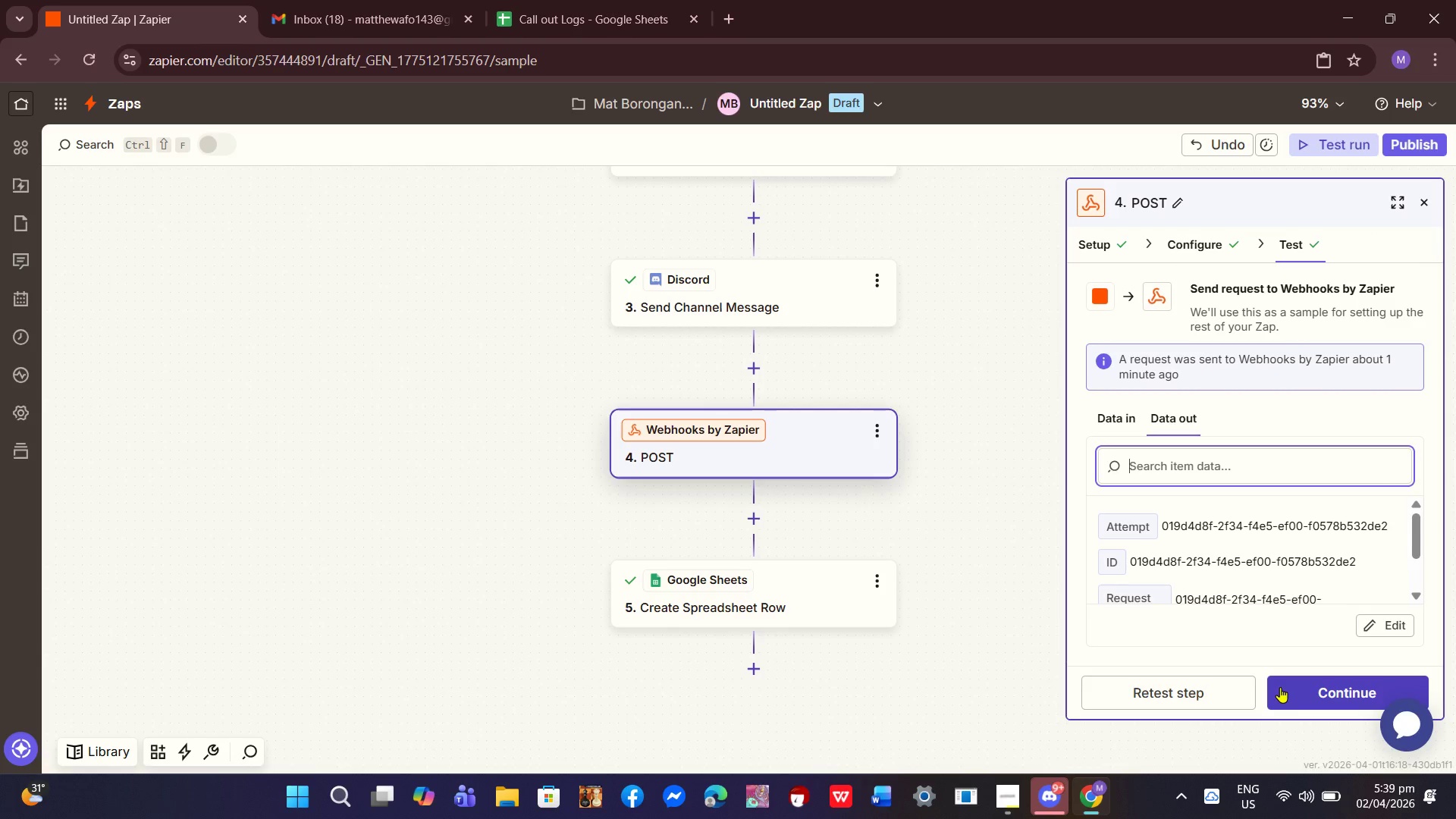 
left_click([1308, 689])
 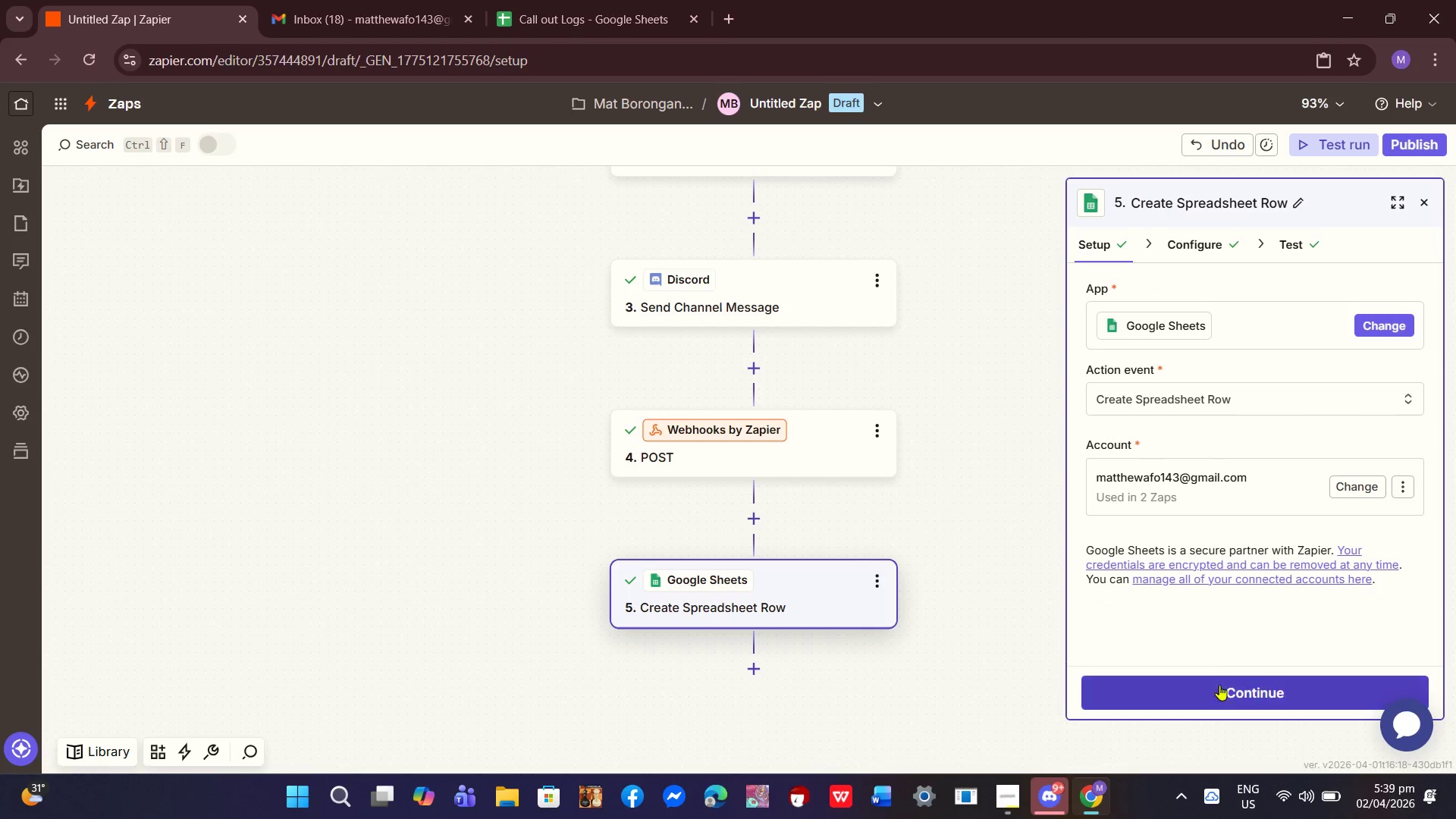 
left_click([1229, 696])
 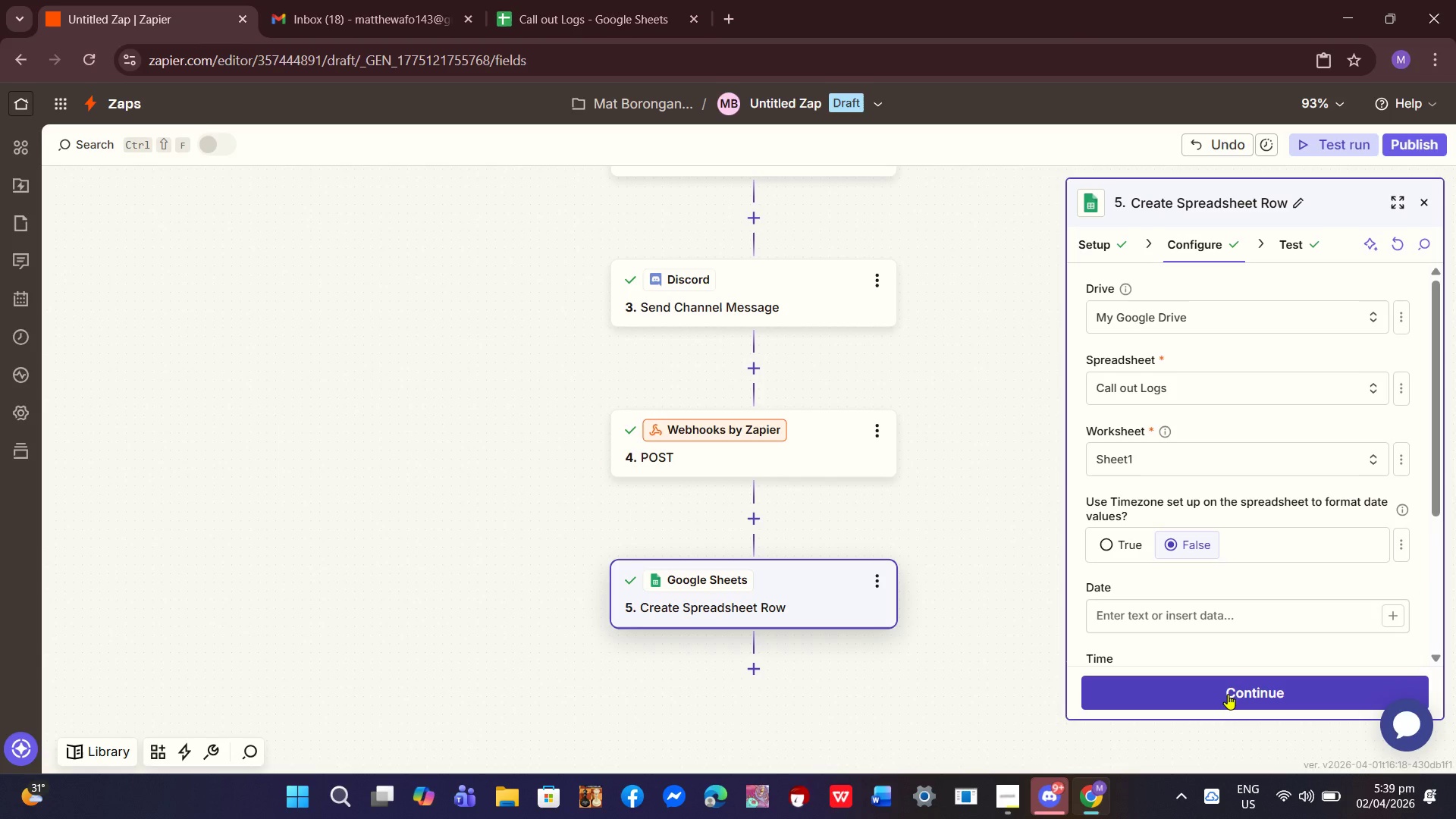 
left_click([1228, 694])
 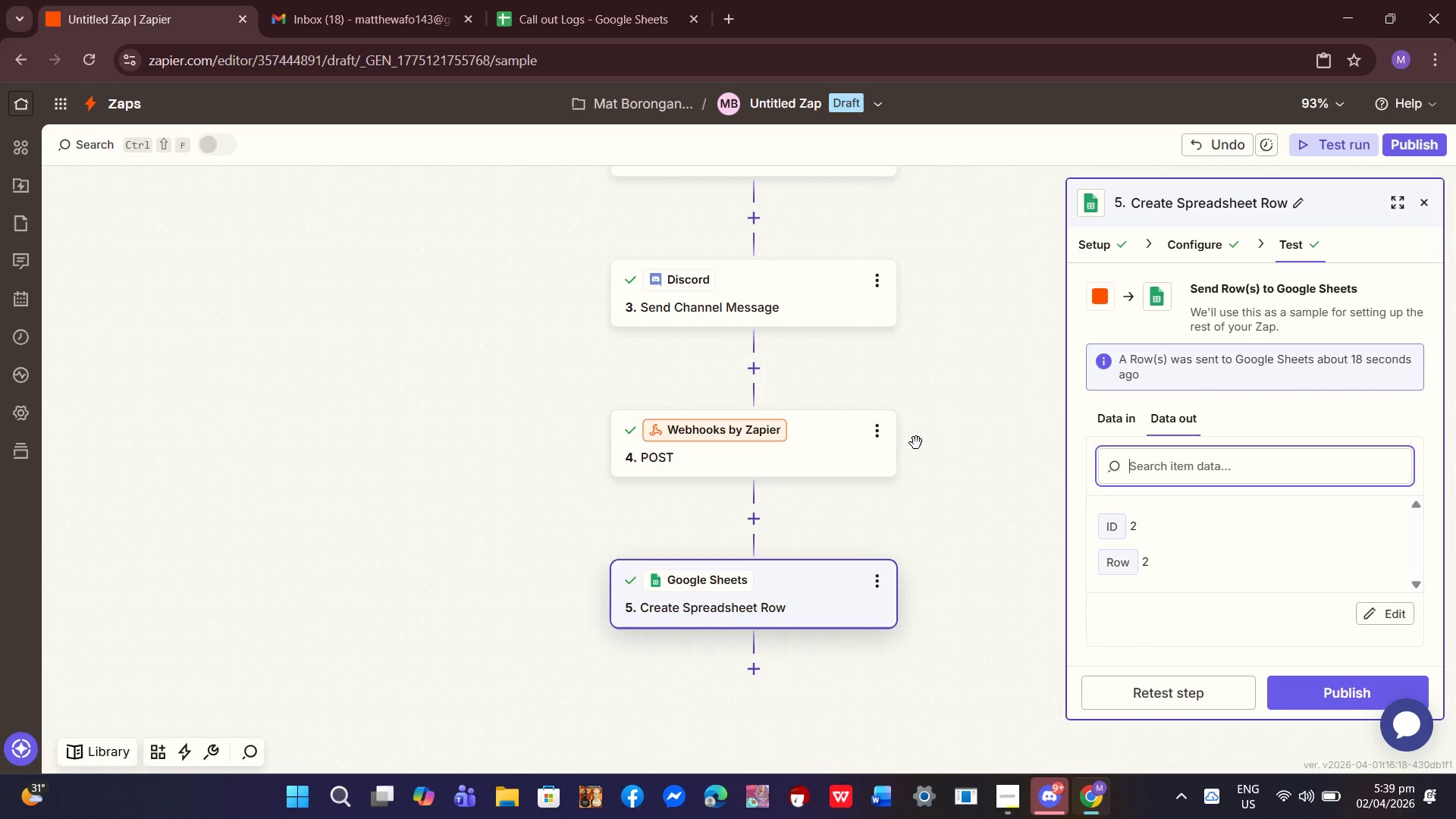 
scroll: coordinate [907, 456], scroll_direction: down, amount: 3.0
 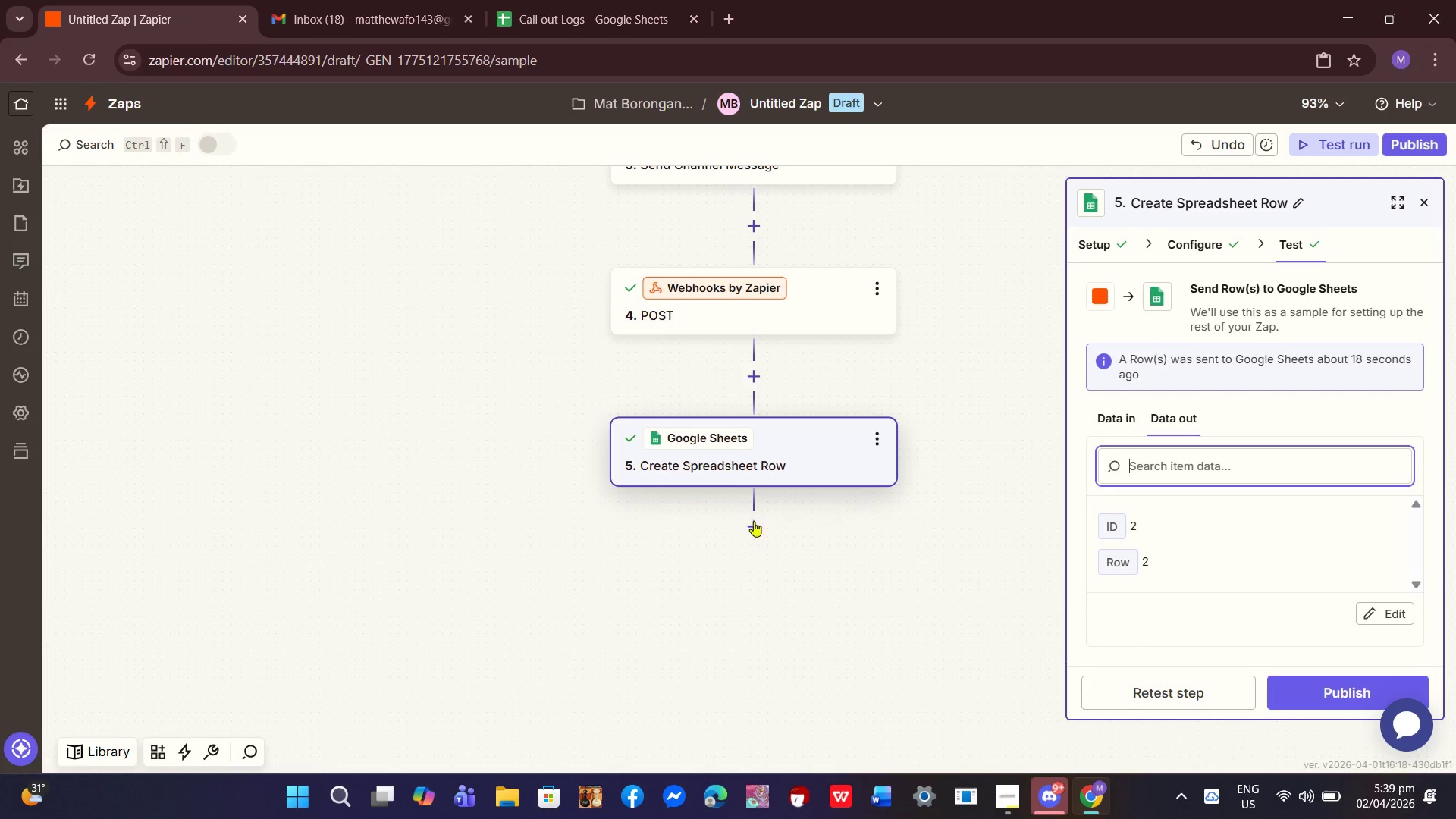 
mouse_move([761, 512])
 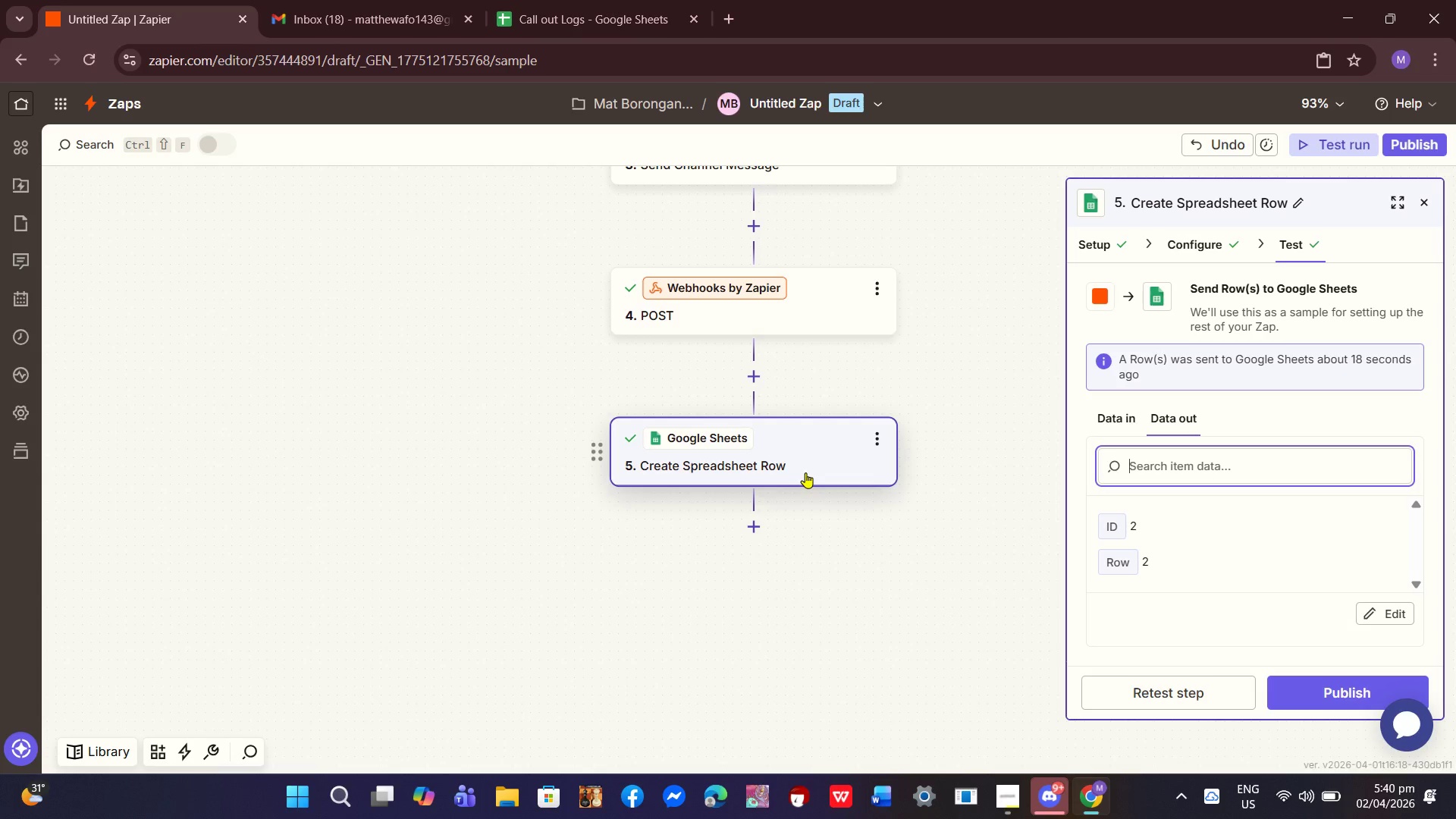 
wait(6.4)
 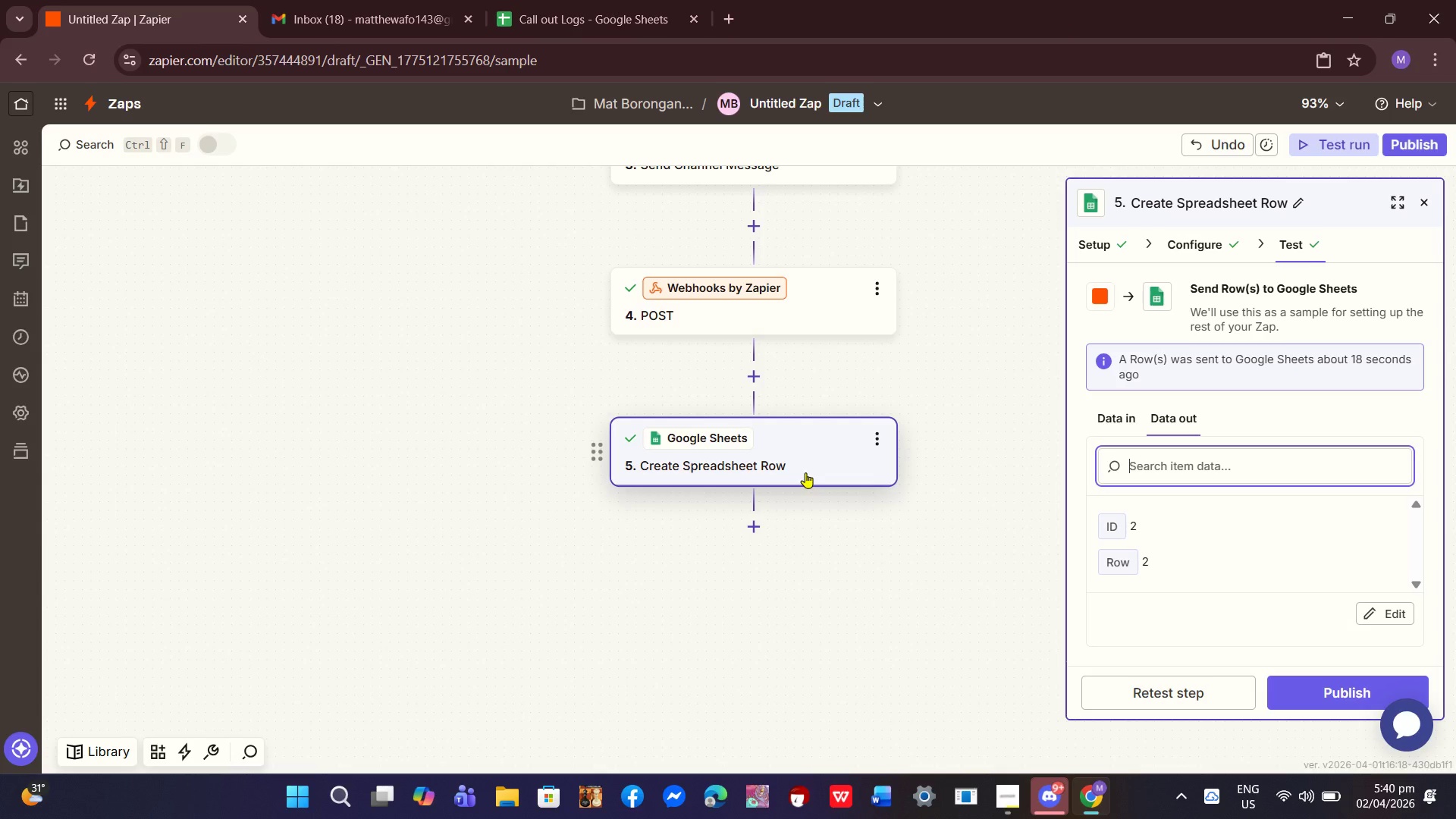 
scroll: coordinate [722, 347], scroll_direction: up, amount: 12.0
 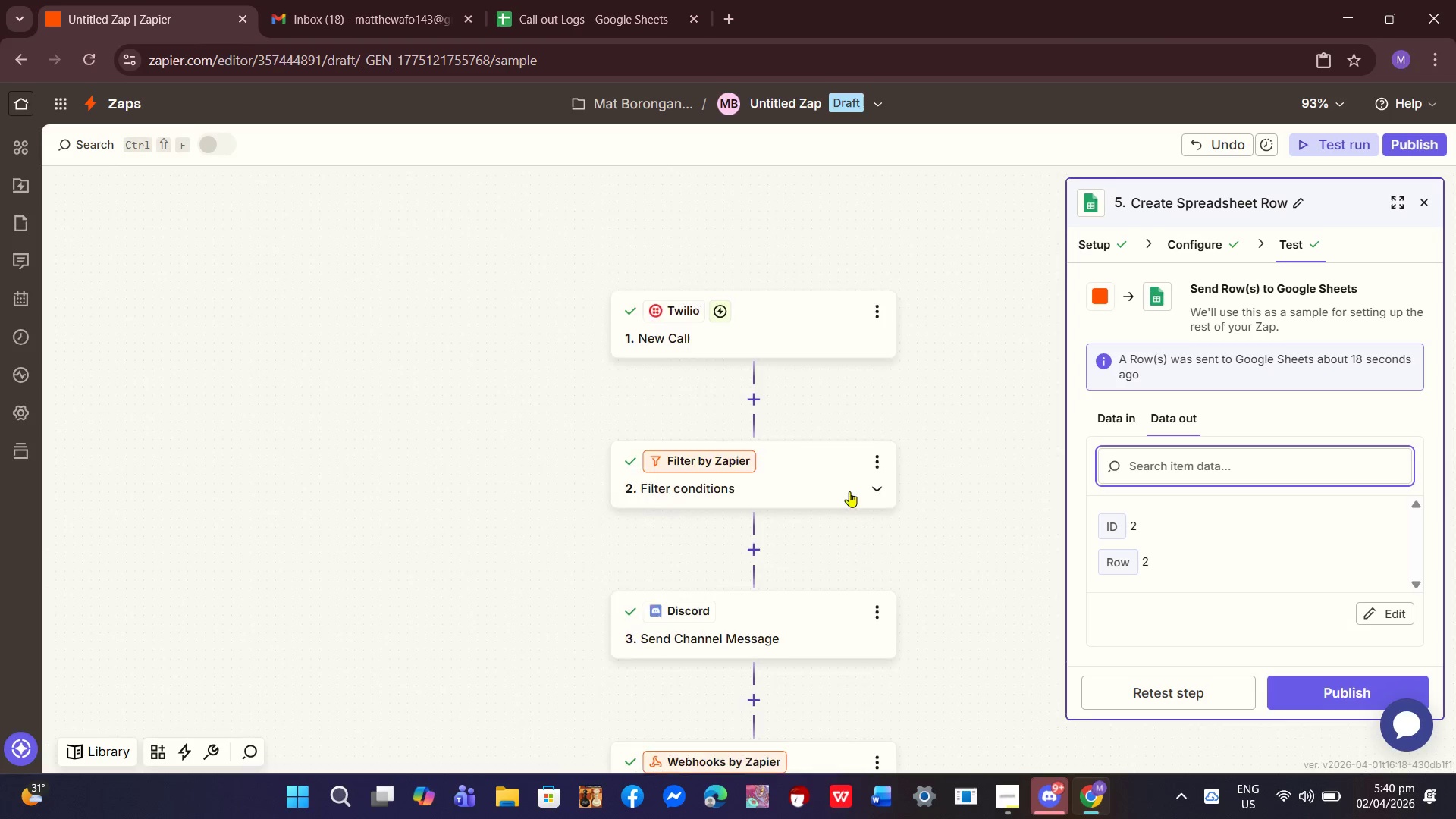 
left_click_drag(start_coordinate=[774, 471], to_coordinate=[779, 473])
 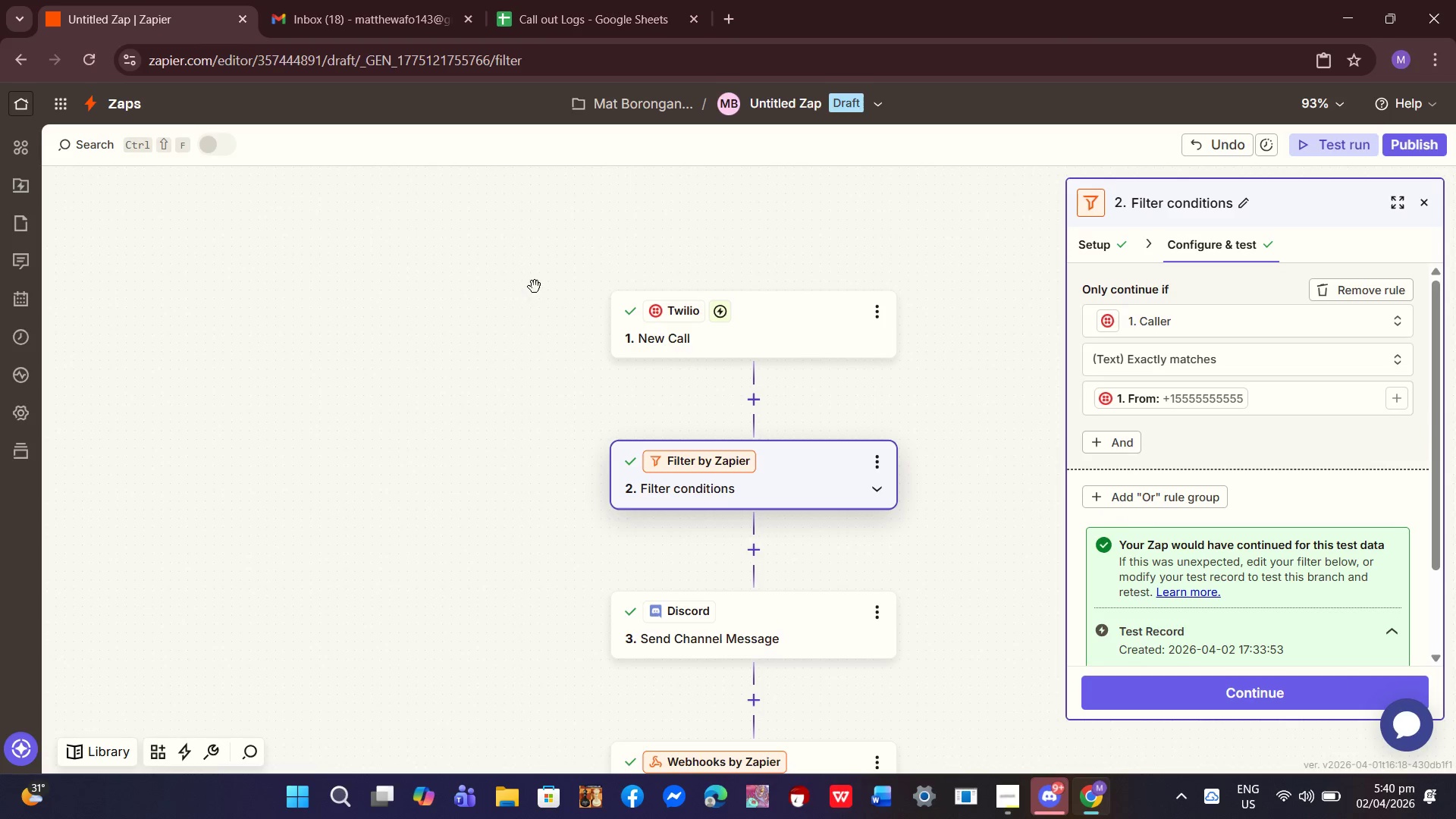 
scroll: coordinate [849, 491], scroll_direction: down, amount: 2.0
 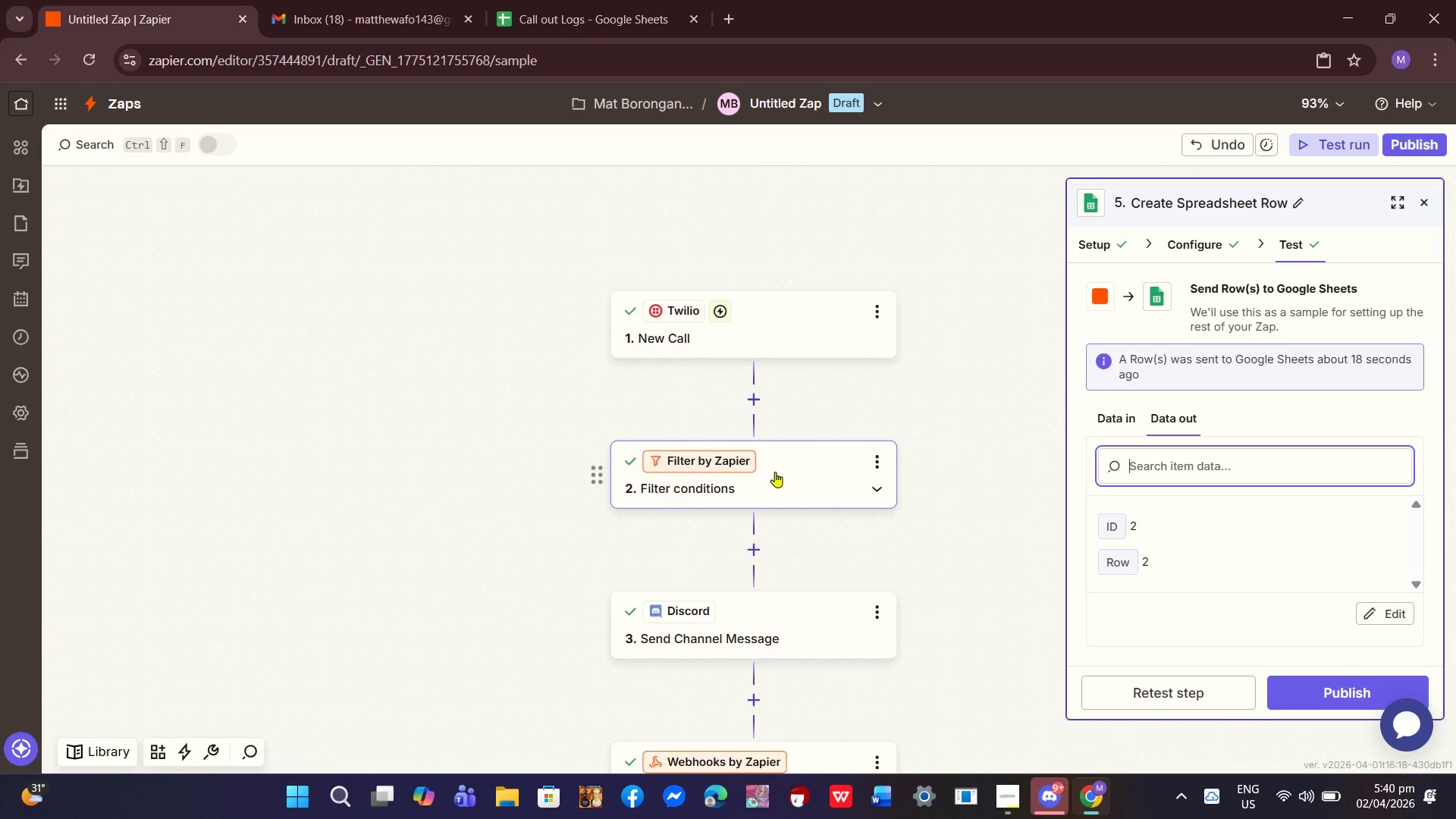 
left_click([744, 328])
 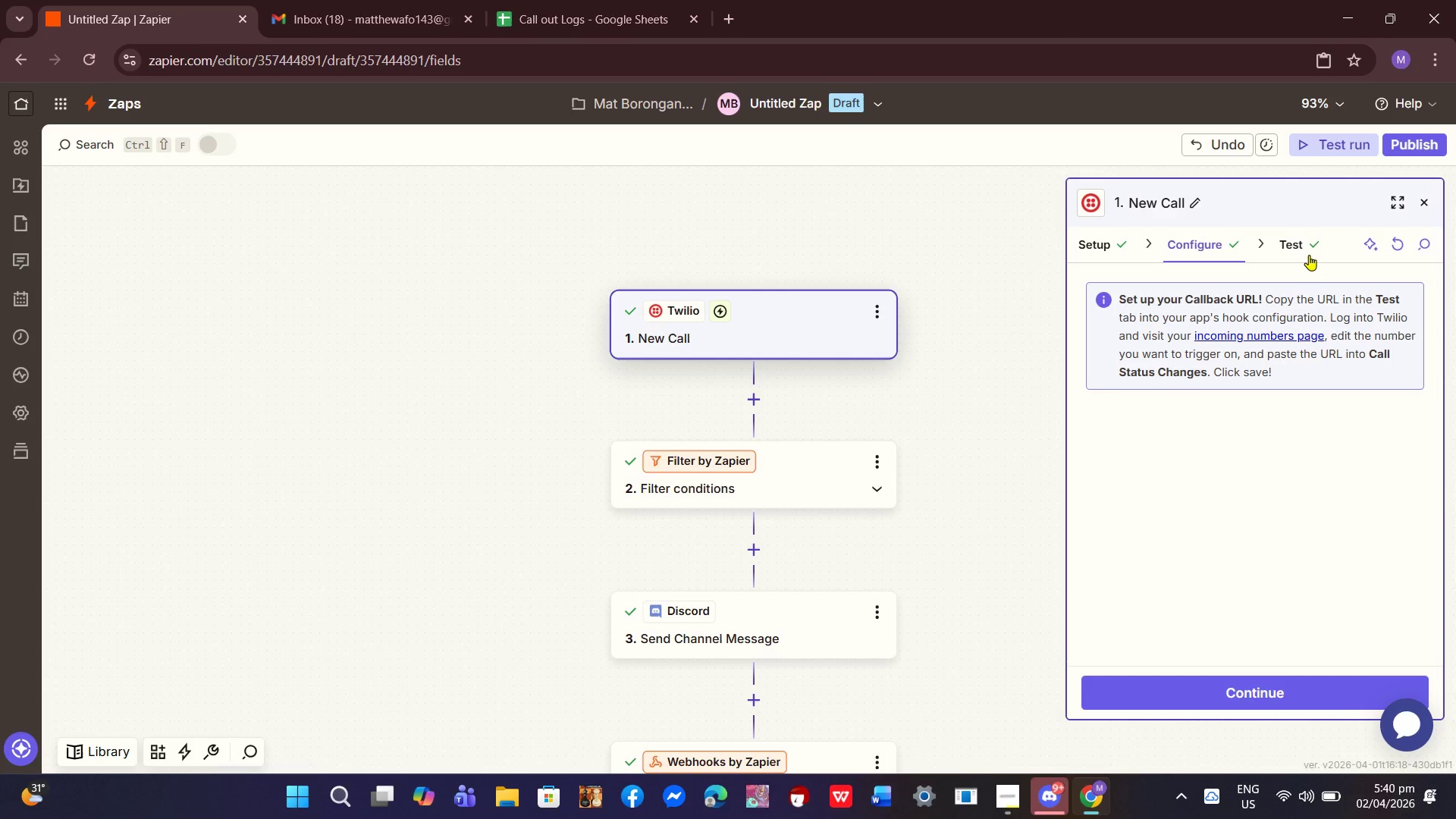 
left_click([1307, 253])
 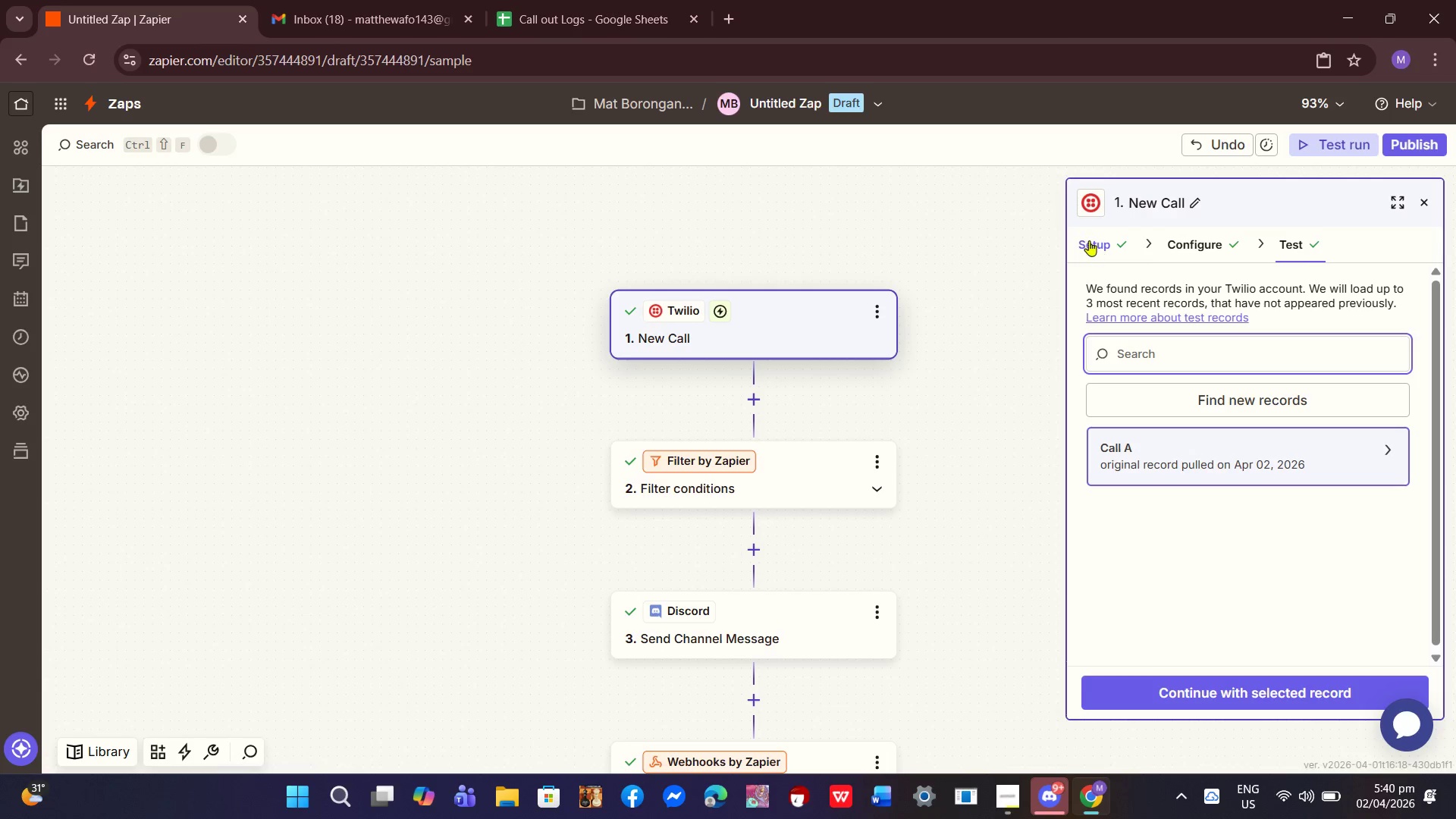 
left_click([1089, 240])
 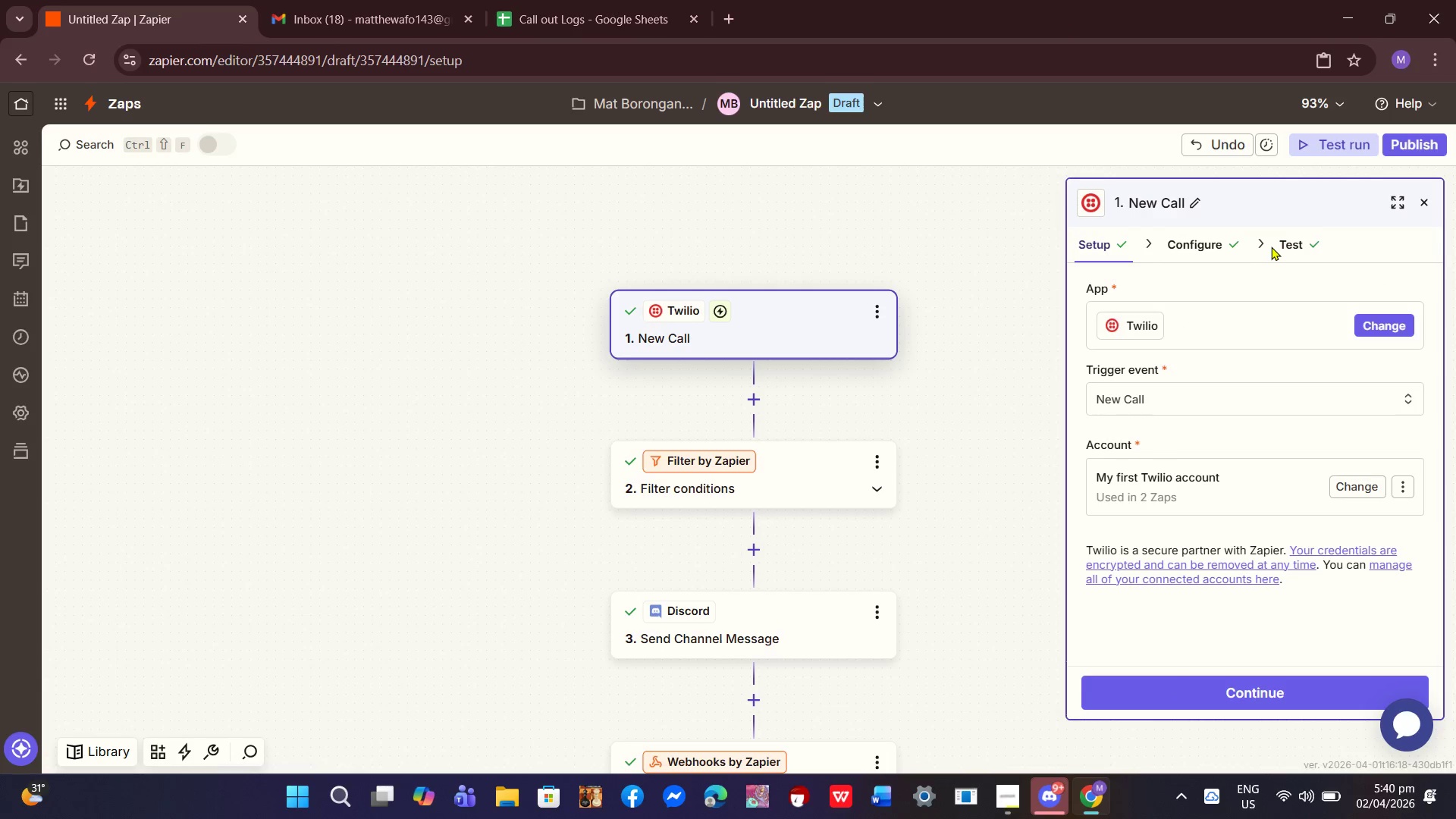 
double_click([1301, 247])
 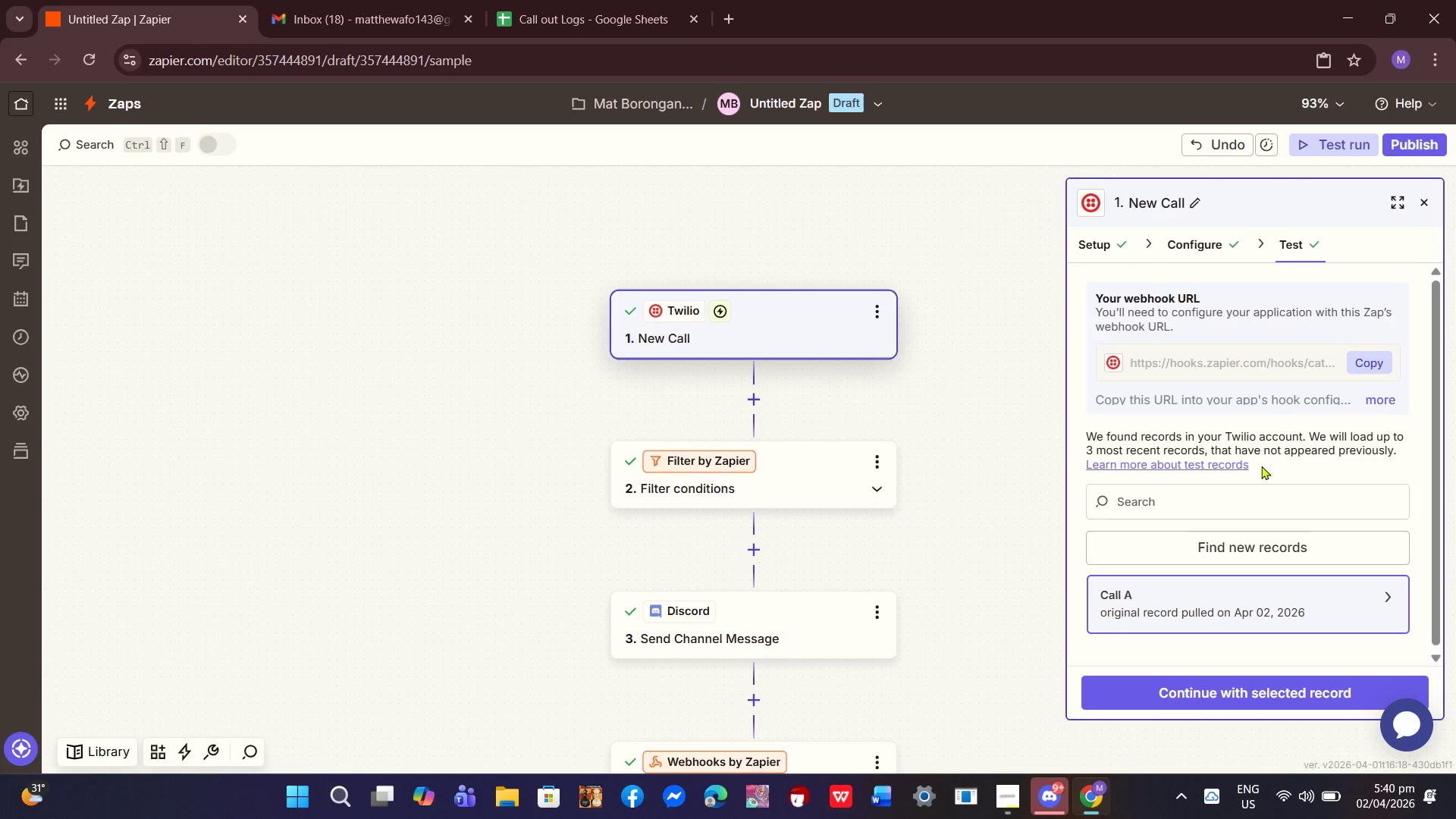 
left_click([1087, 246])
 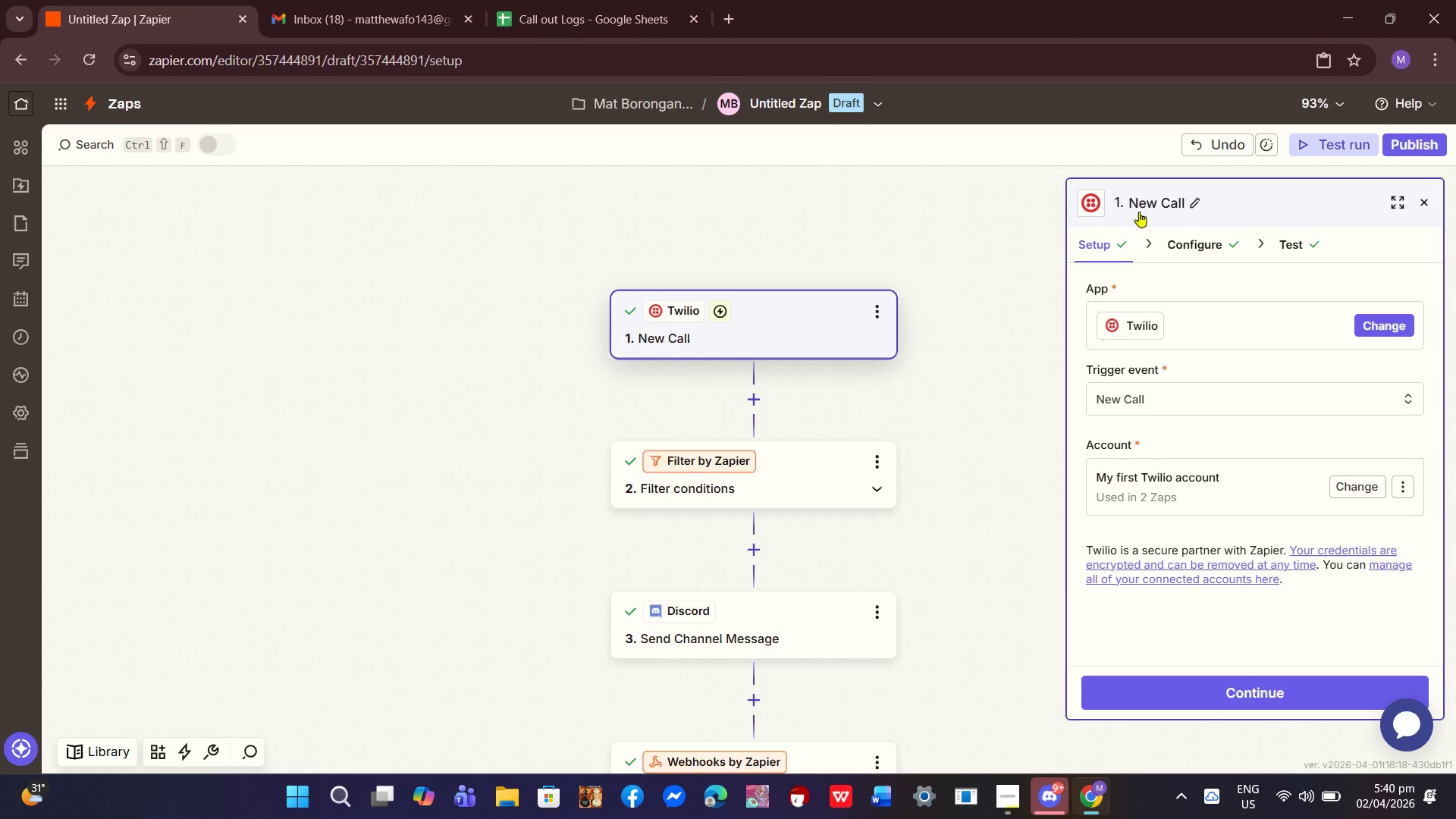 
wait(7.73)
 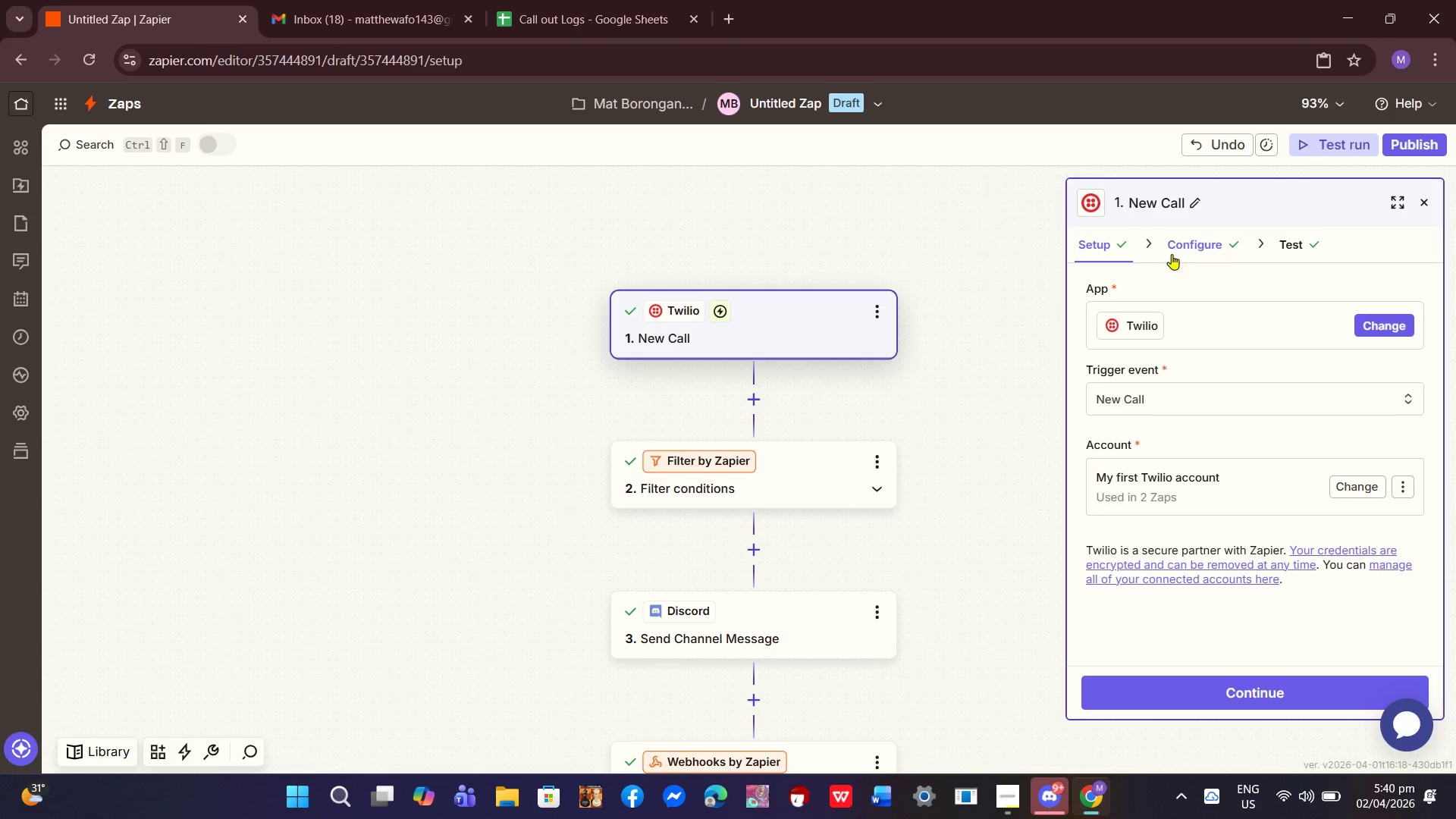 
scroll: coordinate [740, 512], scroll_direction: down, amount: 2.0
 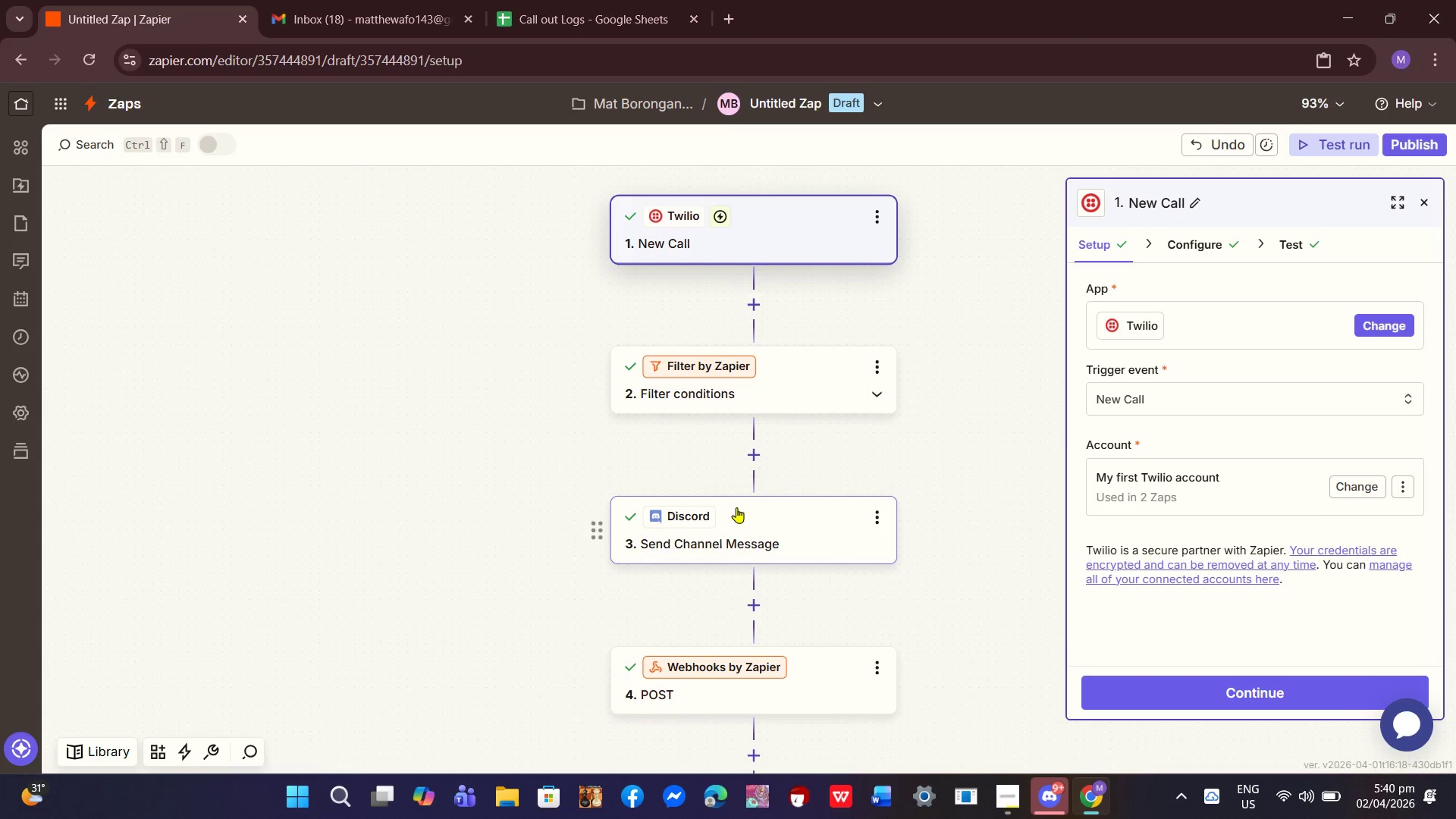 
left_click([736, 507])
 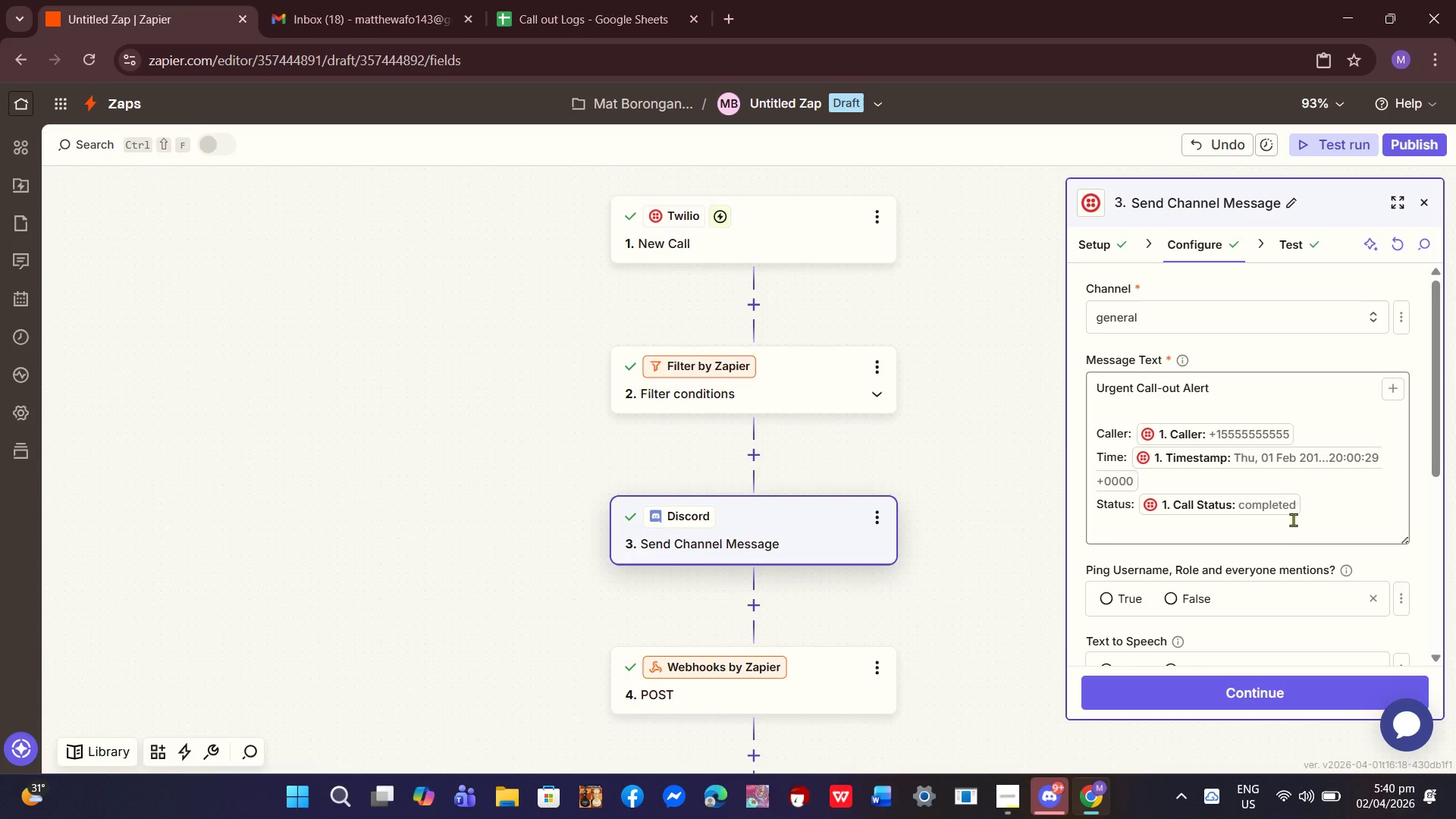 
left_click([1303, 519])
 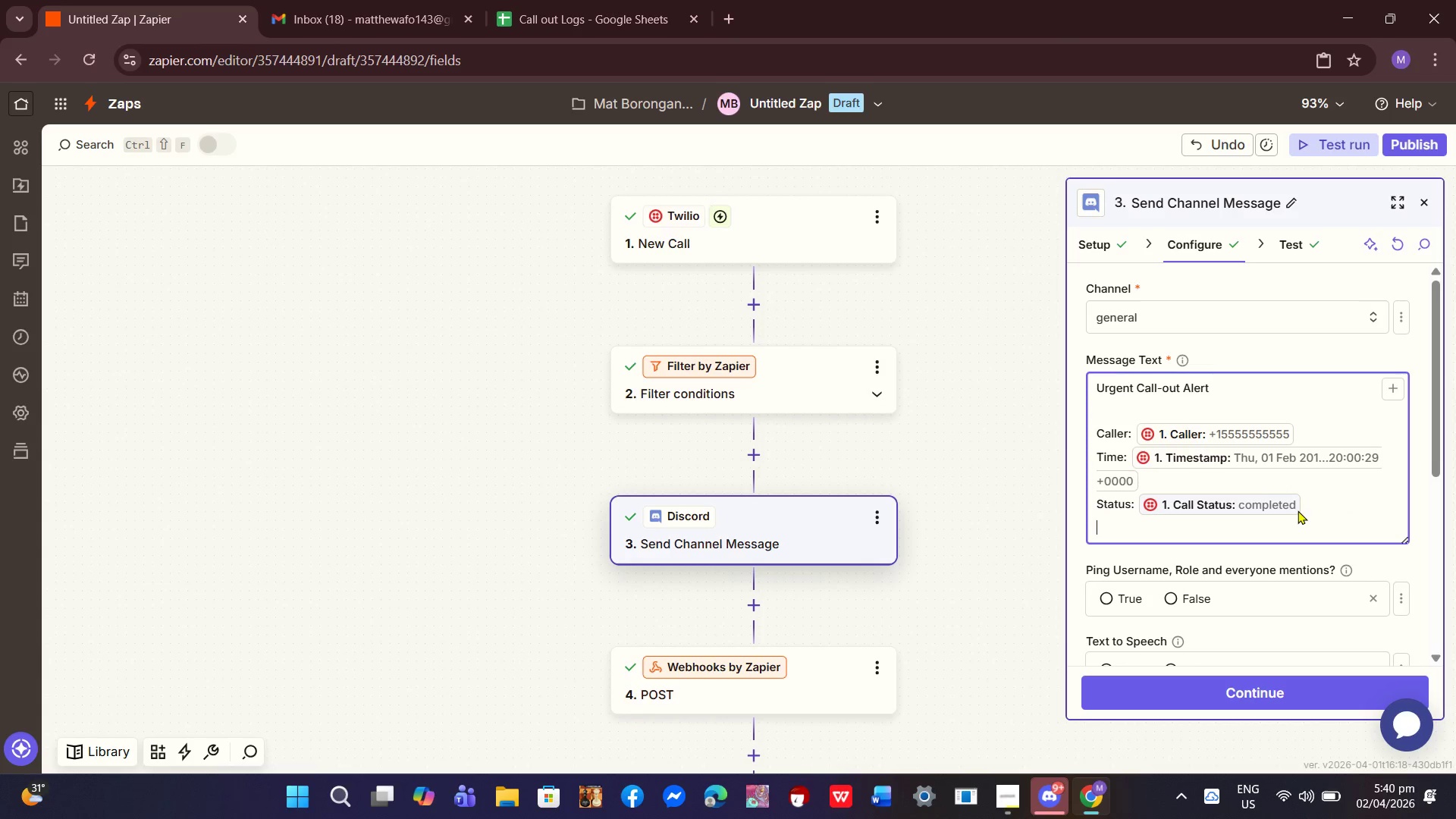 
type( p)
key(Backspace)
type(Please assign a replacement SA)
key(Backspace)
type(A)
key(Backspace)
key(Backspace)
type(ASAP.)
 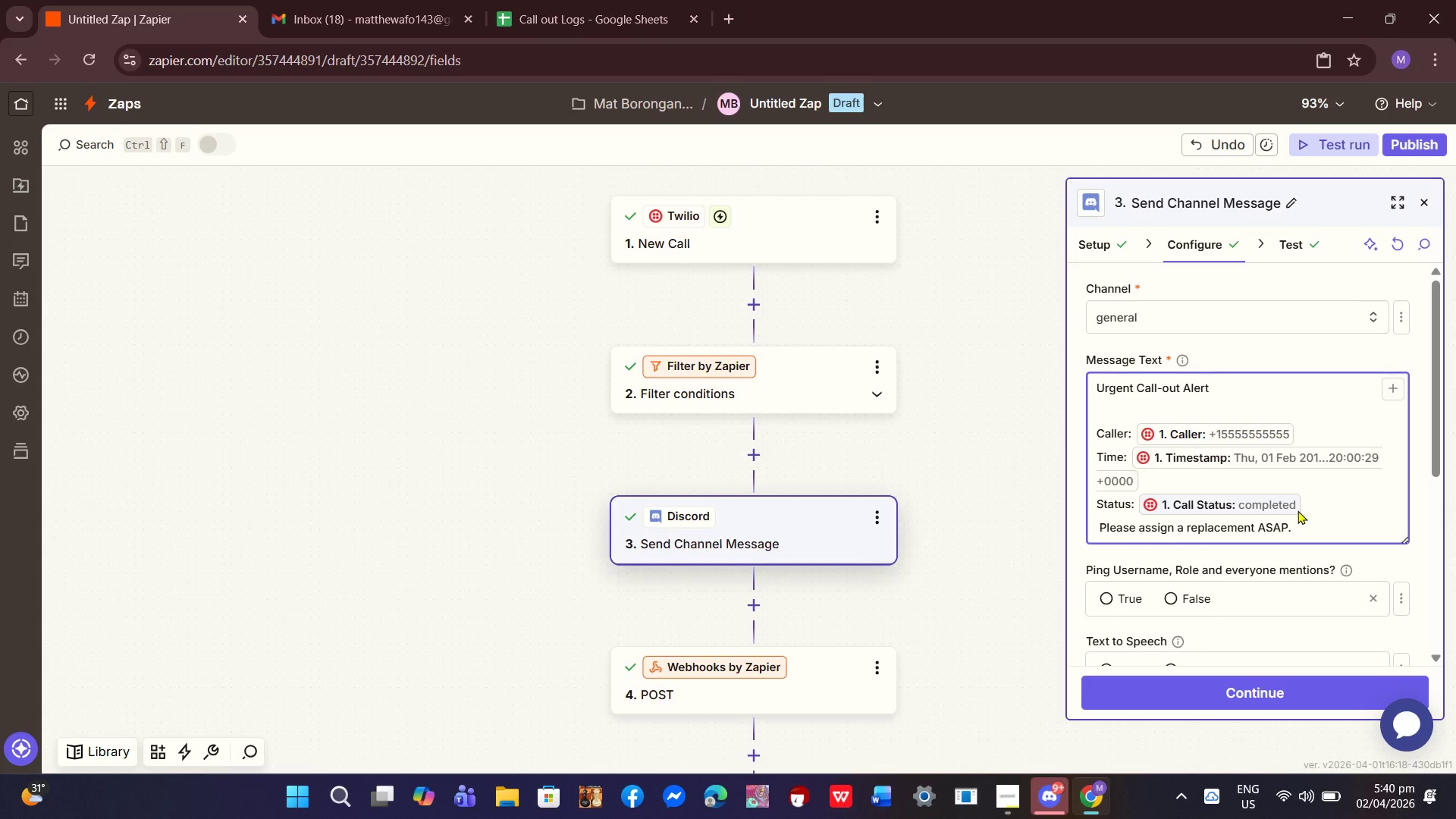 
key(Enter)
 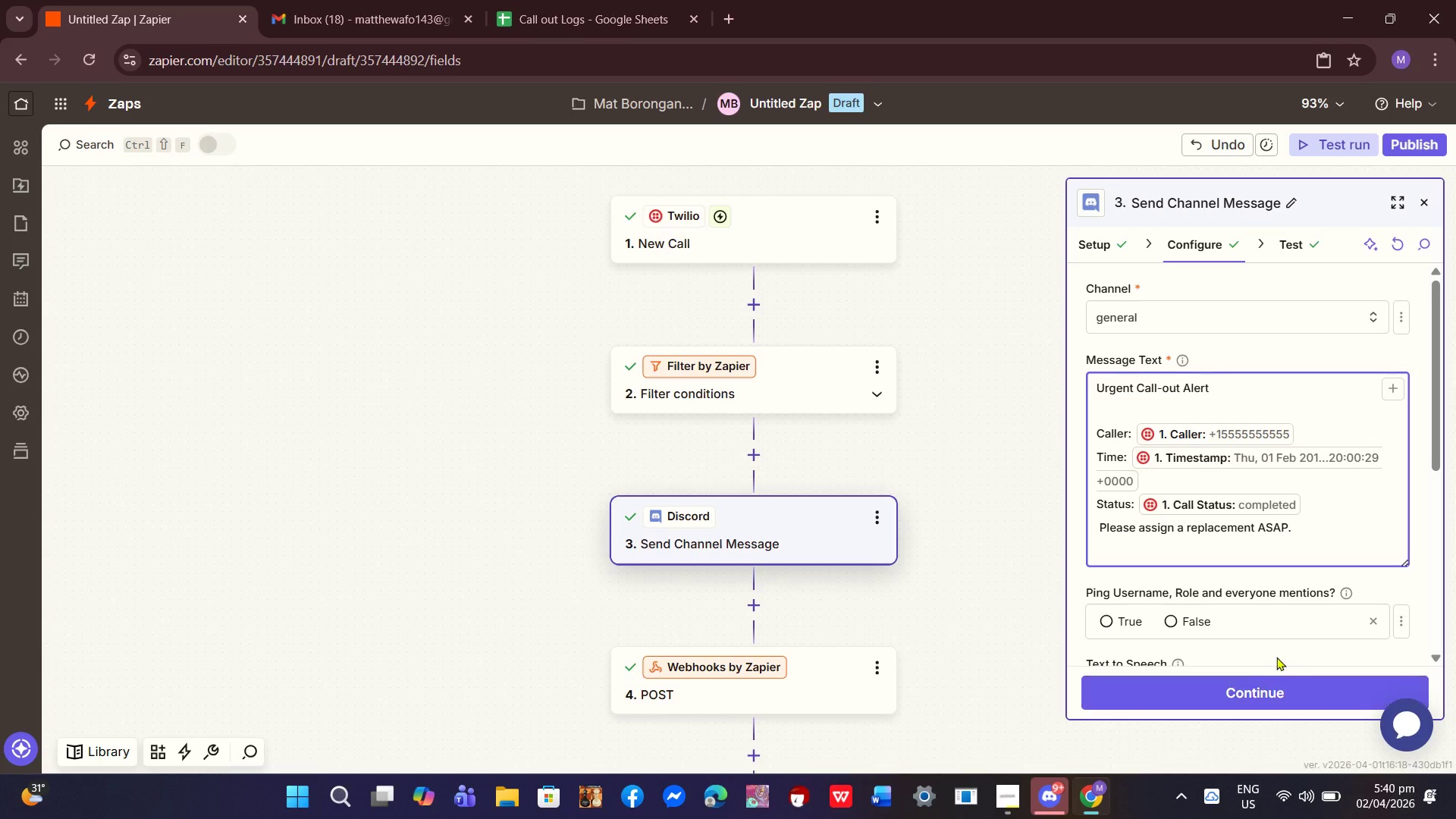 
left_click([1249, 680])
 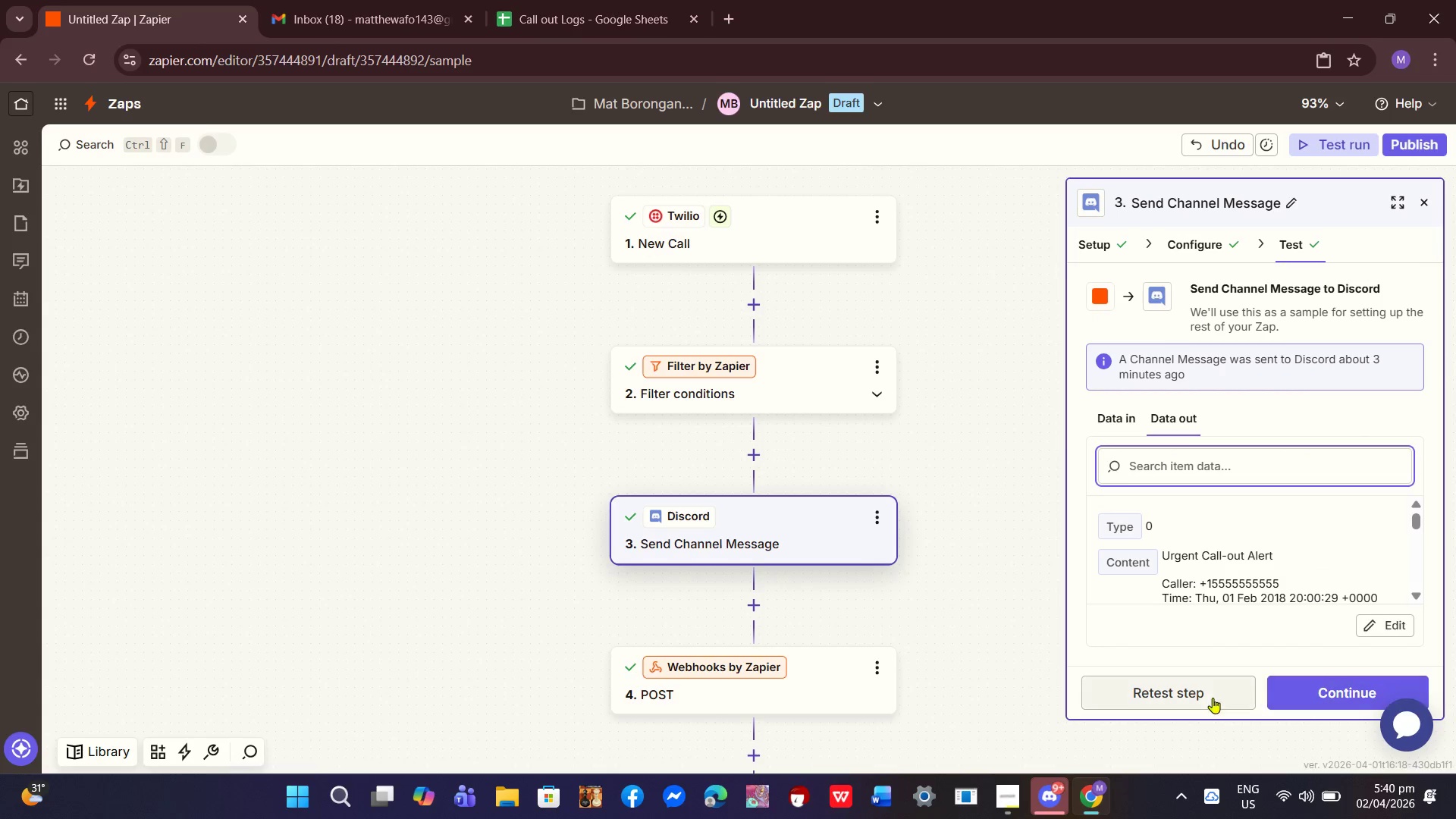 
left_click([1346, 708])
 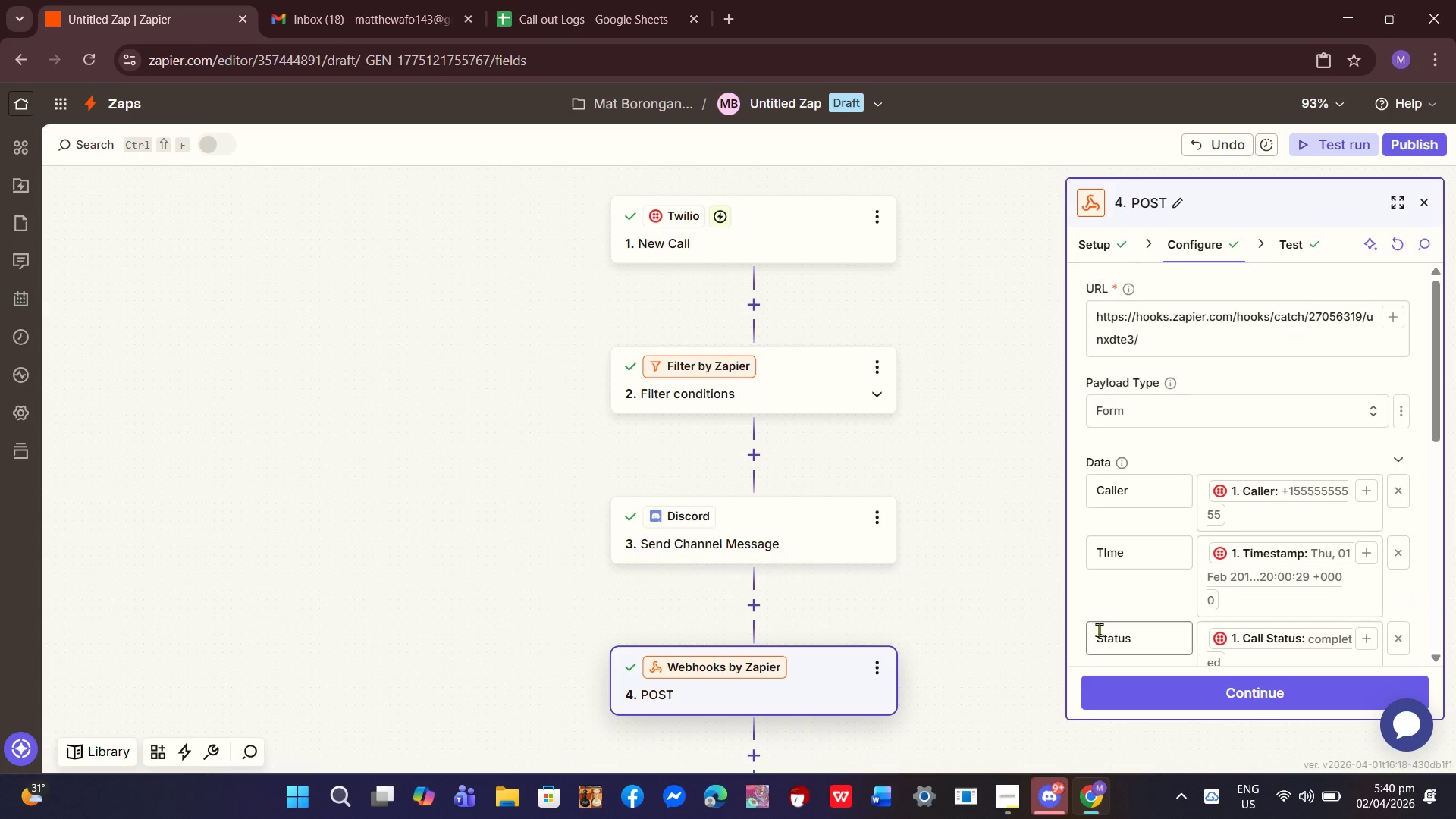 
left_click([1258, 683])
 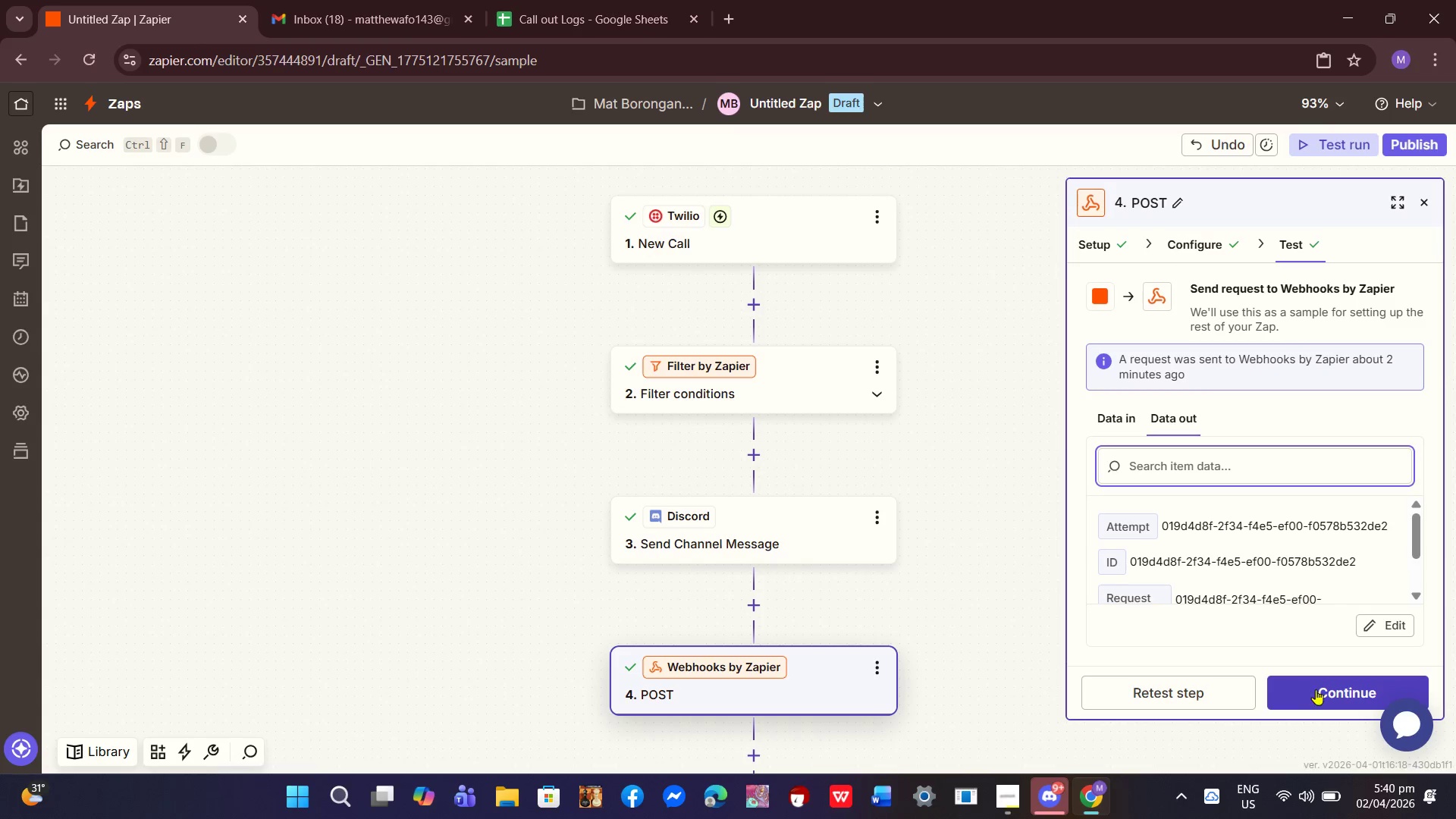 
left_click([1319, 691])
 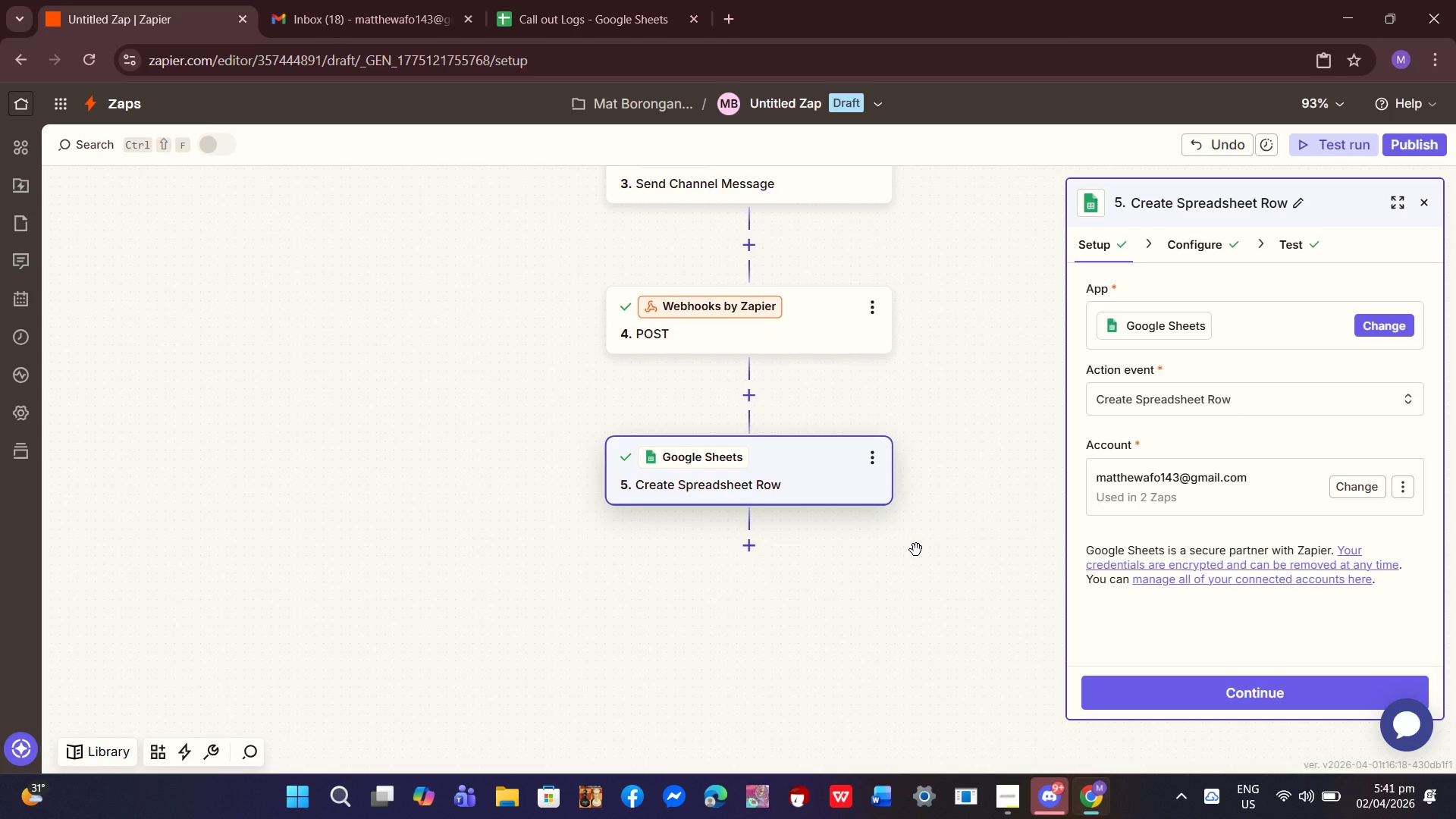 
wait(20.34)
 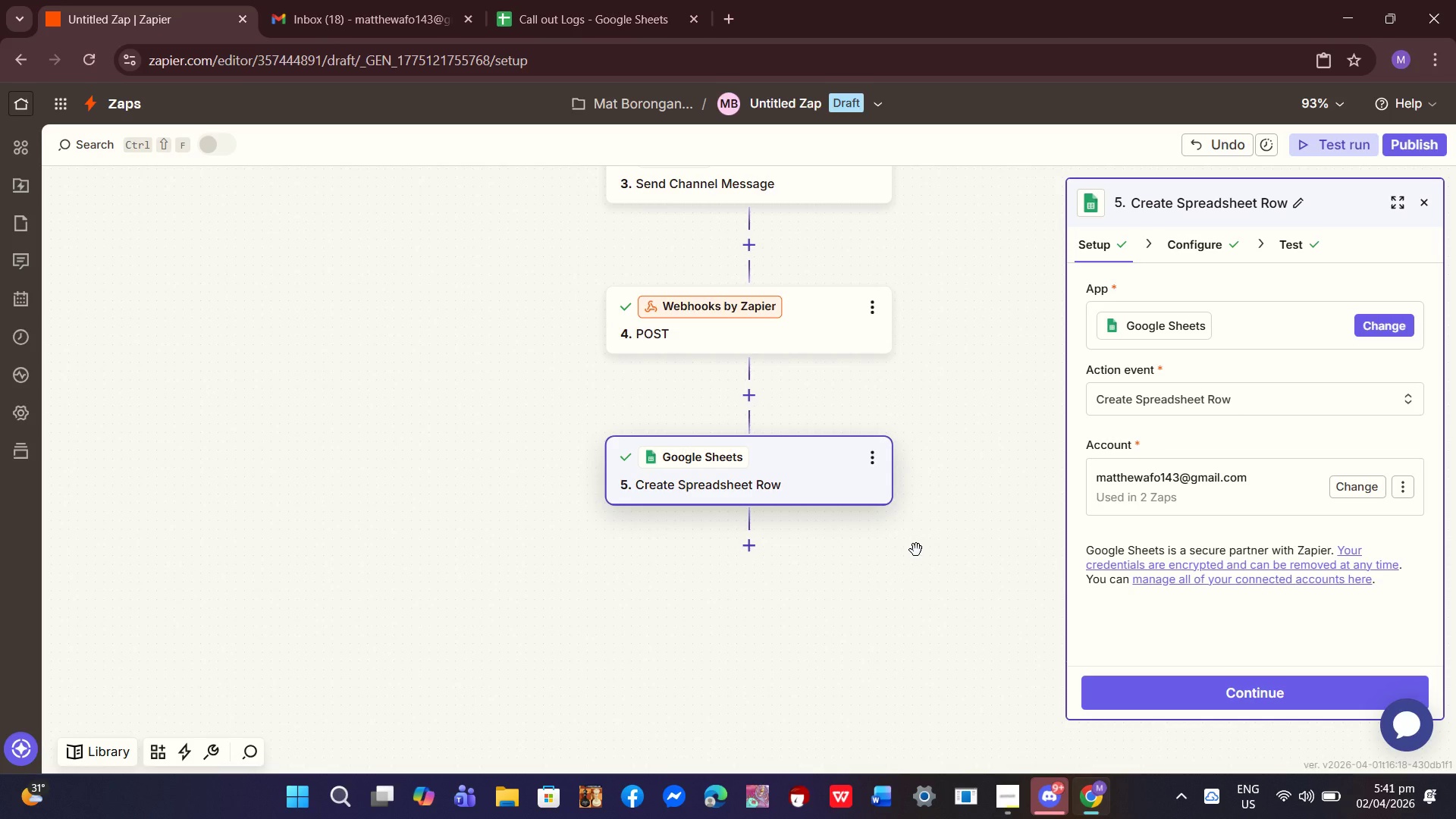 
left_click([758, 563])
 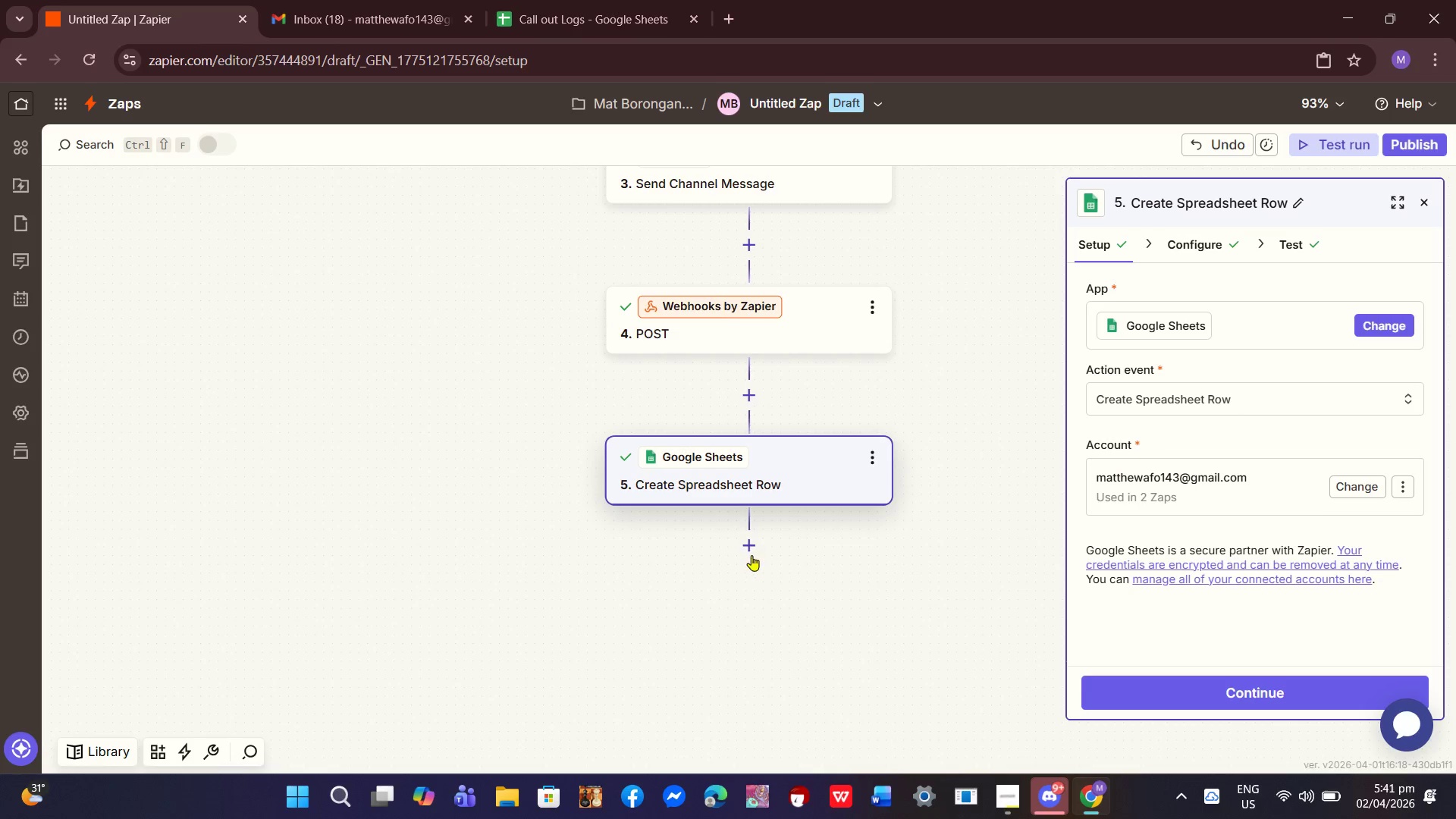 
left_click([749, 552])
 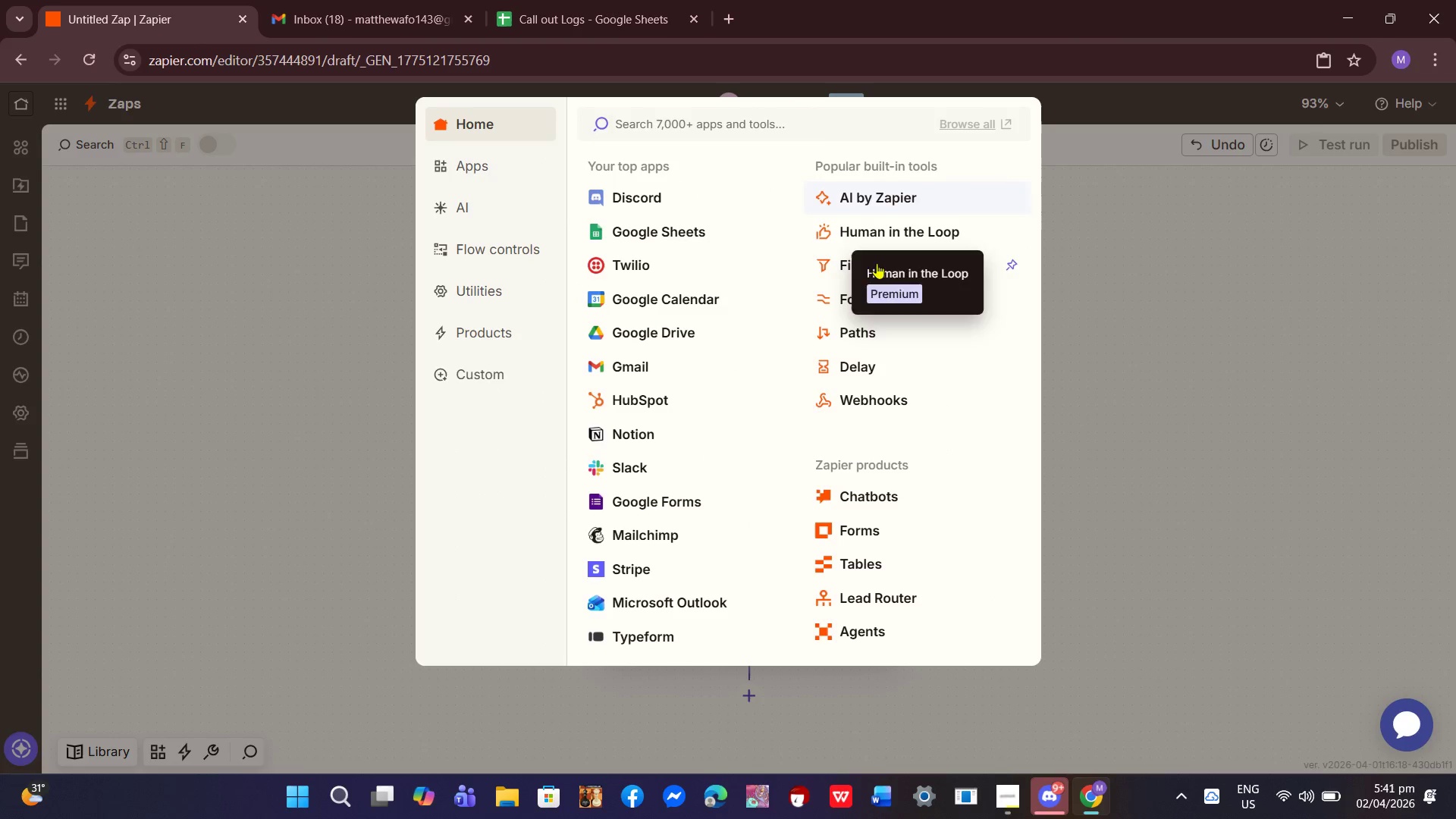 
left_click([886, 304])
 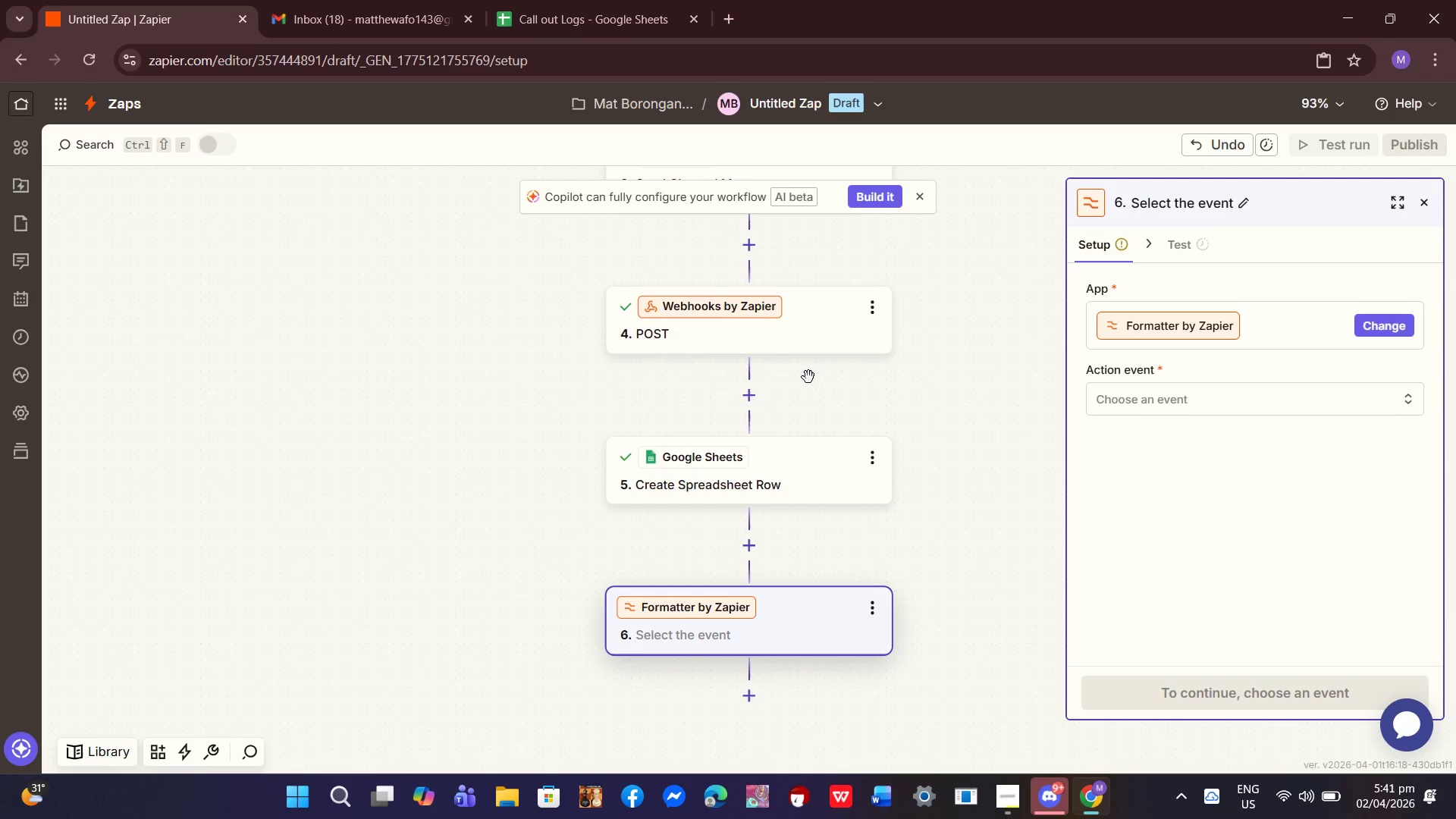 
wait(6.97)
 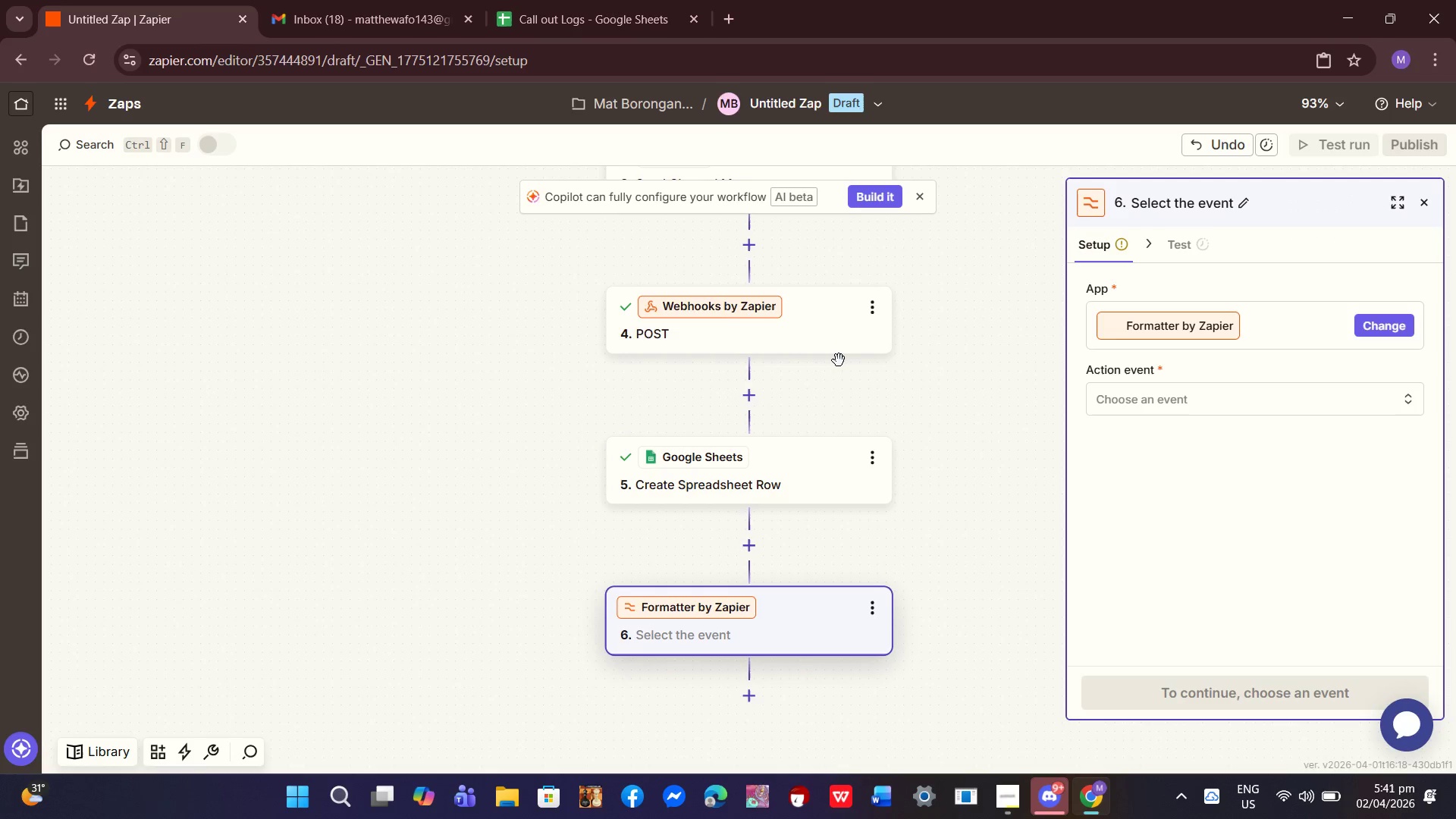 
left_click([1171, 400])
 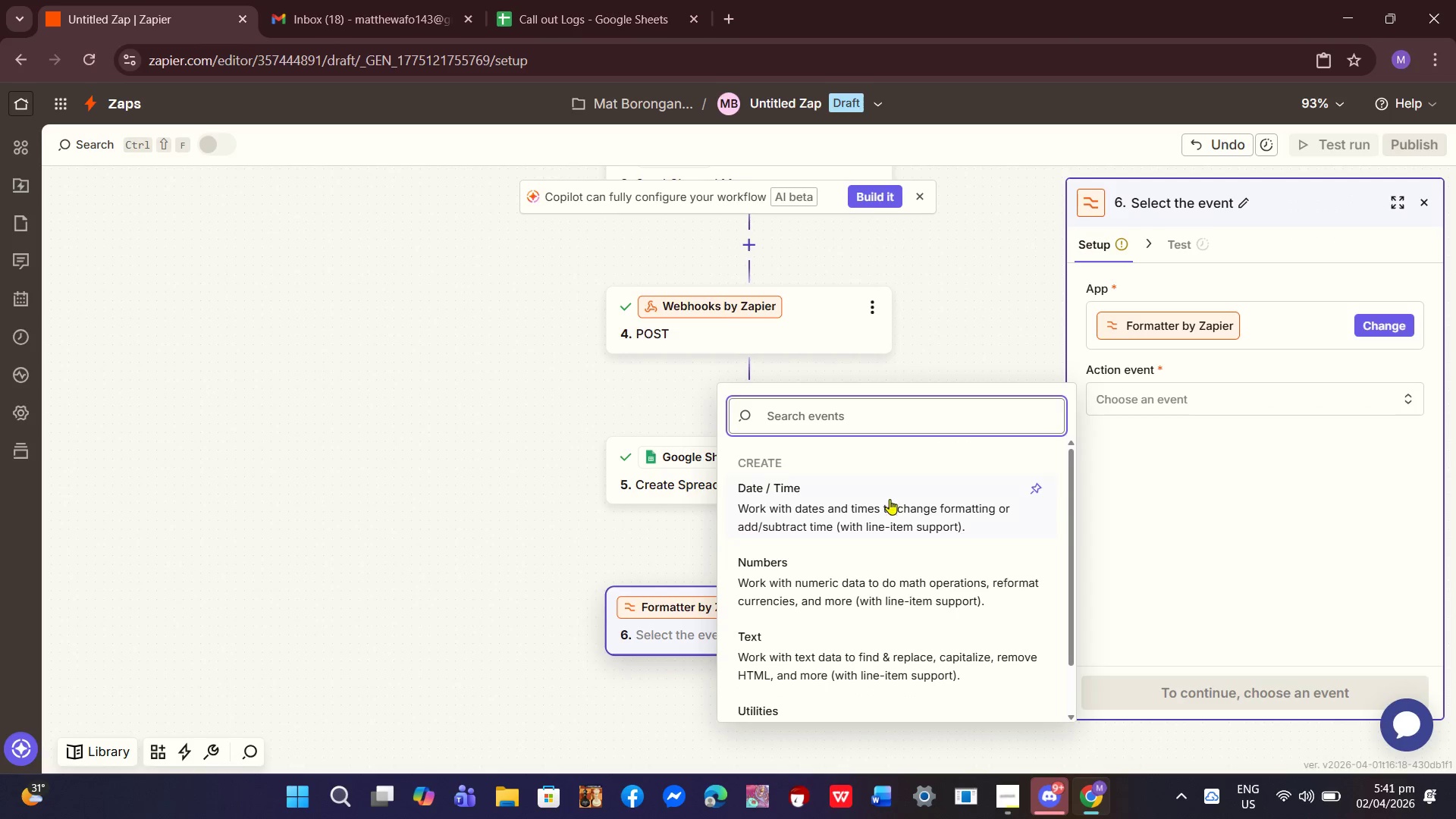 
left_click([886, 507])
 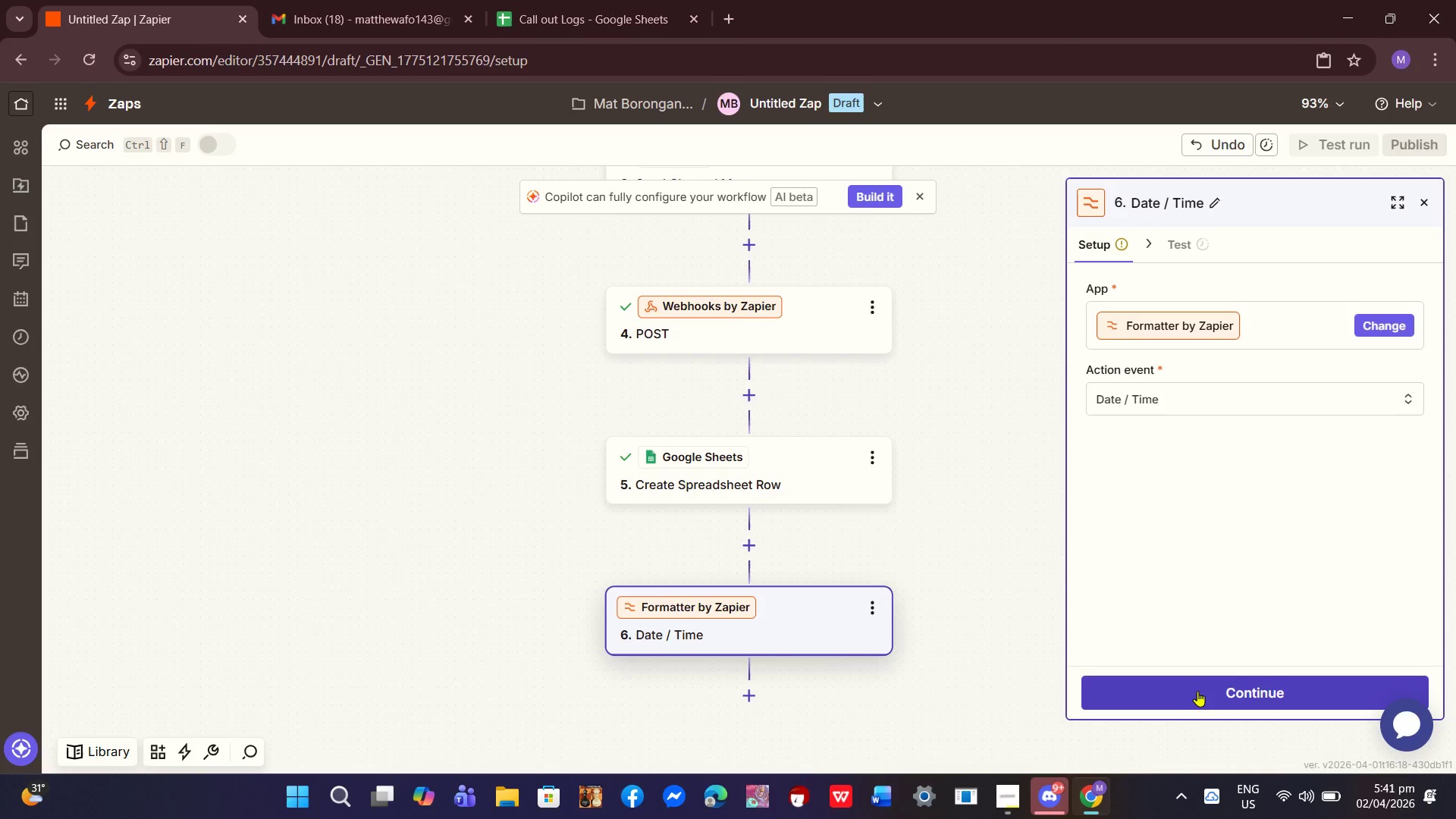 
left_click([1200, 701])
 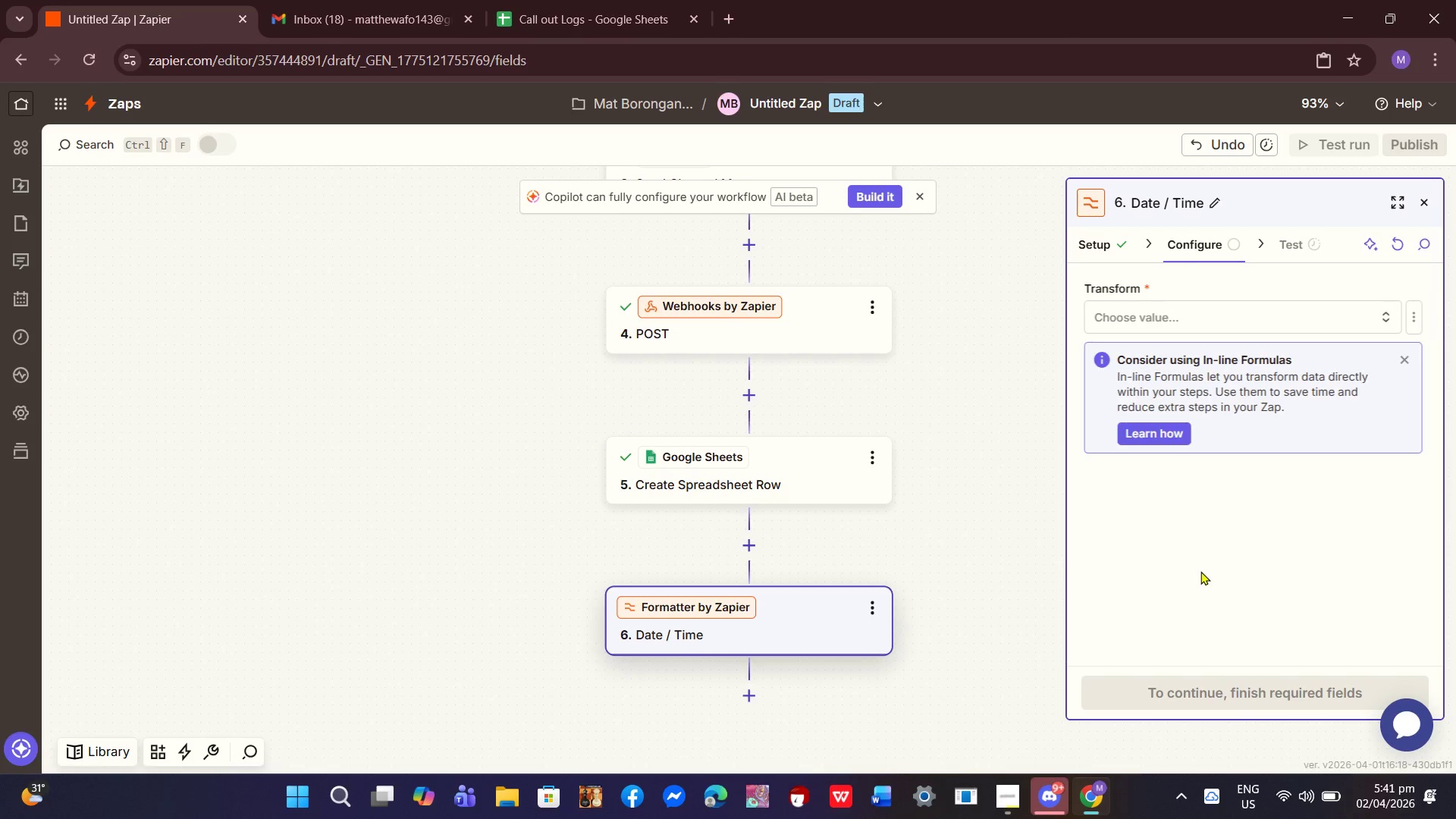 
left_click([1177, 328])
 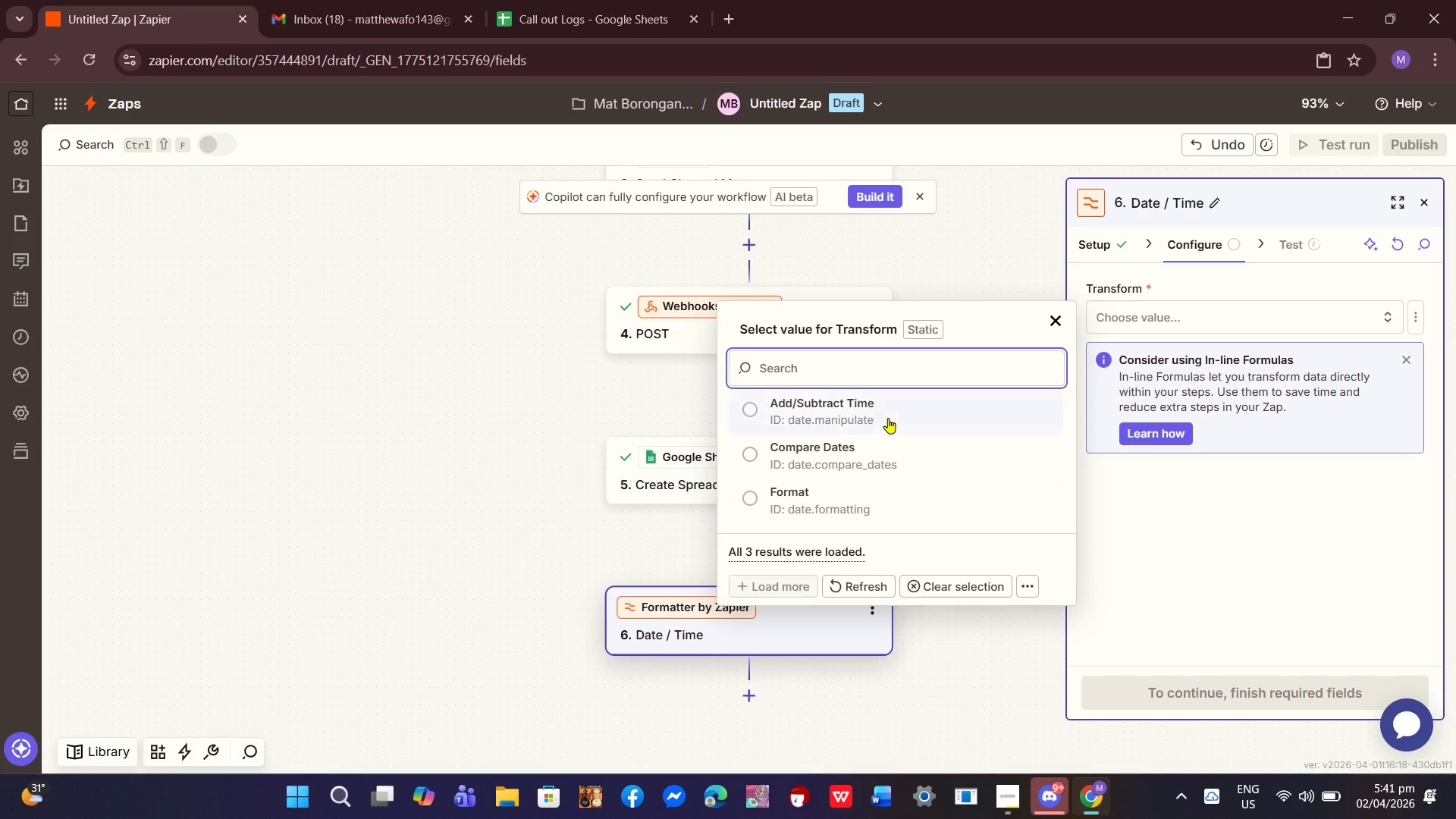 
scroll: coordinate [864, 509], scroll_direction: down, amount: 2.0
 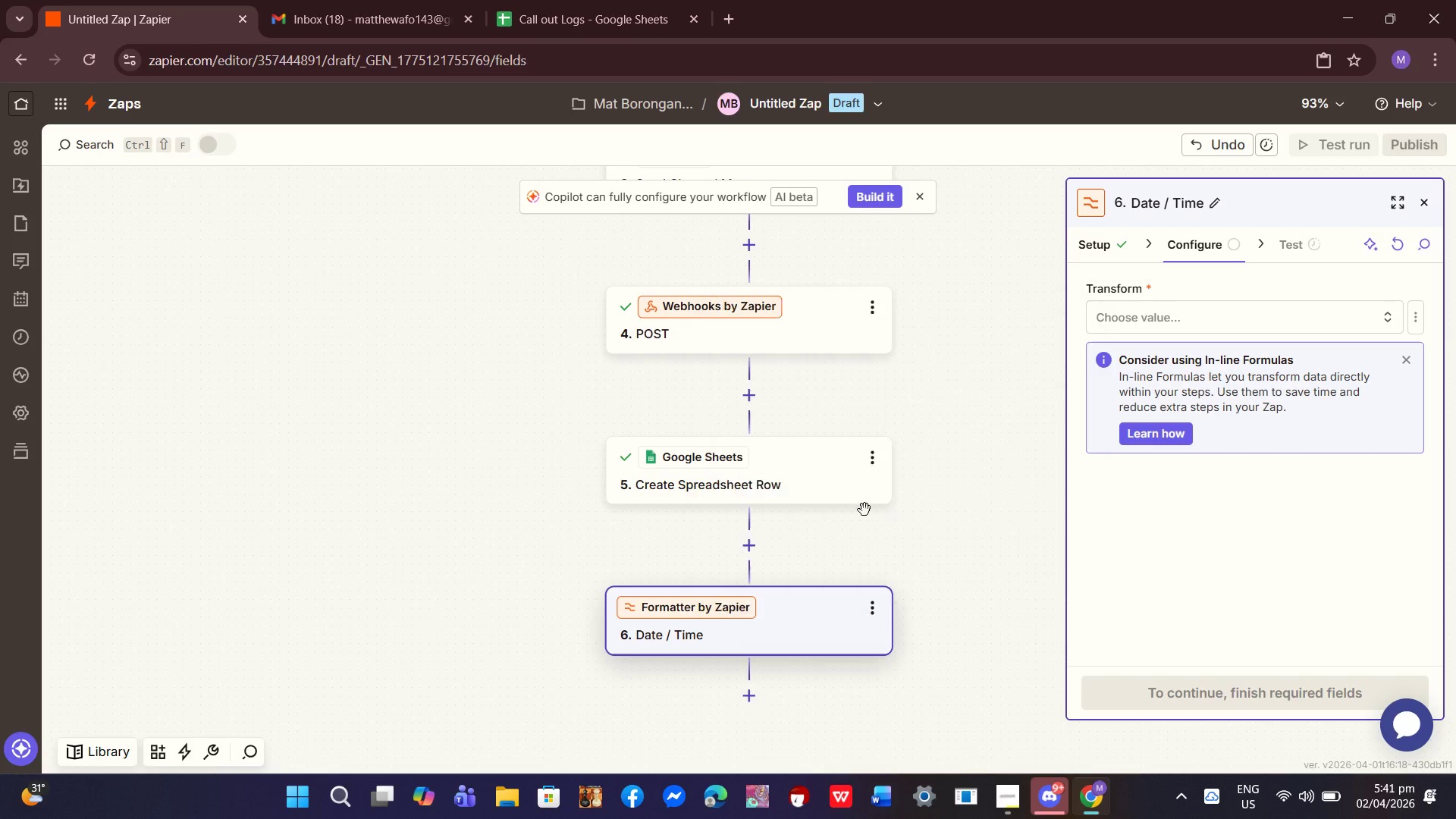 
left_click([864, 510])
 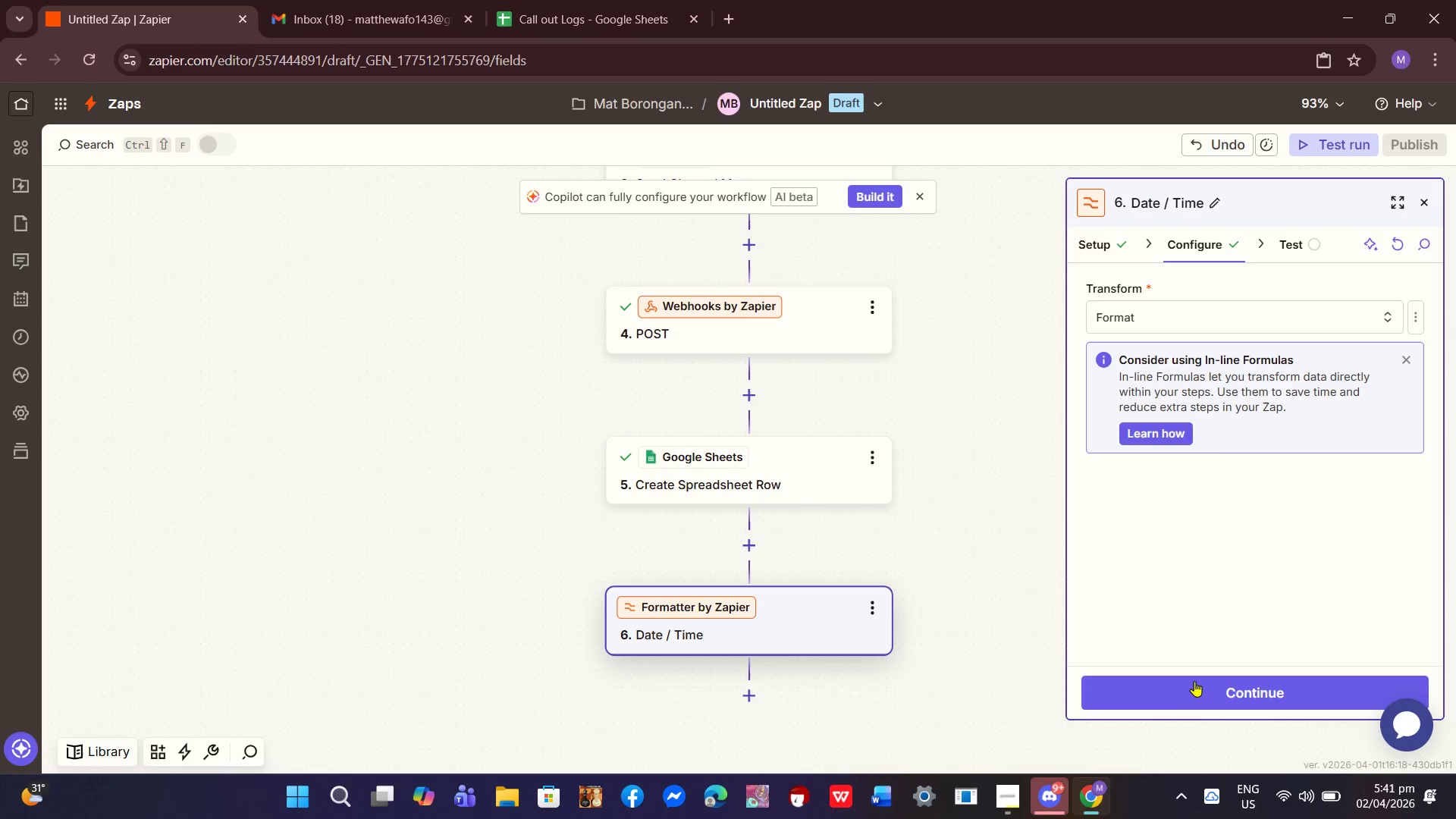 
left_click([1196, 691])
 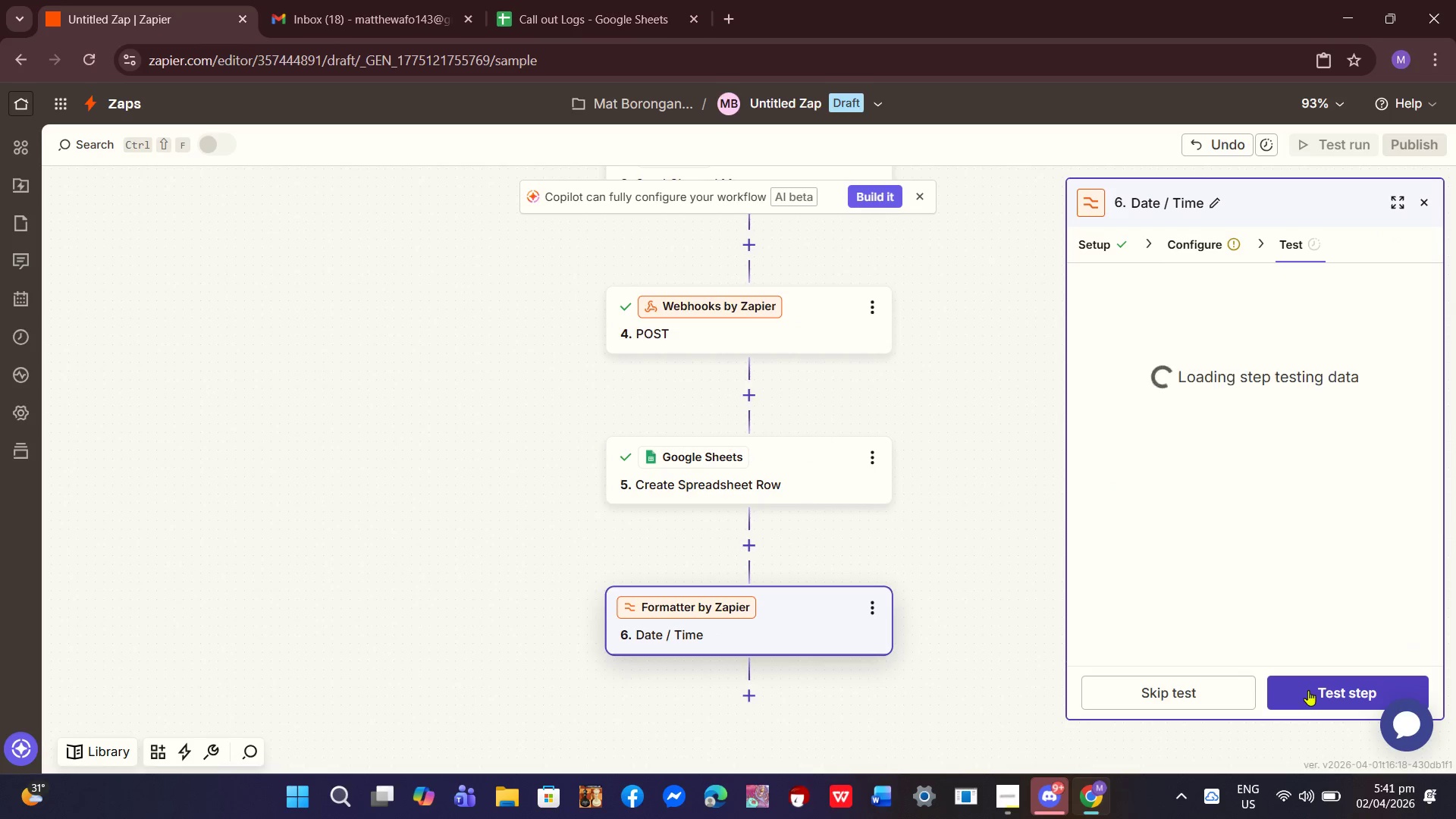 
left_click([1308, 690])
 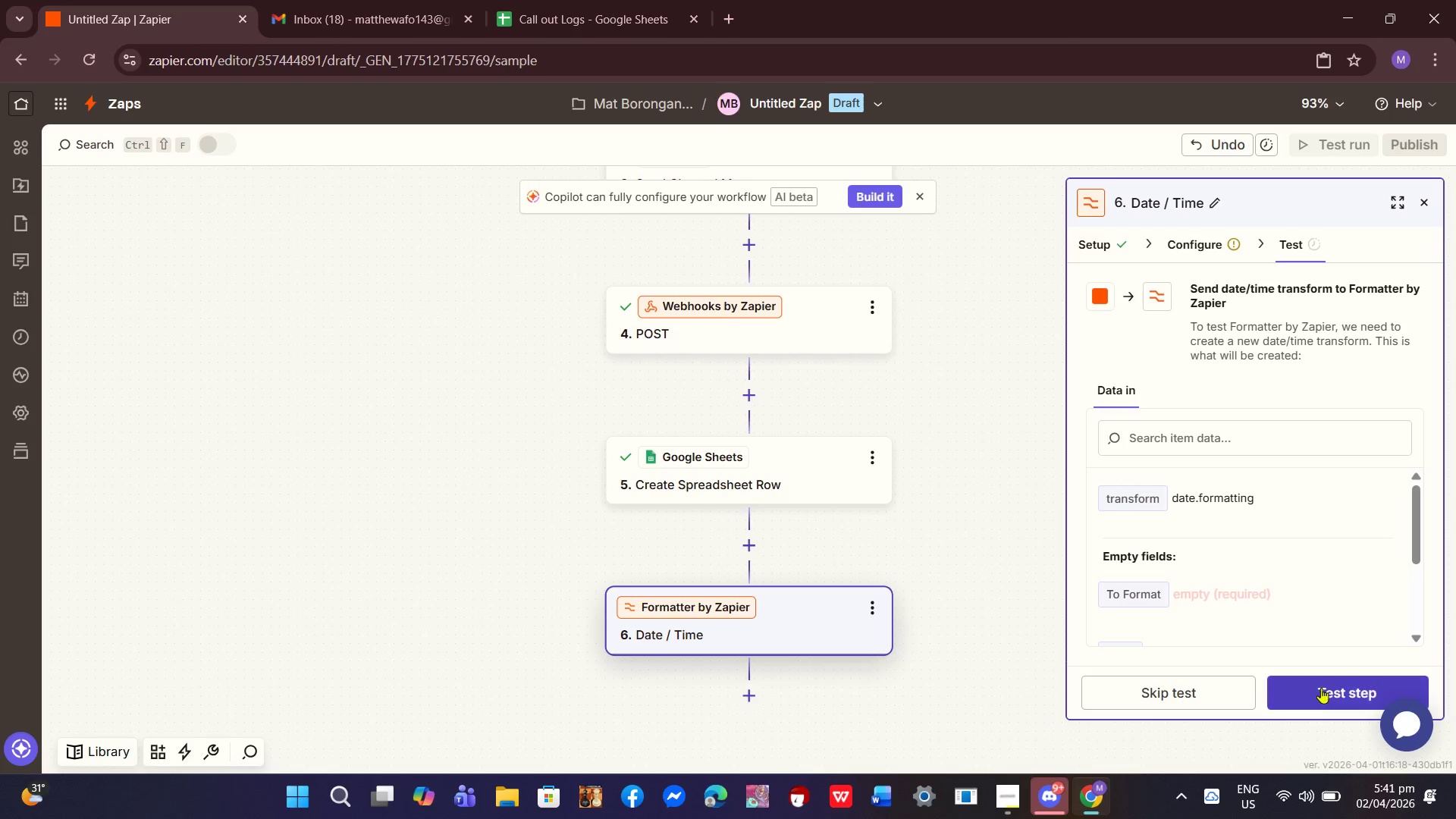 
left_click([1319, 698])
 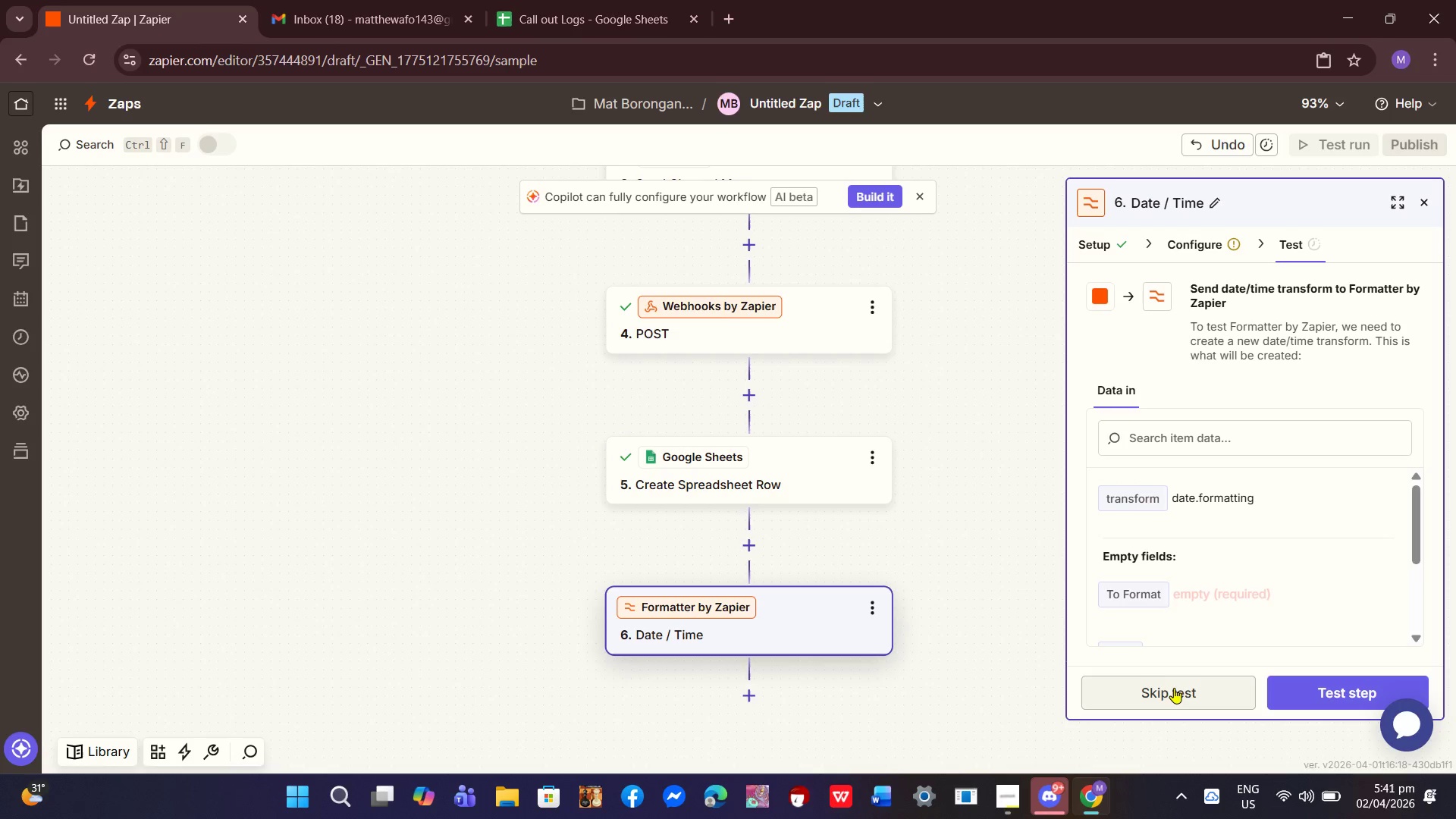 
left_click([1172, 690])
 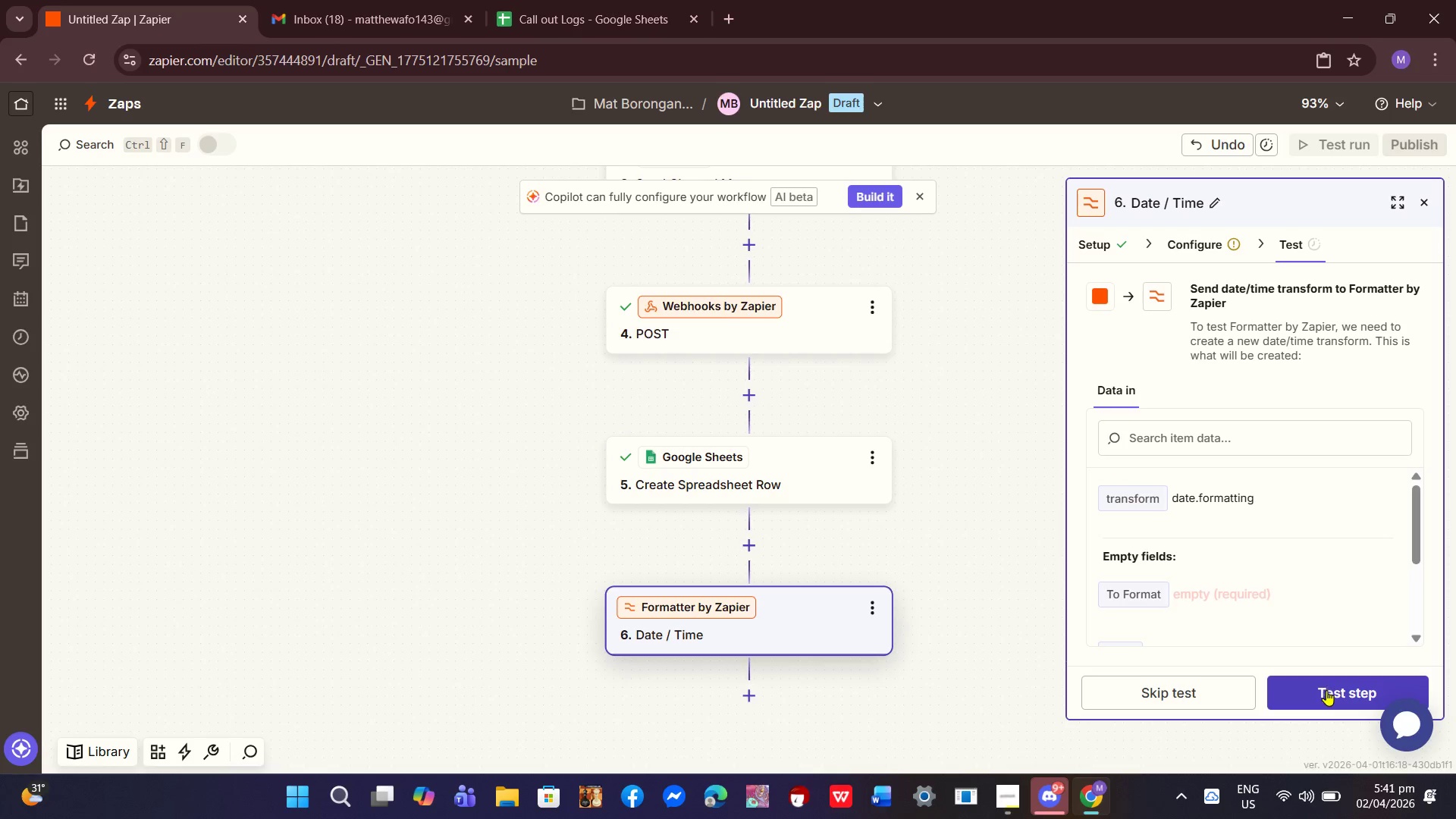 
left_click([1326, 699])
 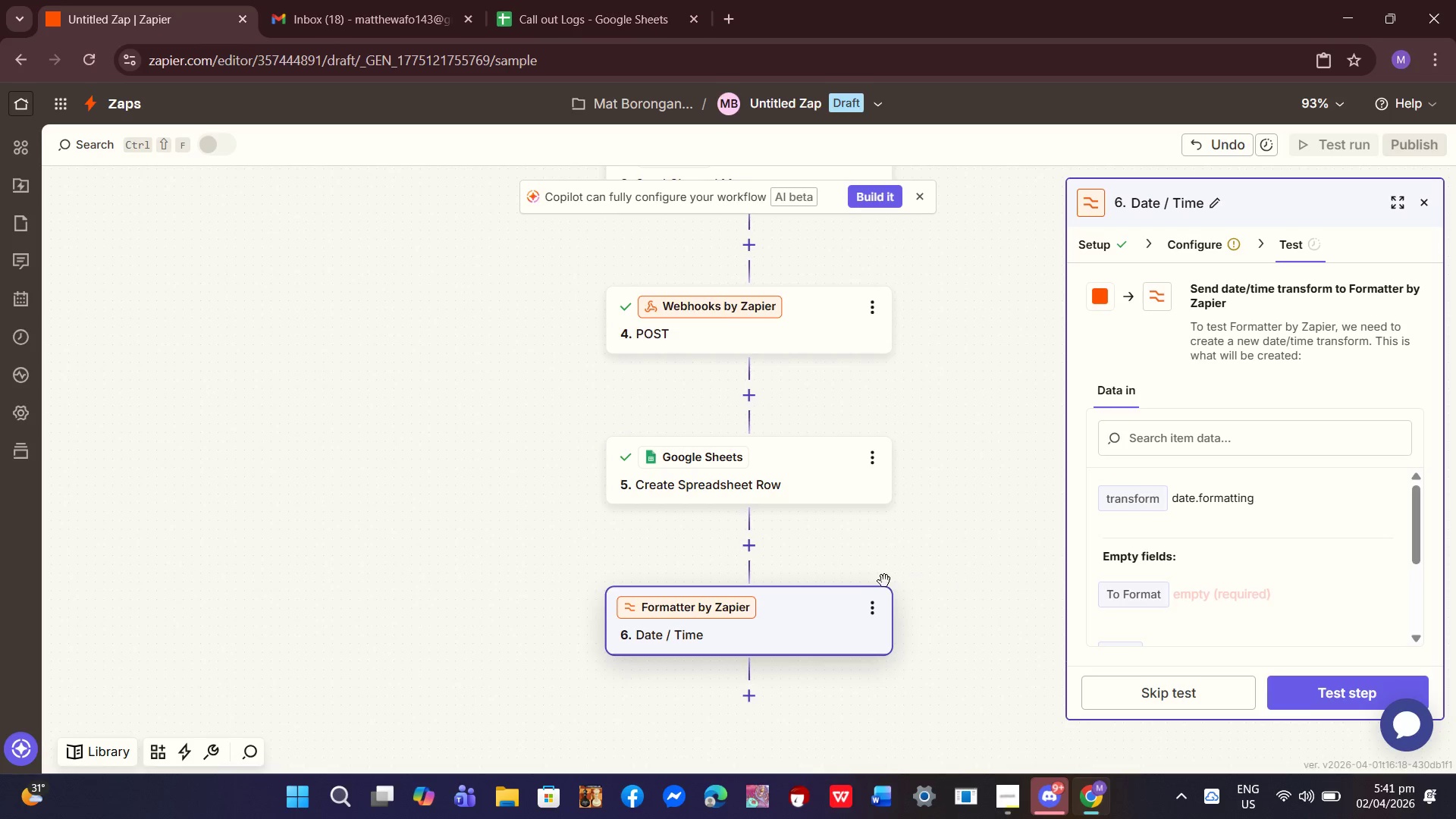 
scroll: coordinate [866, 585], scroll_direction: down, amount: 2.0
 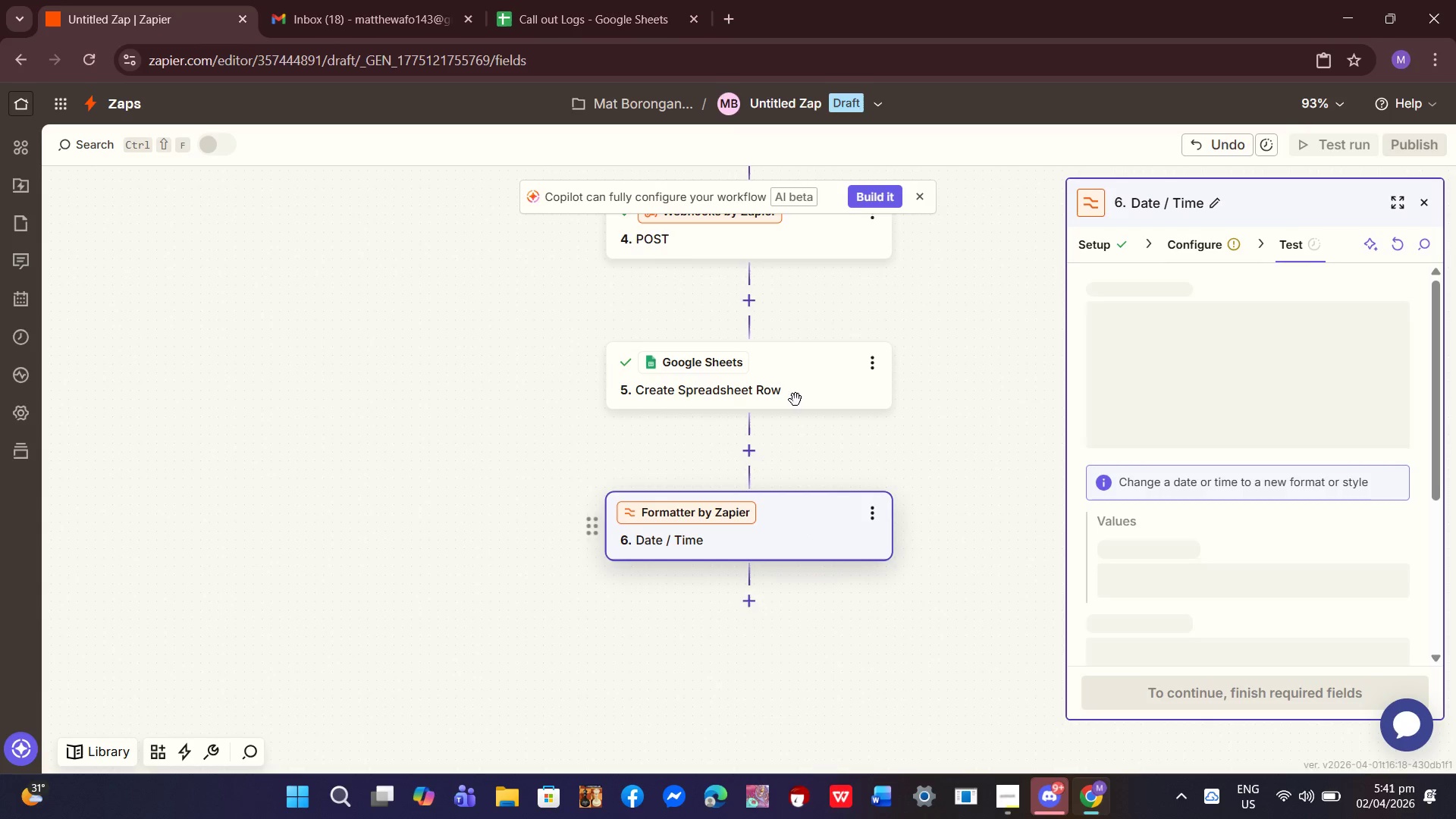 
double_click([792, 363])
 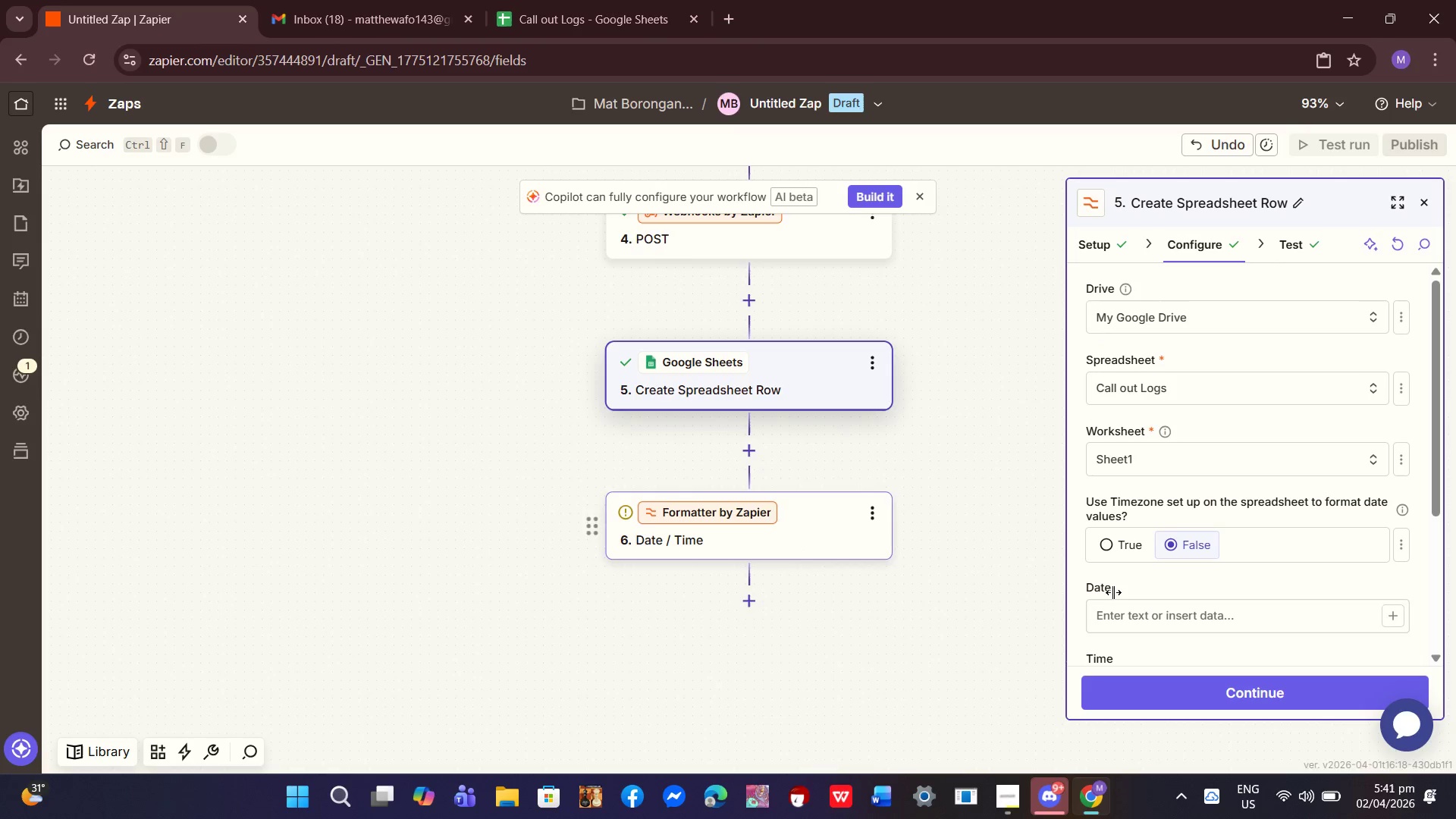 
scroll: coordinate [1369, 635], scroll_direction: down, amount: 3.0
 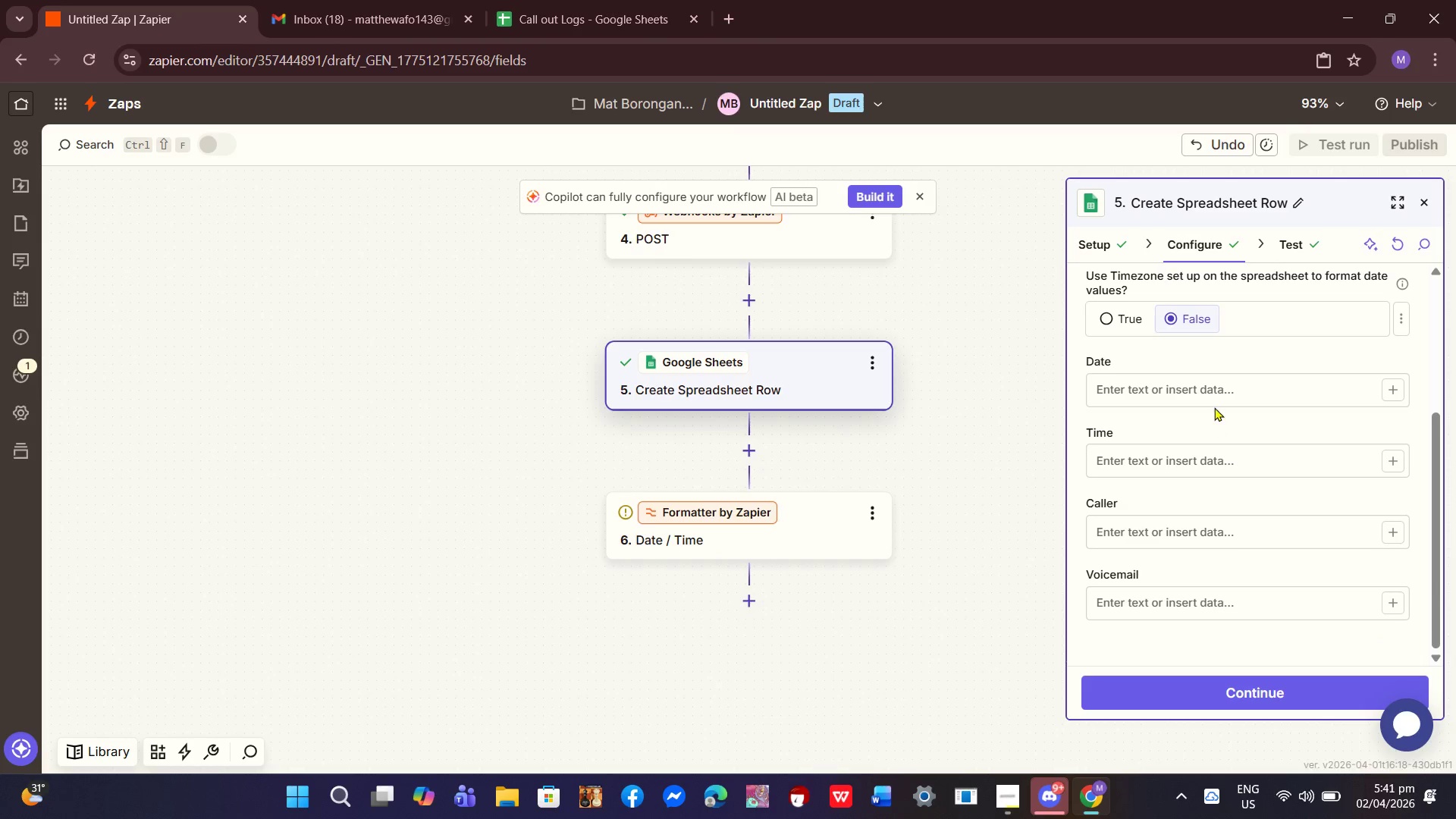 
left_click([1215, 391])
 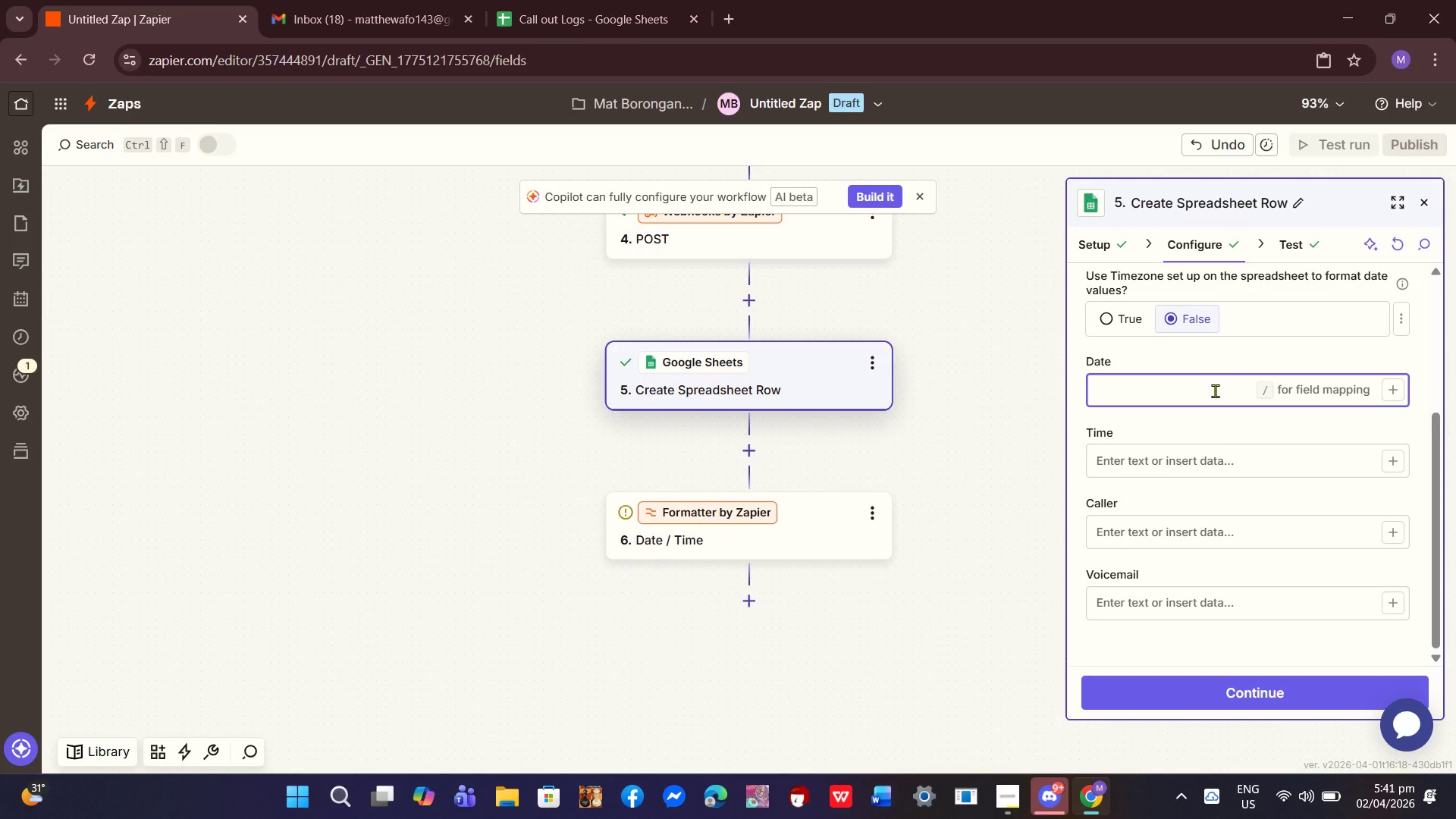 
key(Slash)
 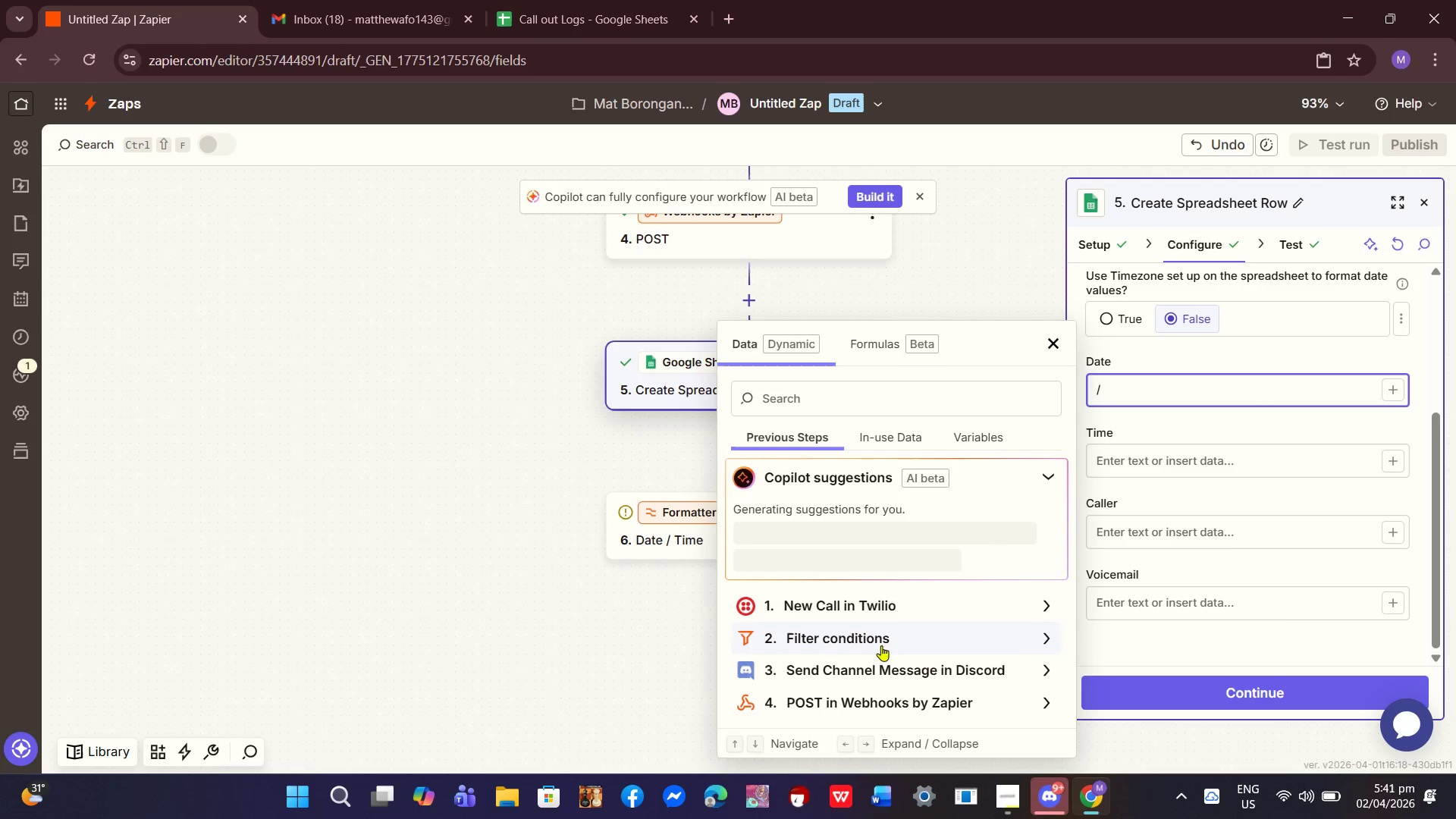 
scroll: coordinate [844, 673], scroll_direction: down, amount: 2.0
 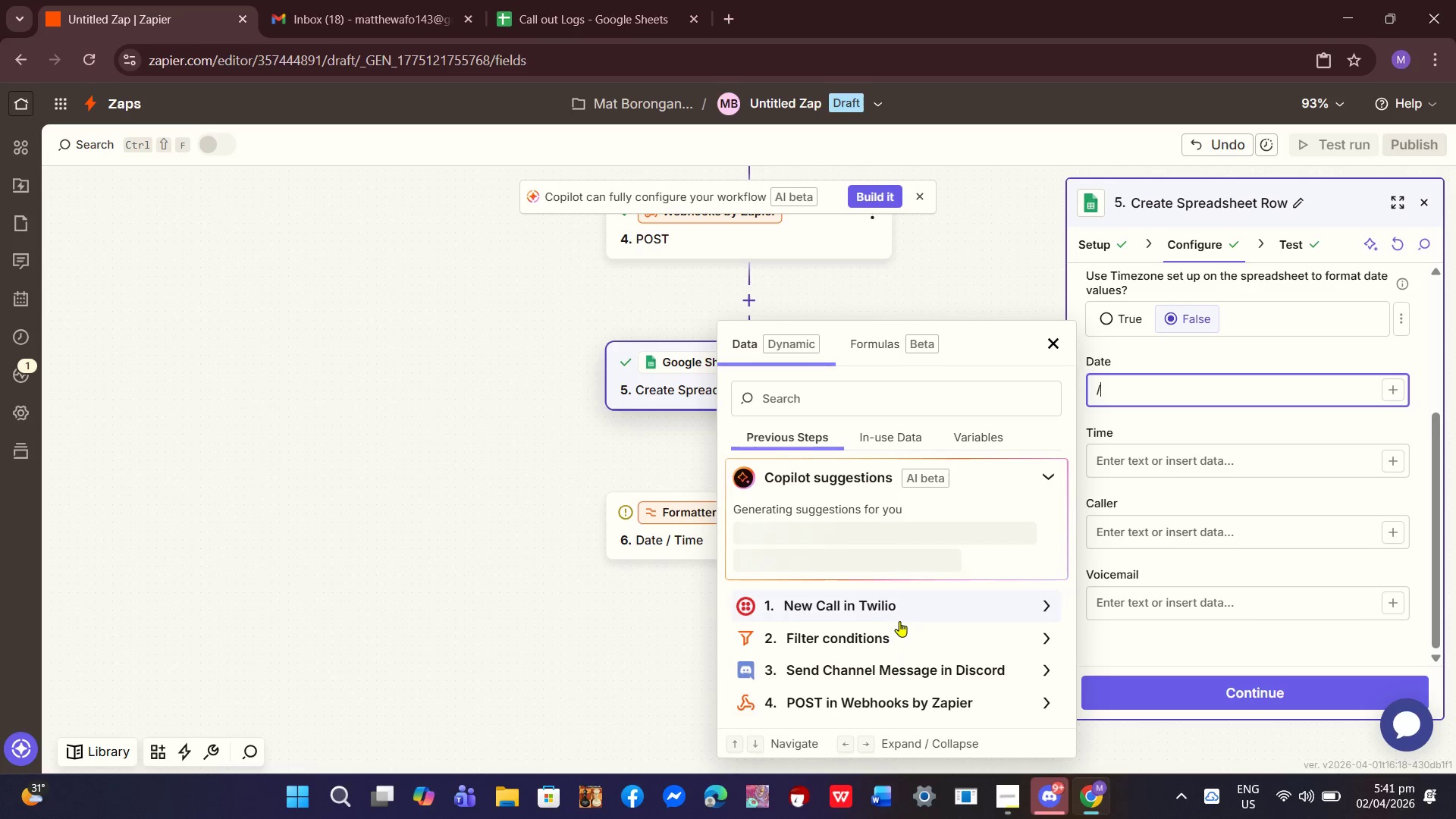 
left_click([902, 613])
 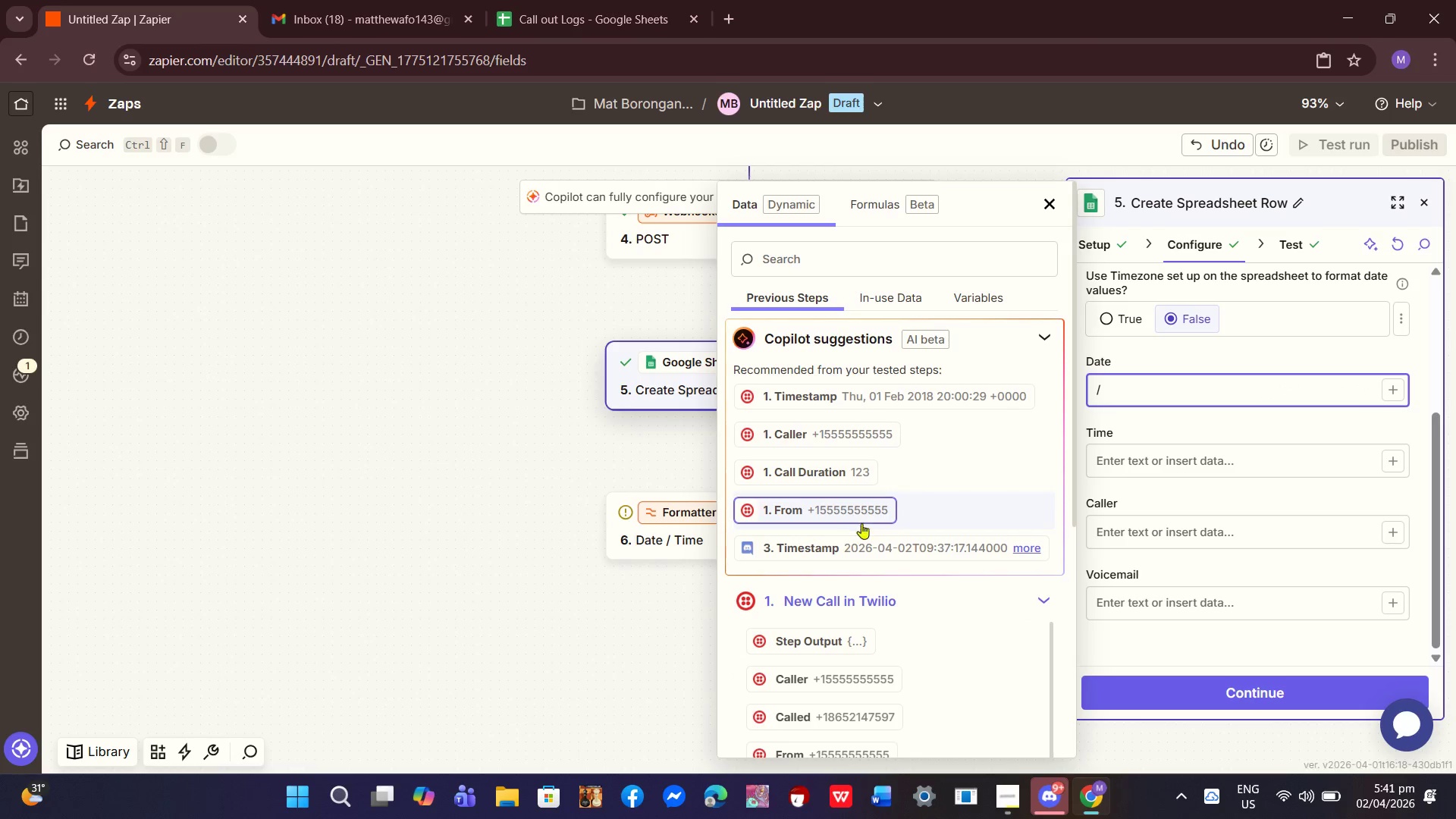 
wait(5.67)
 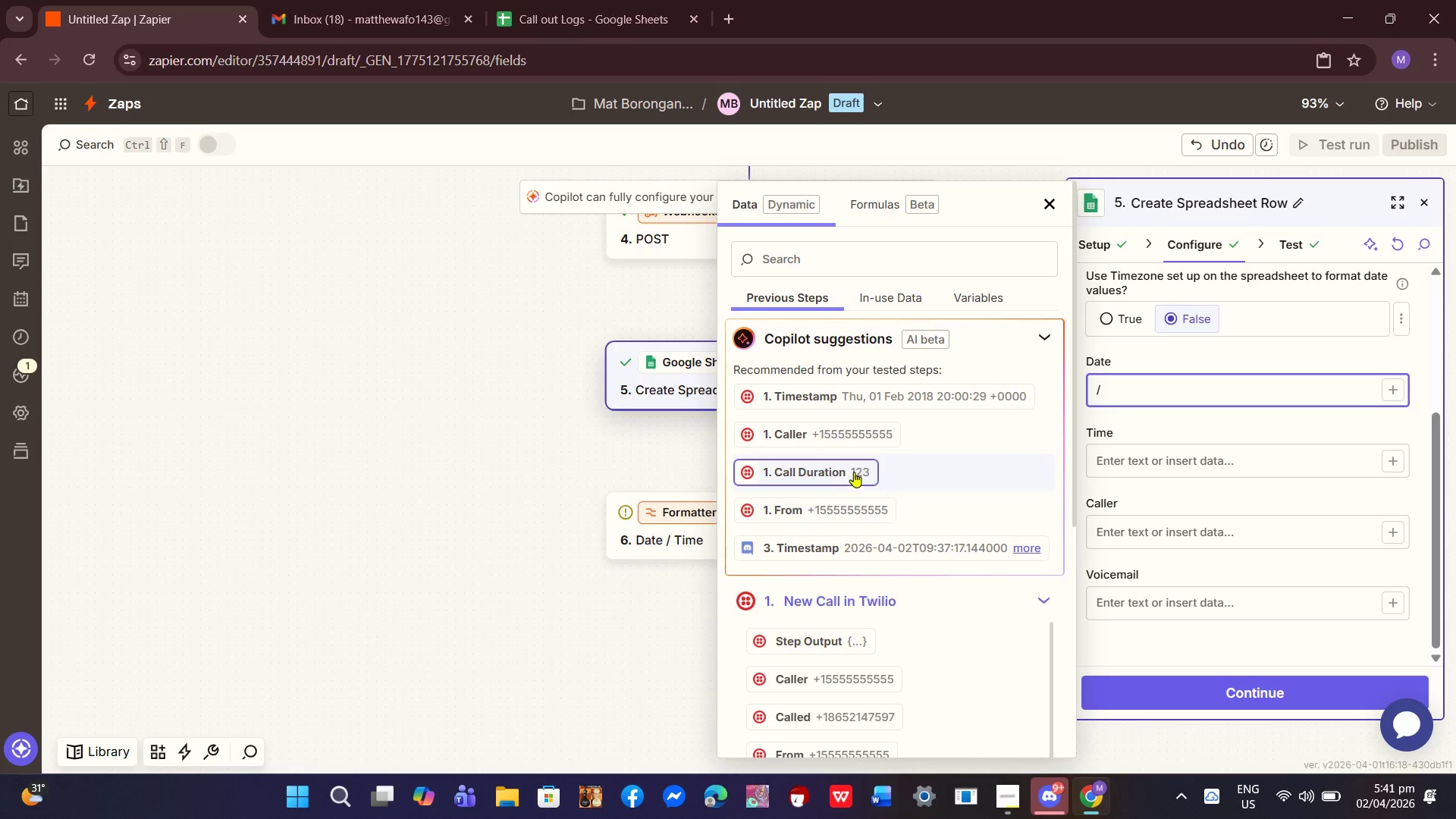 
left_click([1131, 392])
 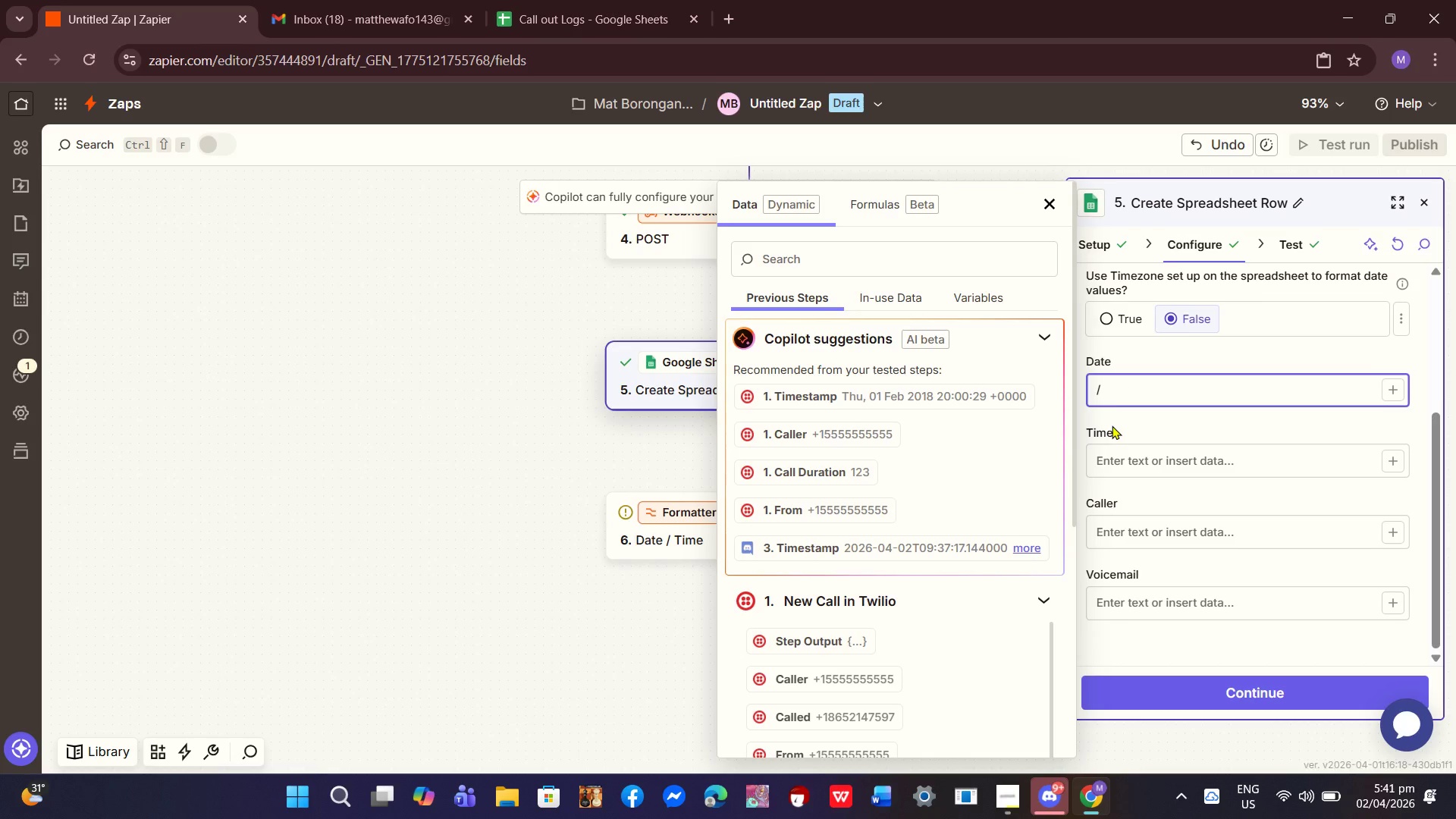 
scroll: coordinate [1112, 425], scroll_direction: up, amount: 2.0
 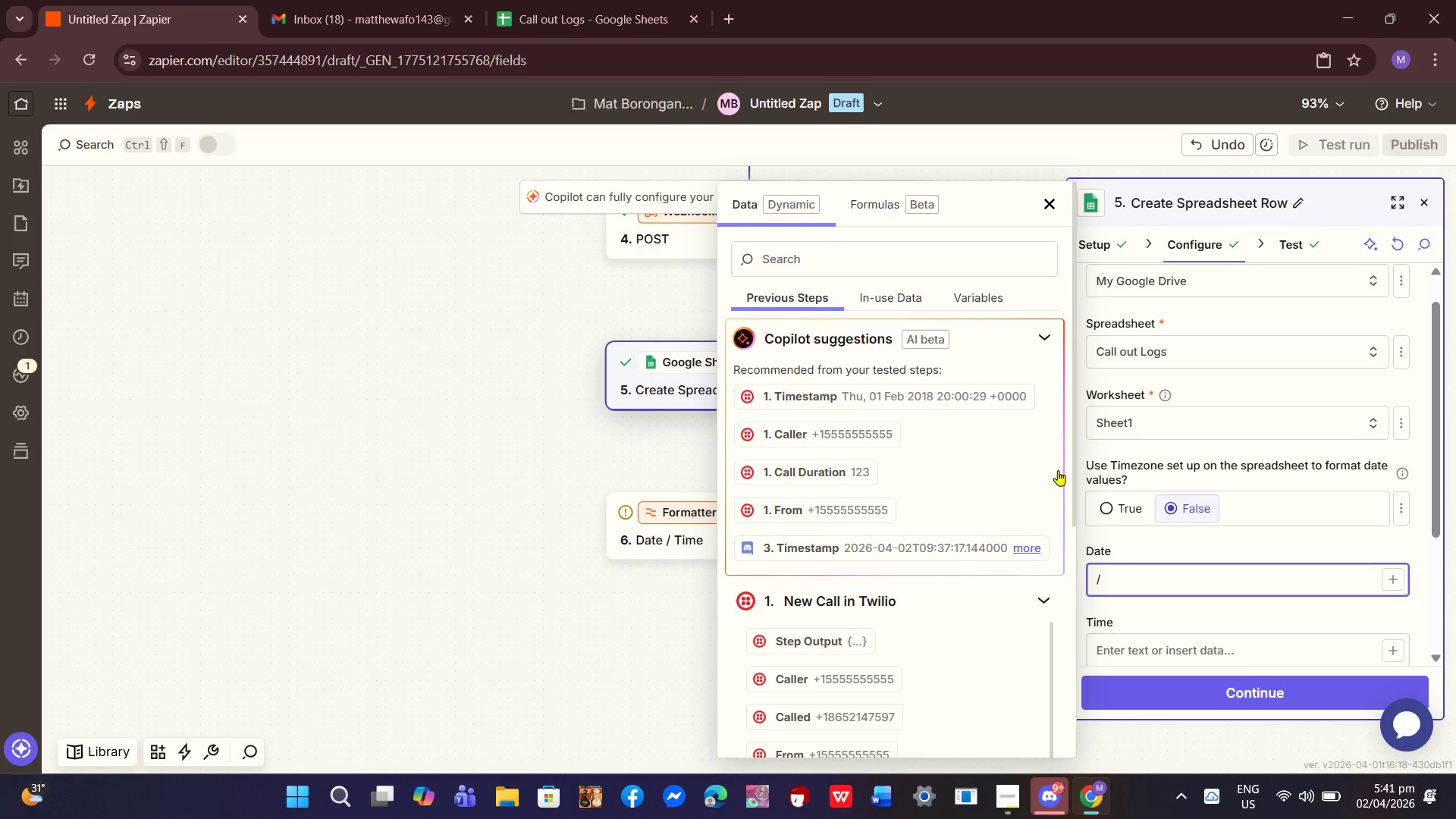 
key(Backspace)
 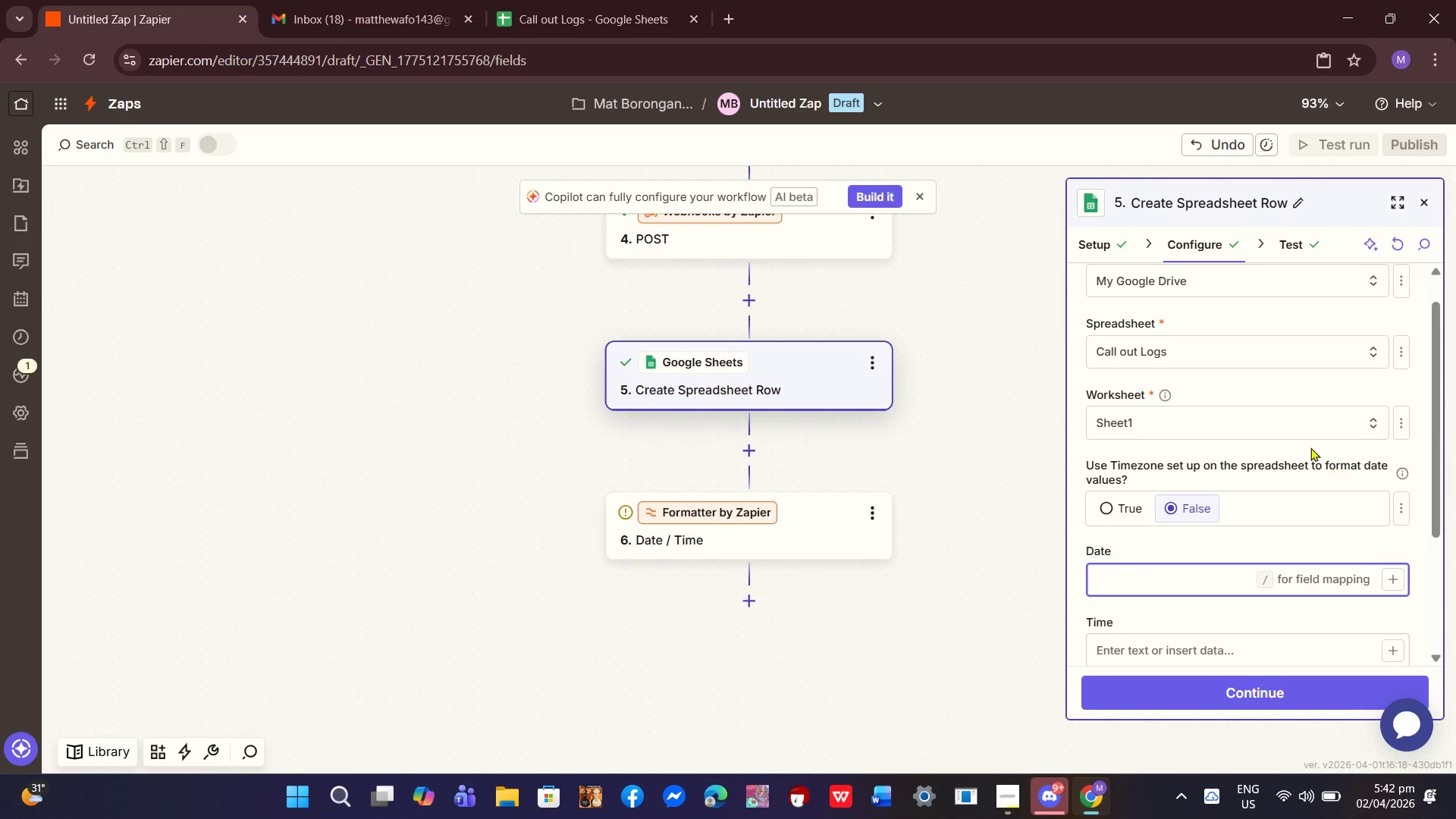 
scroll: coordinate [1294, 476], scroll_direction: down, amount: 4.0
 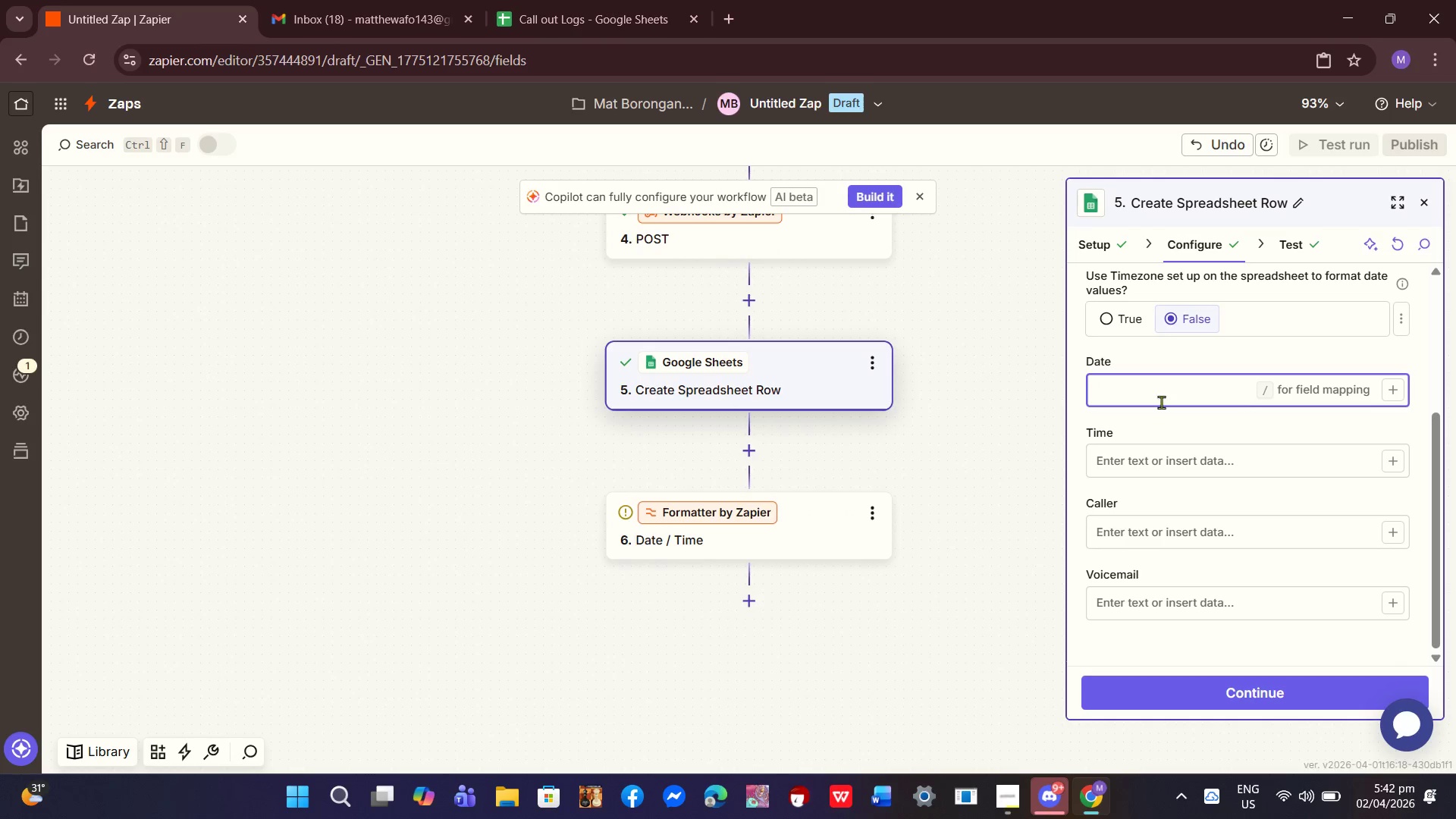 
scroll: coordinate [1159, 425], scroll_direction: up, amount: 5.0
 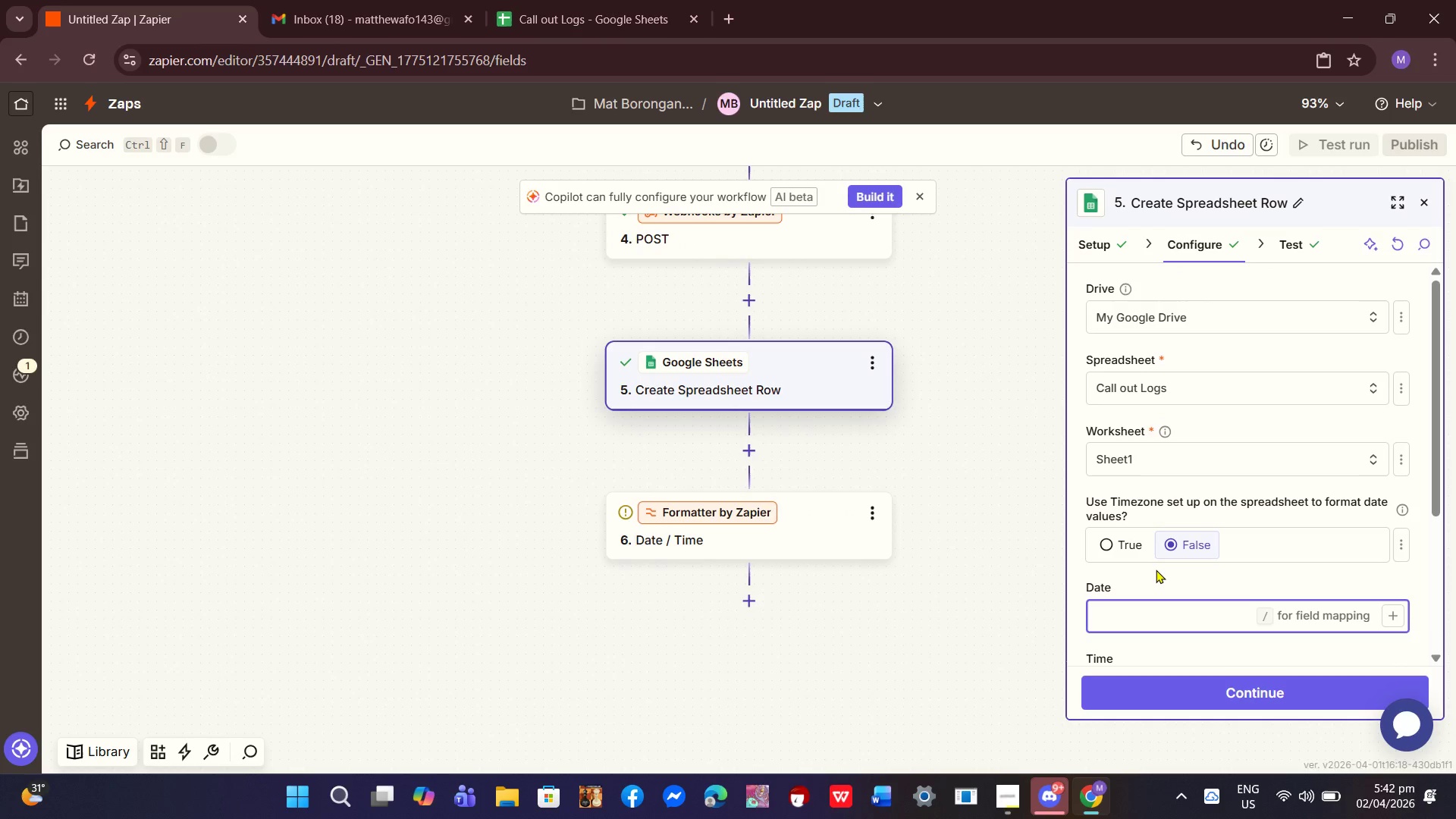 
key(Slash)
 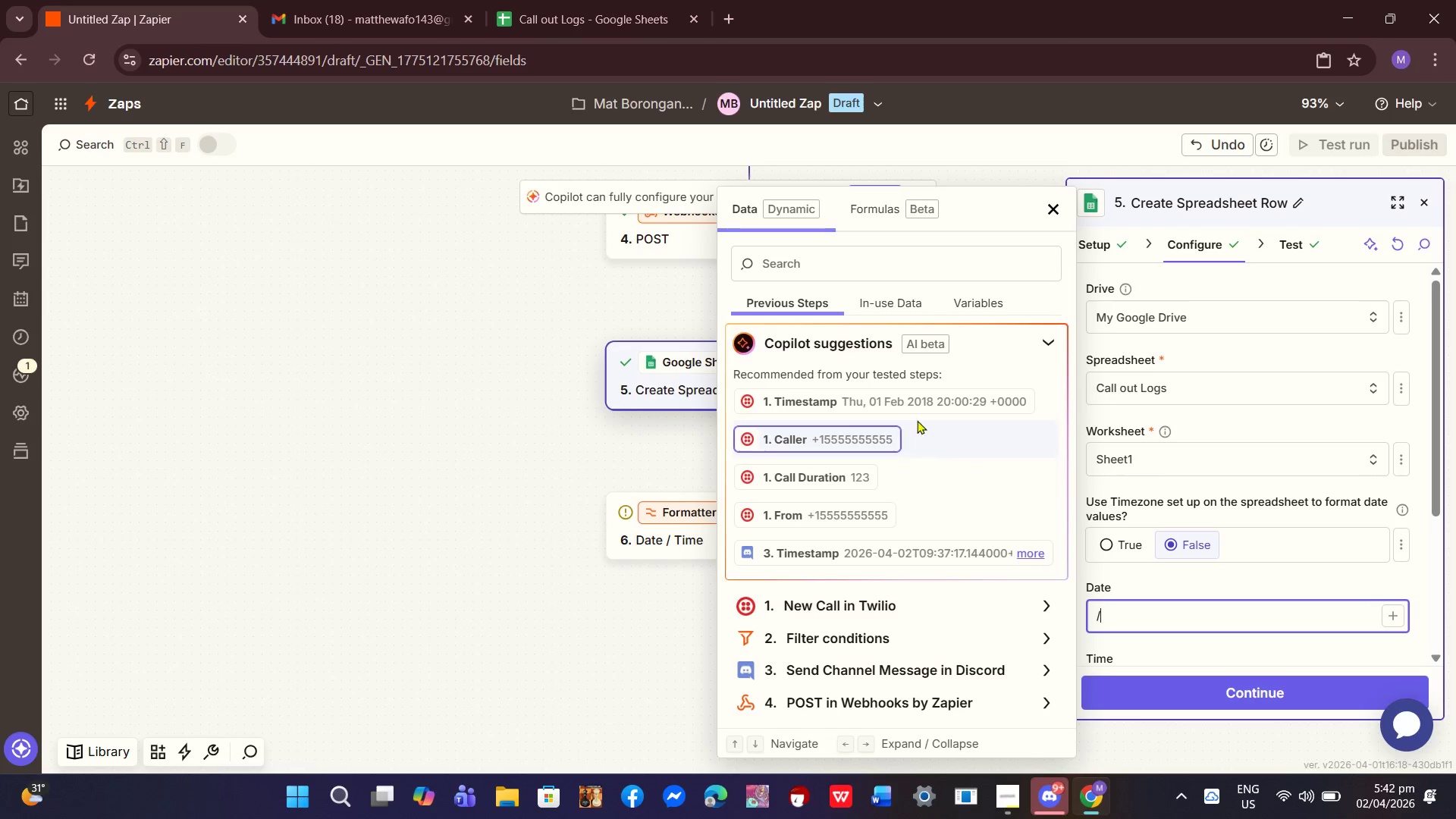 
left_click([920, 413])
 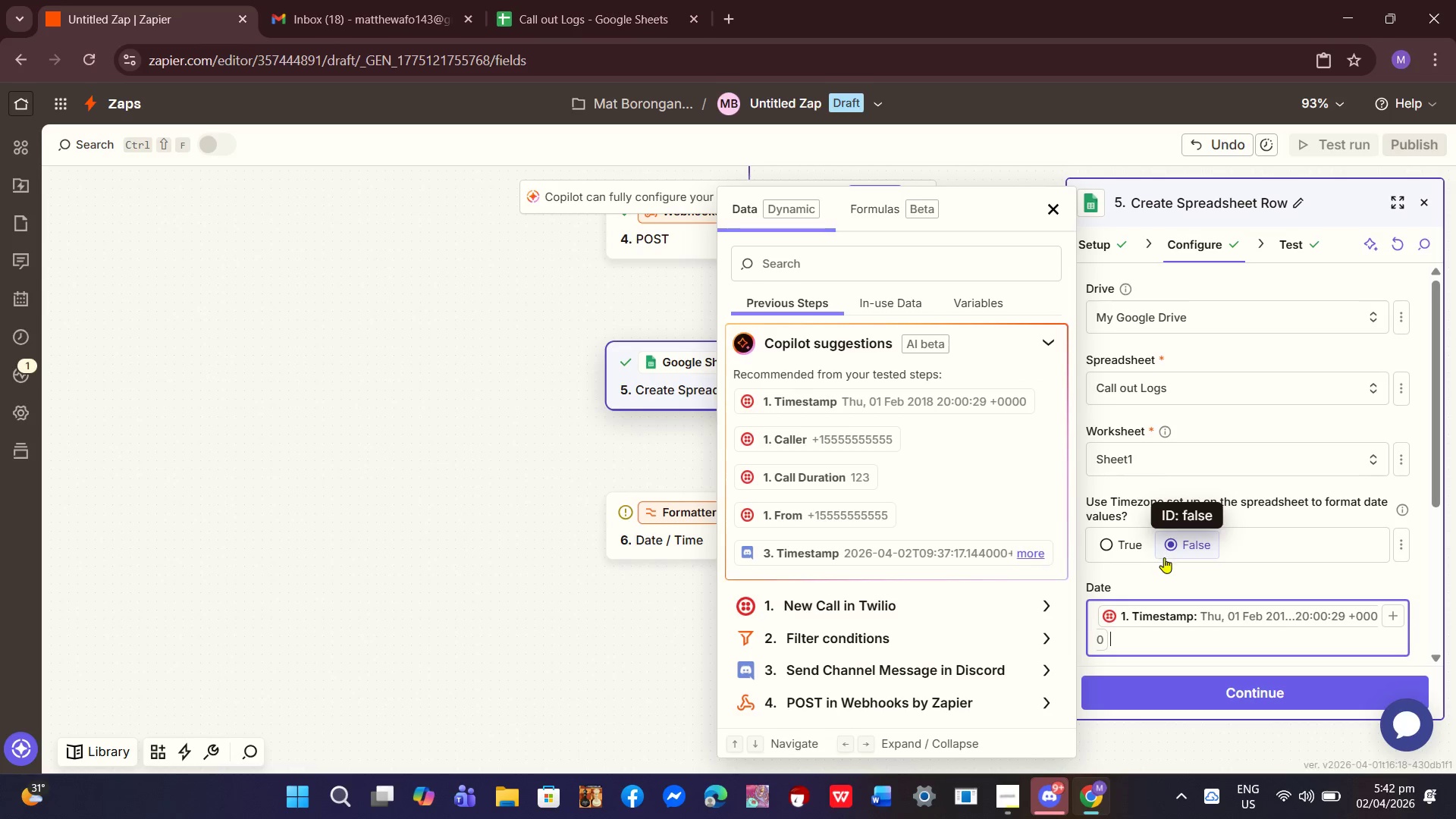 
scroll: coordinate [1161, 558], scroll_direction: down, amount: 1.0
 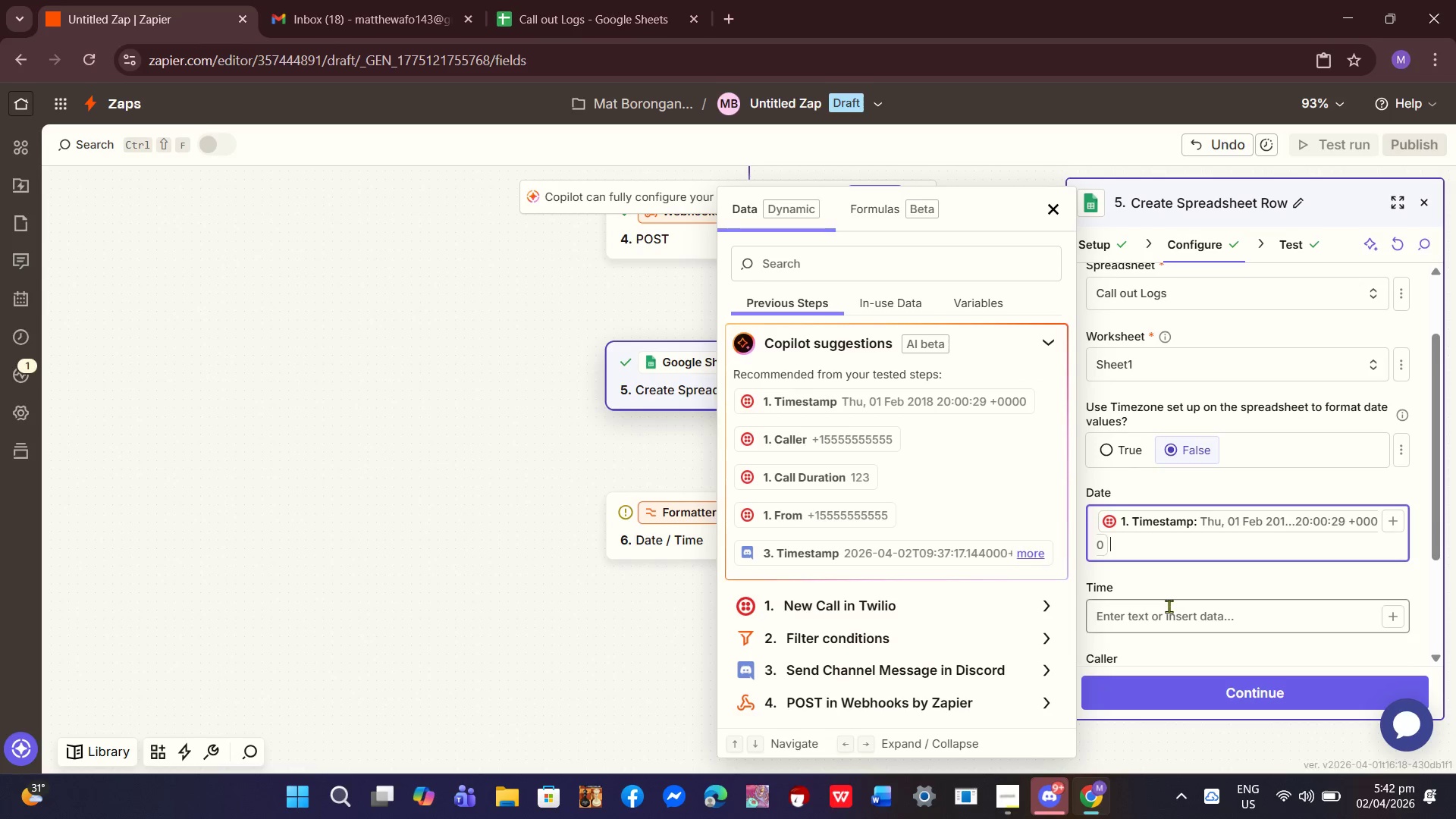 
left_click([1169, 607])
 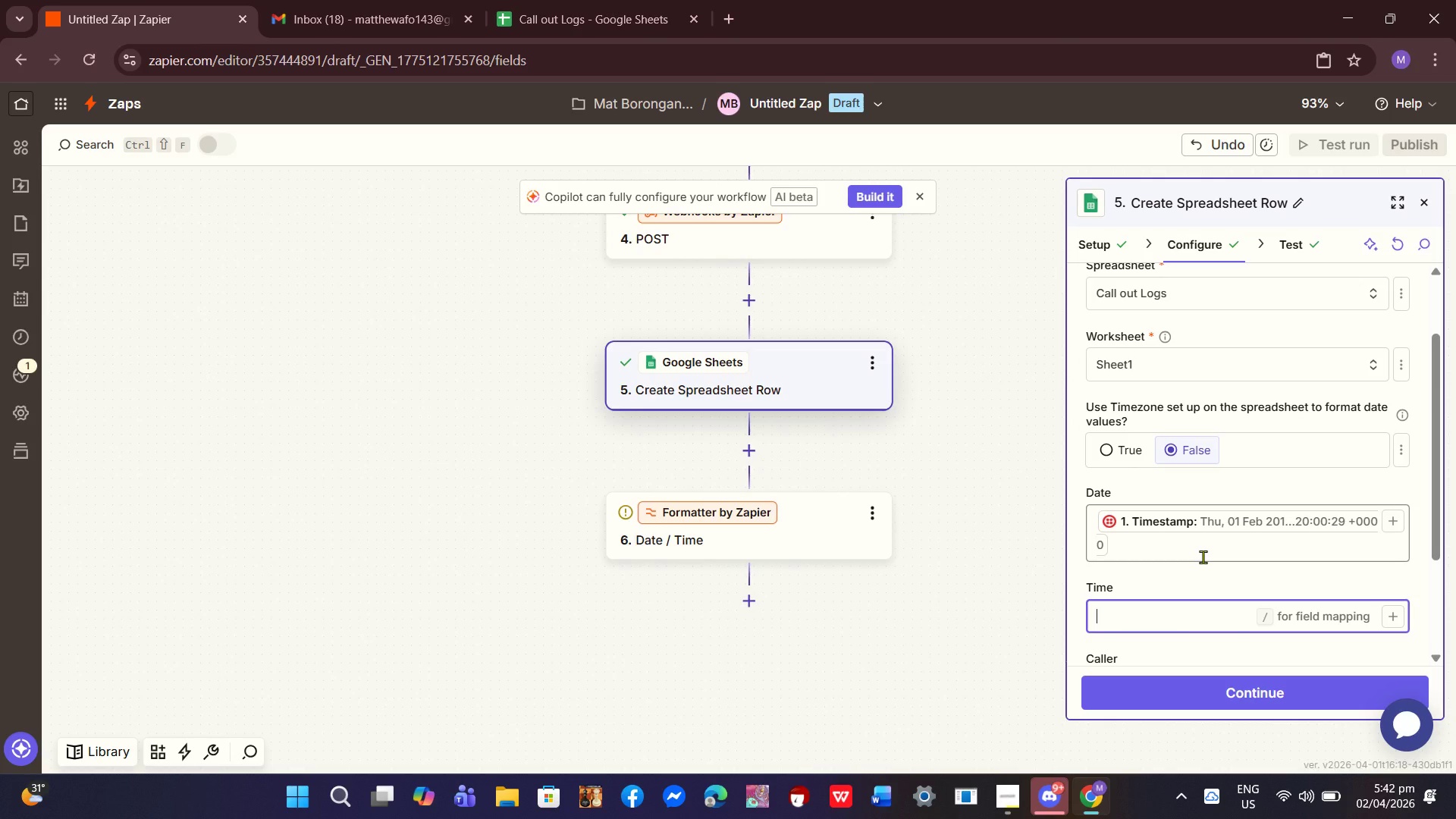 
key(Slash)
 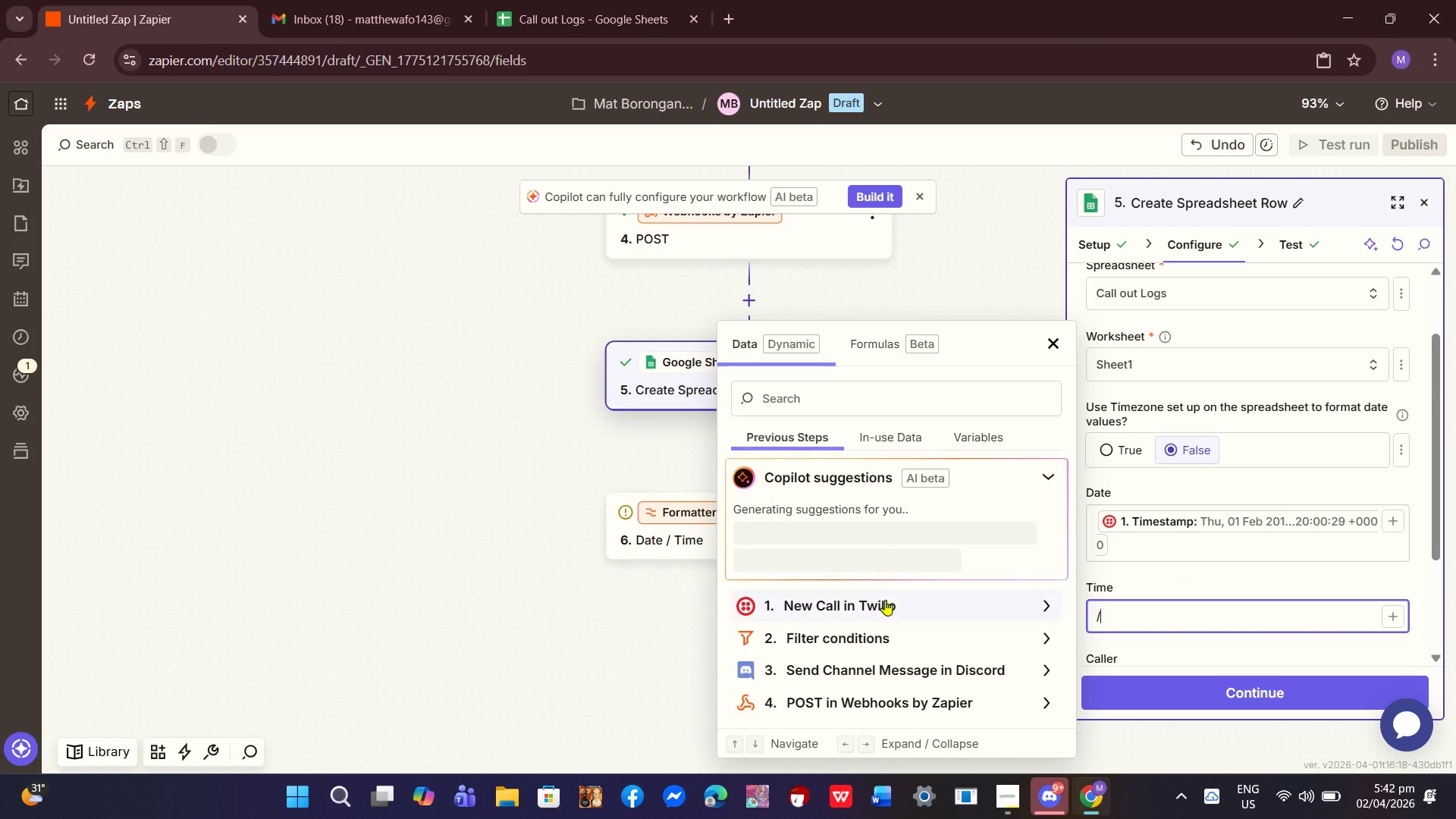 
left_click([885, 600])
 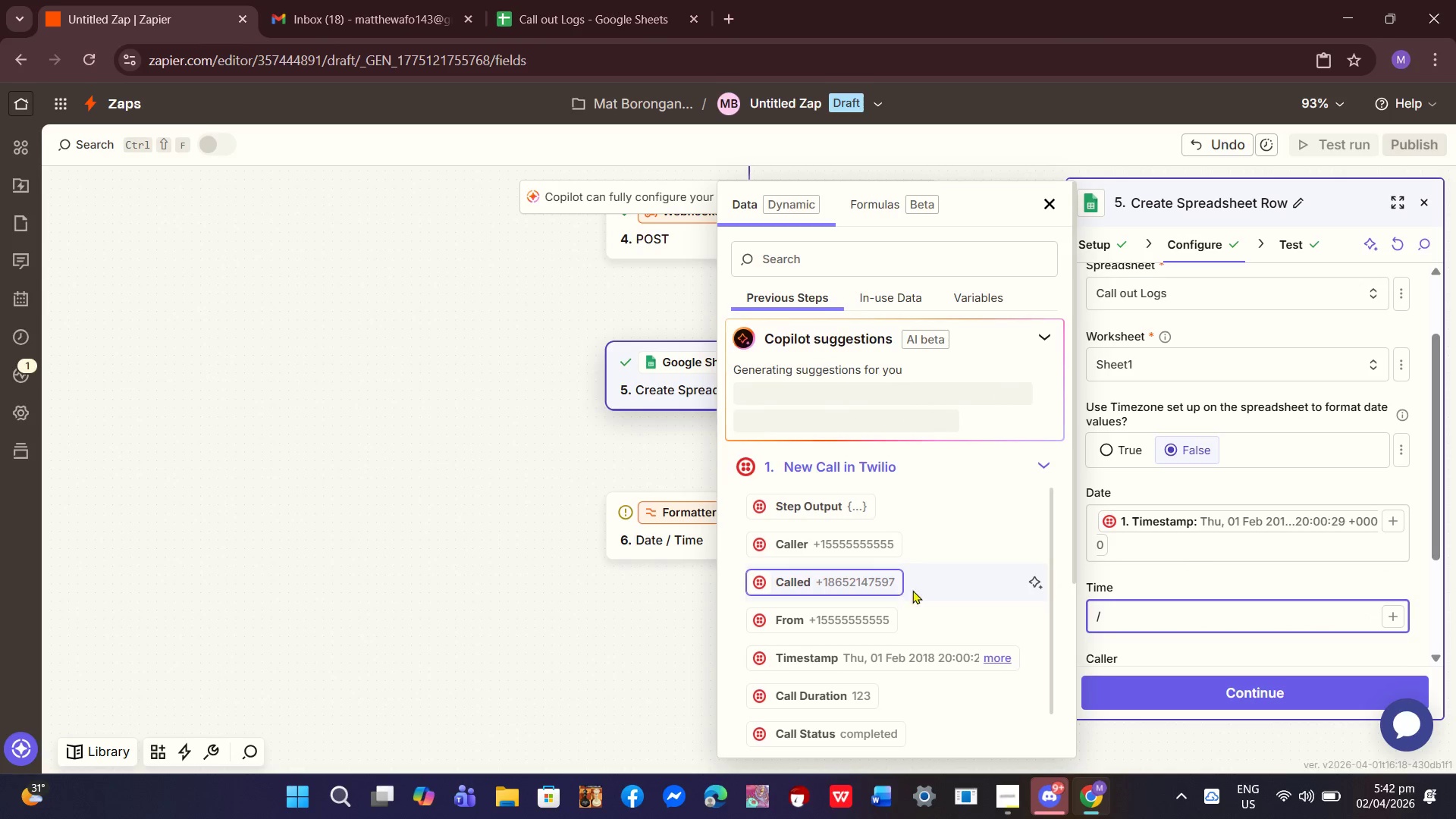 
scroll: coordinate [902, 679], scroll_direction: down, amount: 5.0
 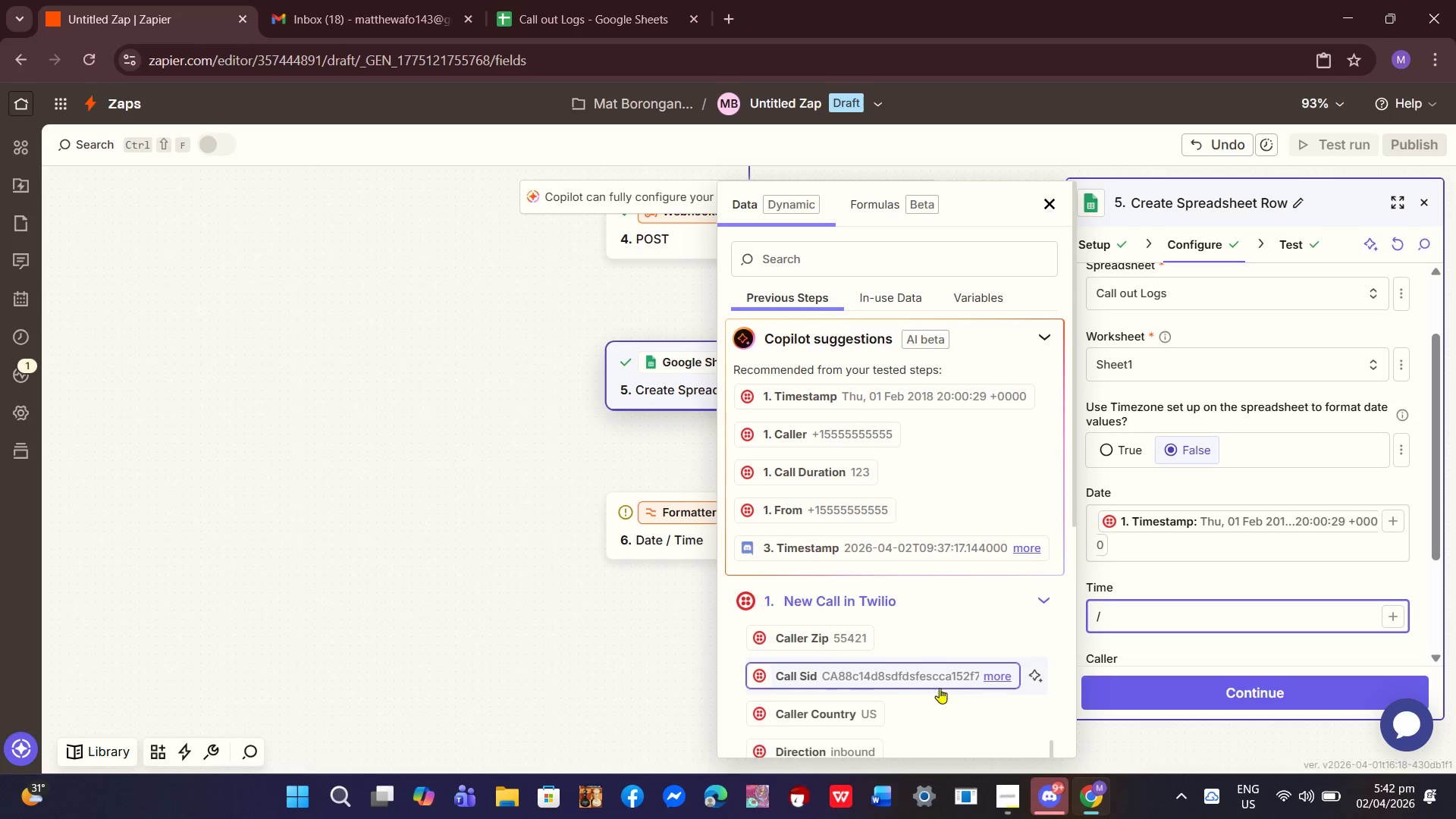 
scroll: coordinate [940, 688], scroll_direction: down, amount: 3.0
 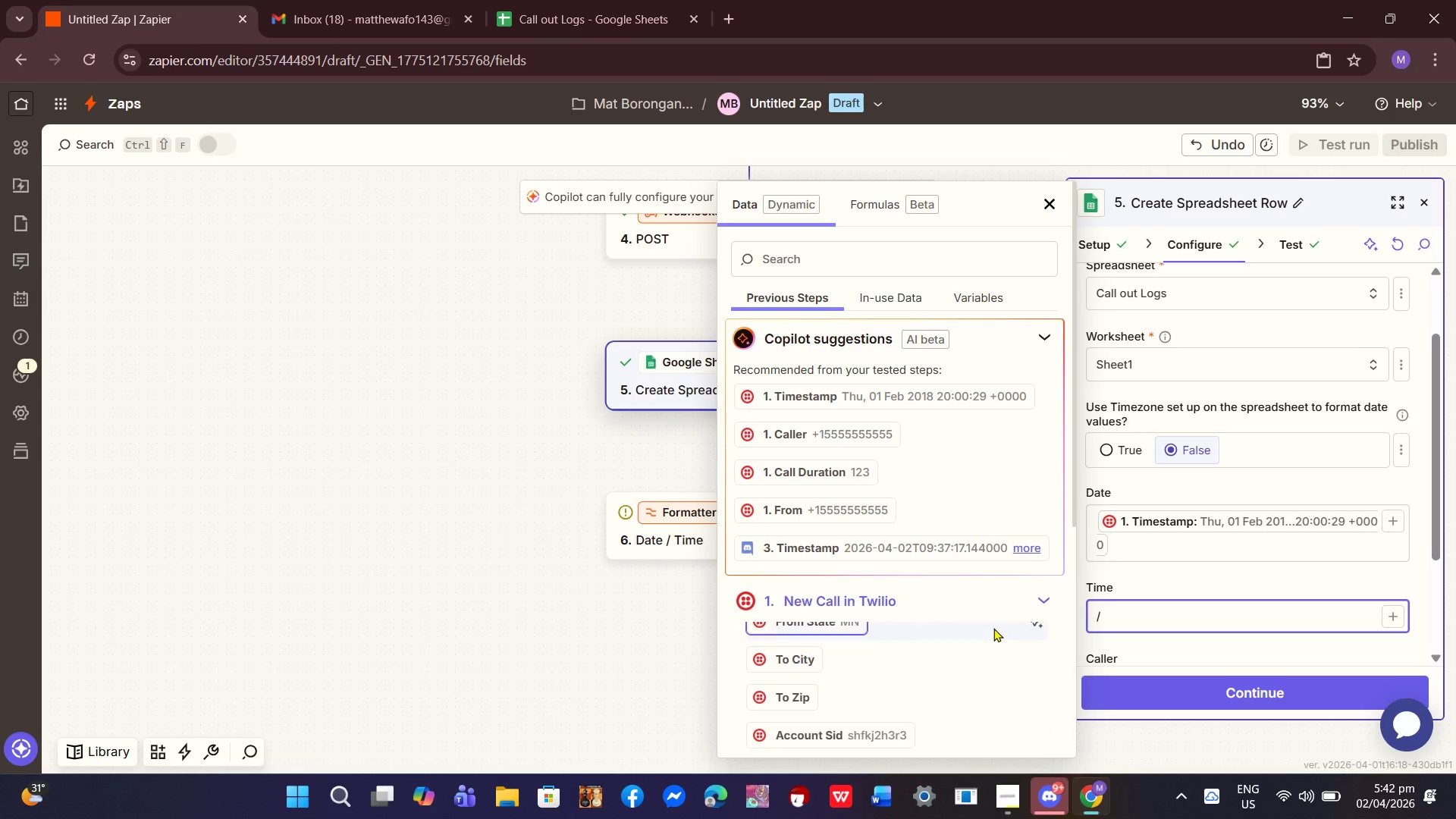 
scroll: coordinate [994, 623], scroll_direction: up, amount: 1.0
 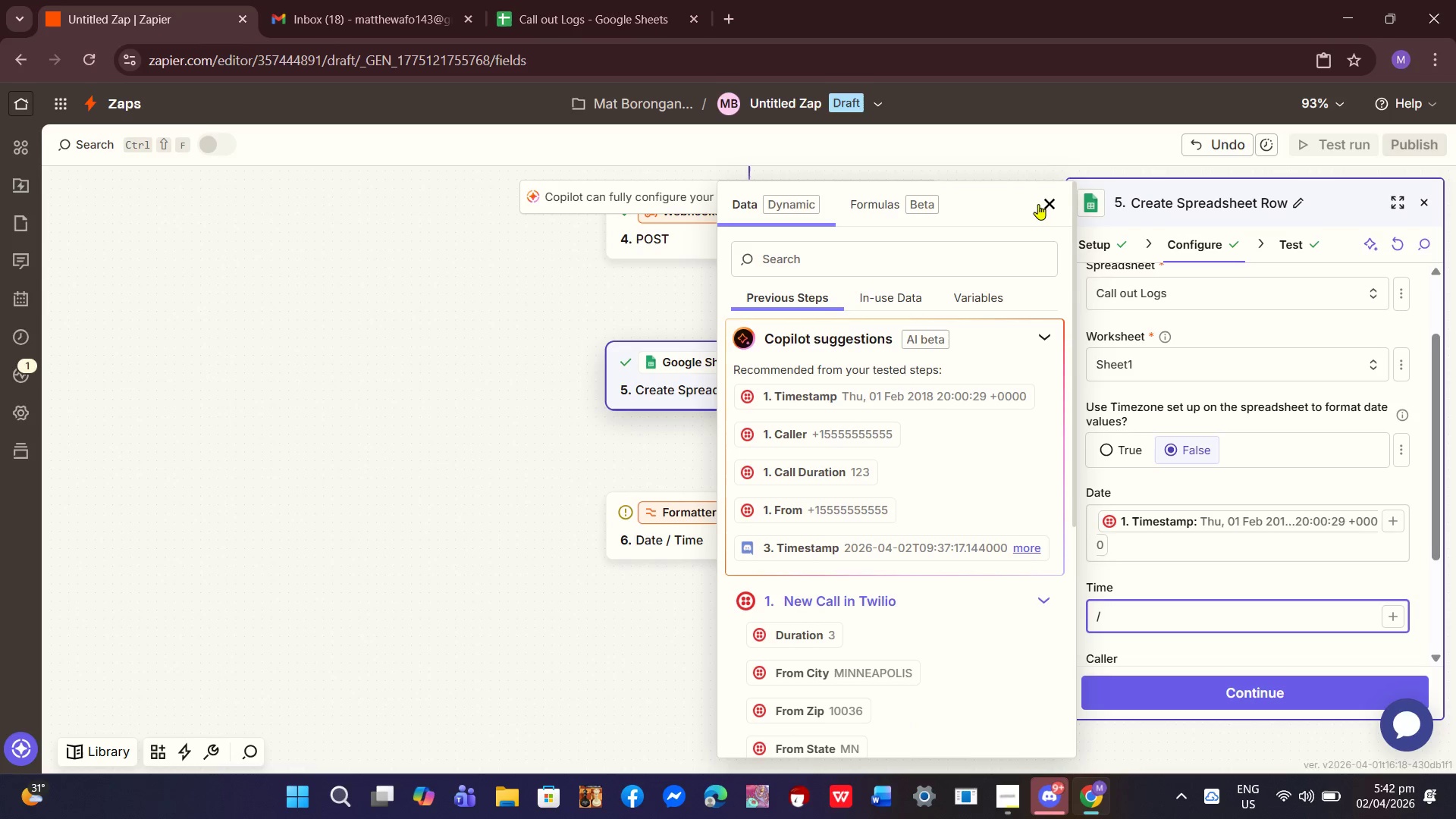 
left_click([1039, 204])
 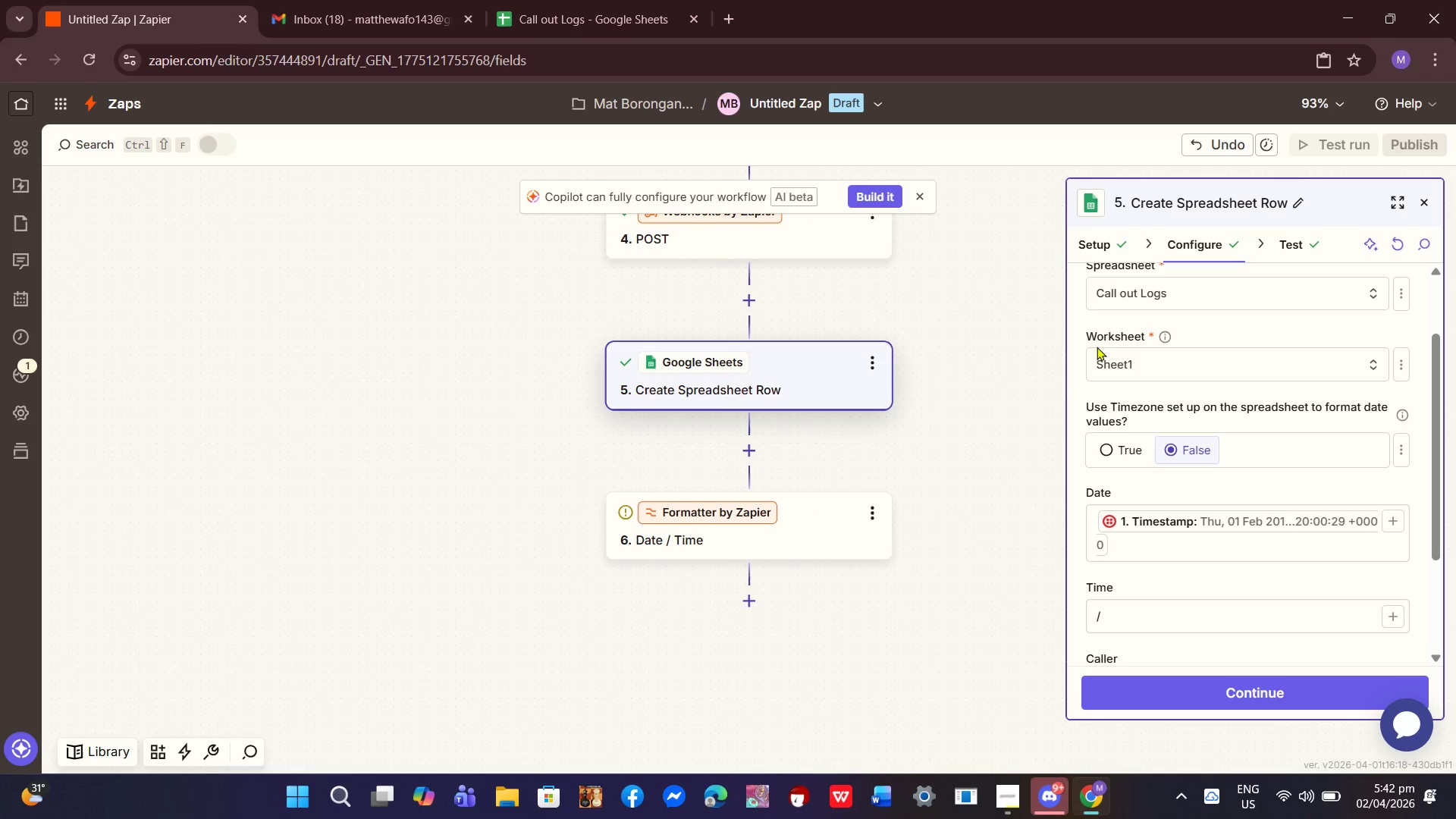 
scroll: coordinate [1144, 544], scroll_direction: down, amount: 3.0
 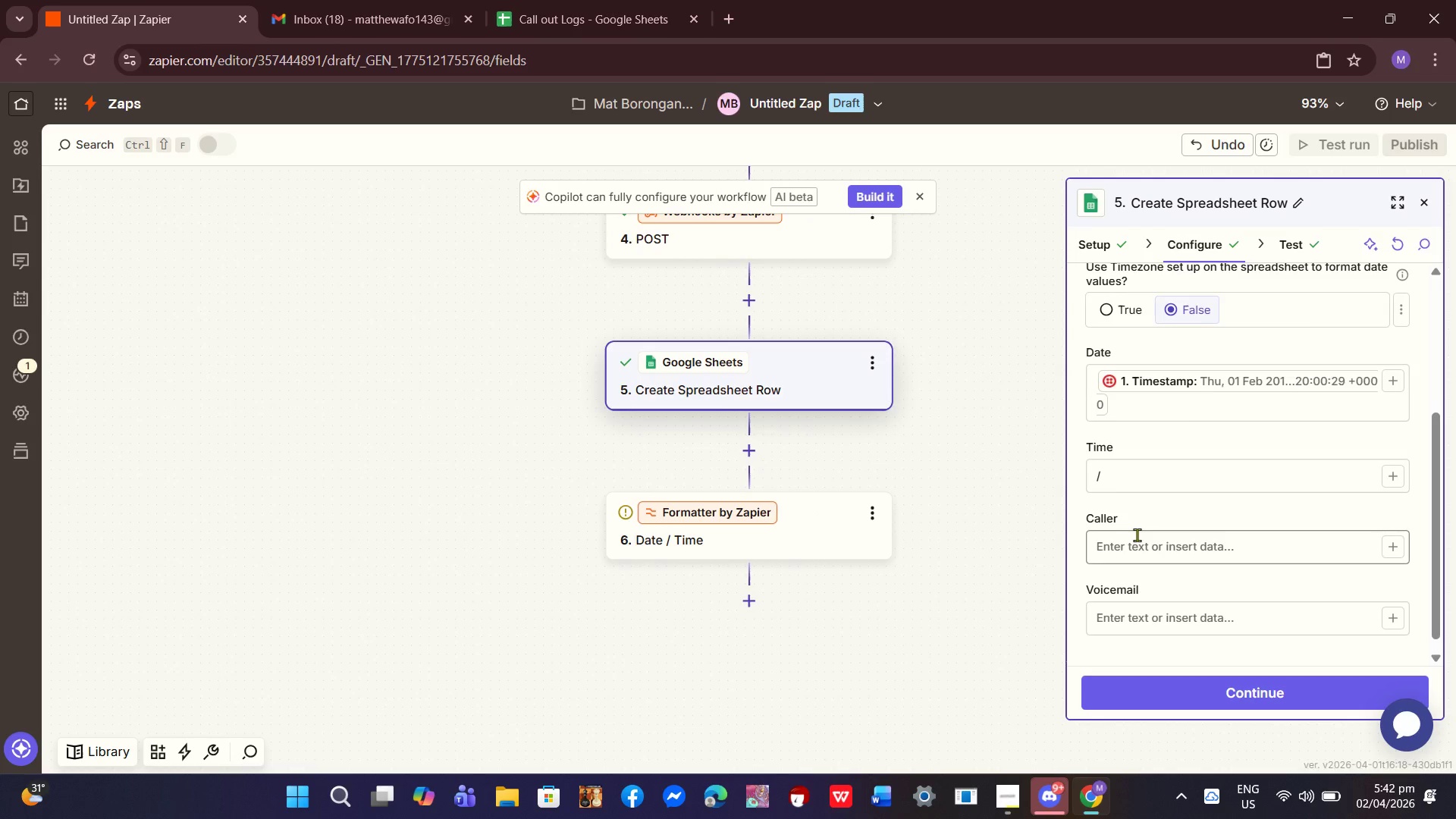 
scroll: coordinate [1149, 540], scroll_direction: up, amount: 6.0
 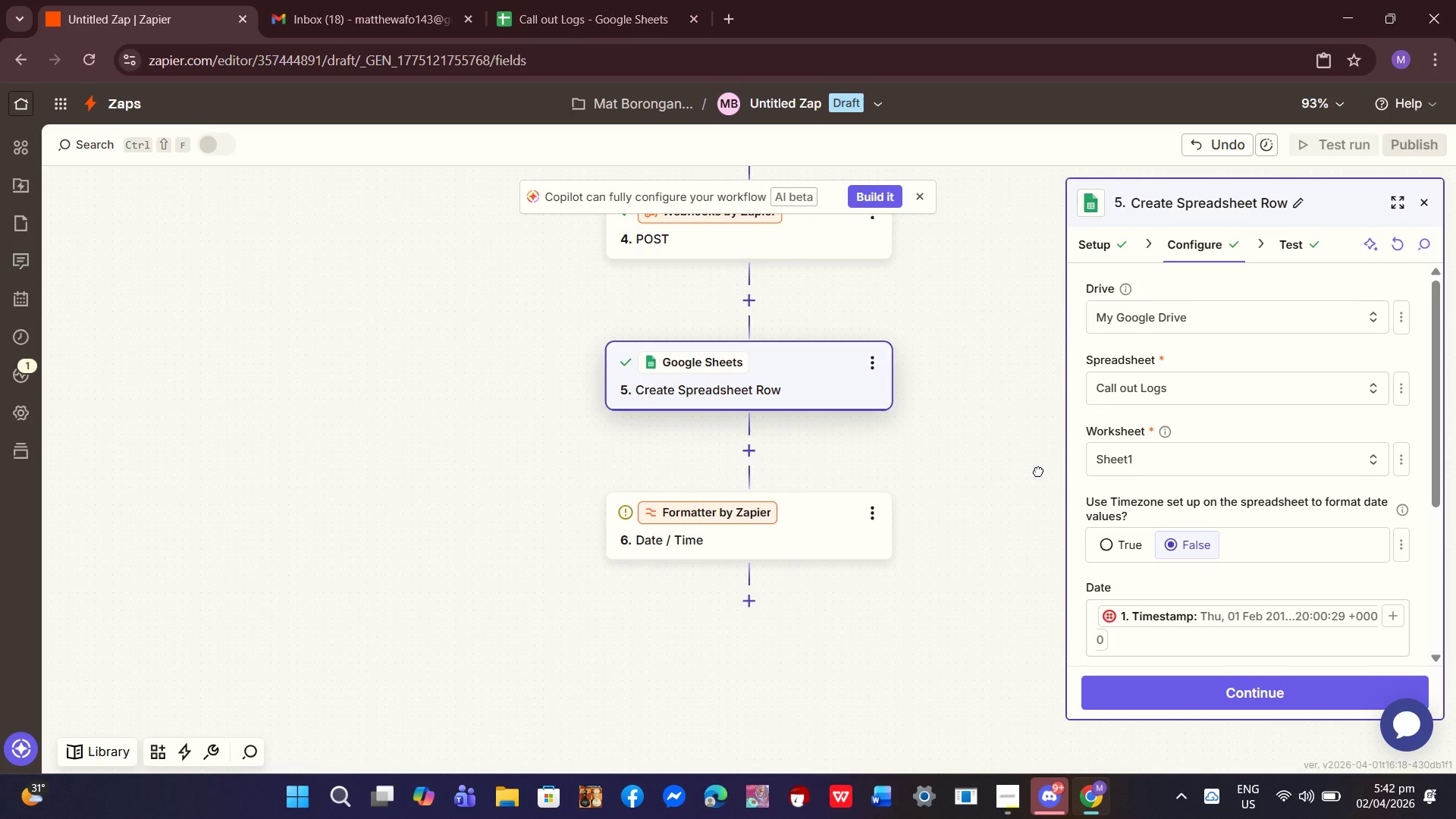 
left_click([1038, 471])
 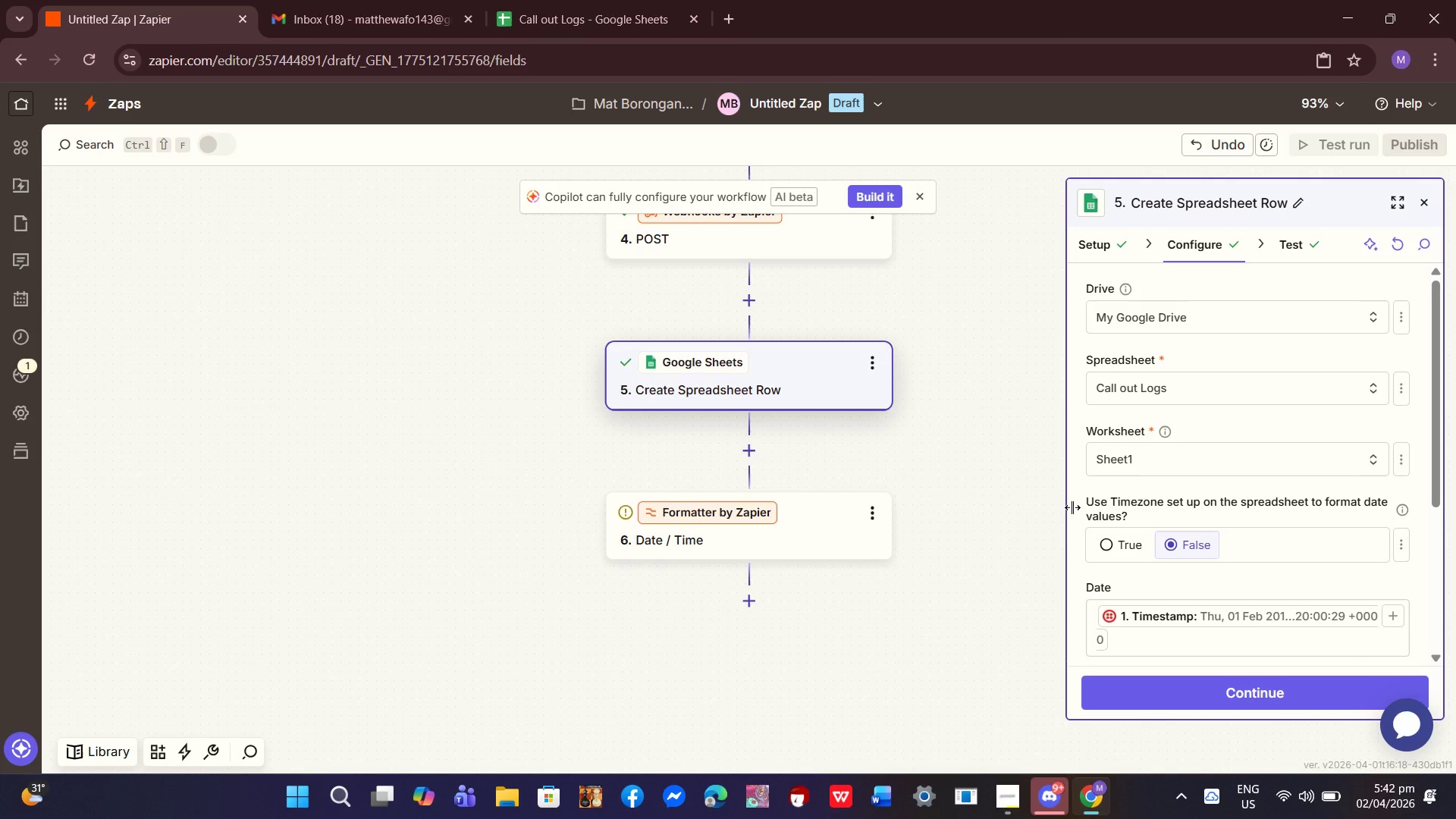 
scroll: coordinate [1142, 595], scroll_direction: down, amount: 2.0
 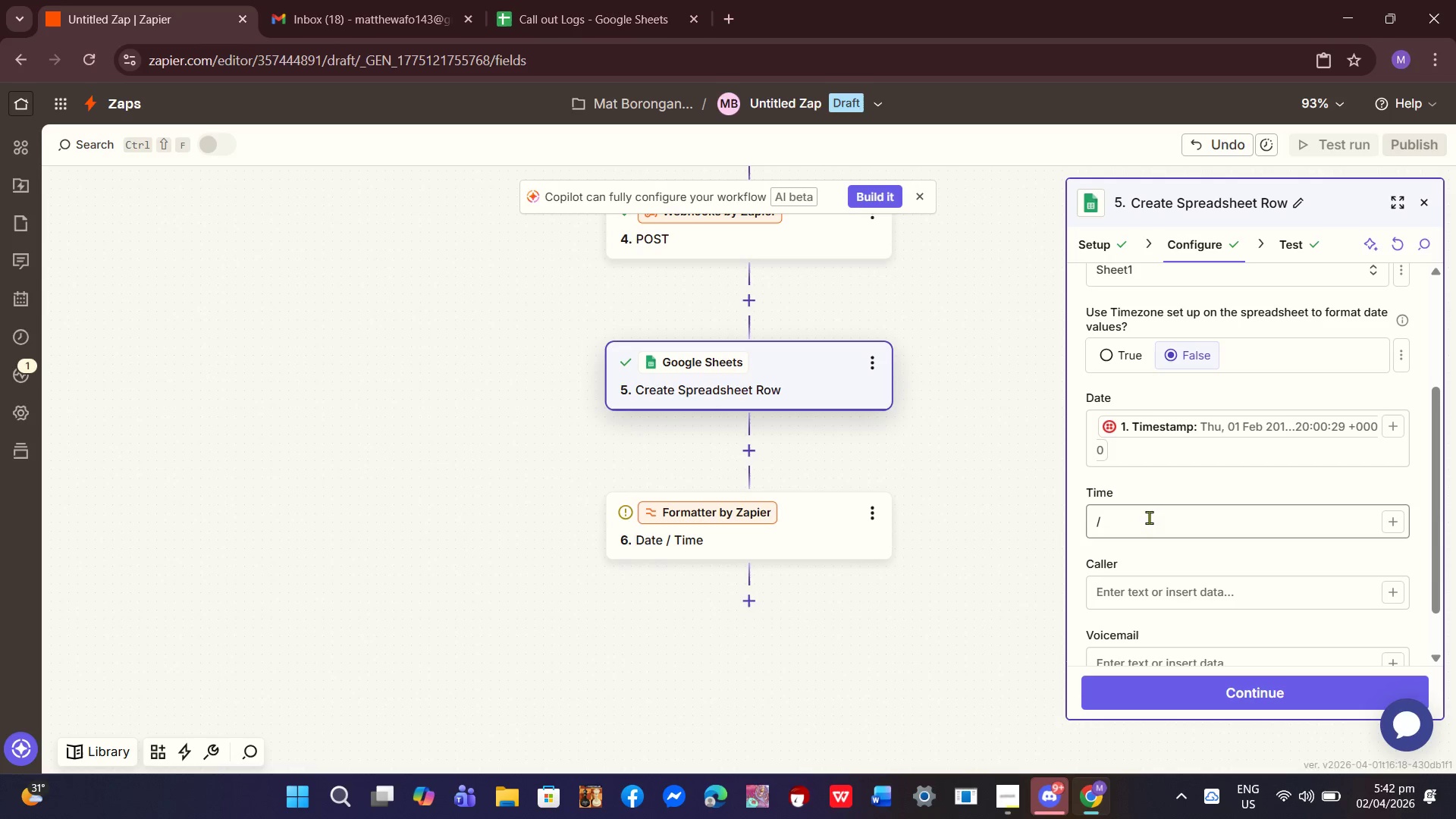 
left_click([1149, 517])
 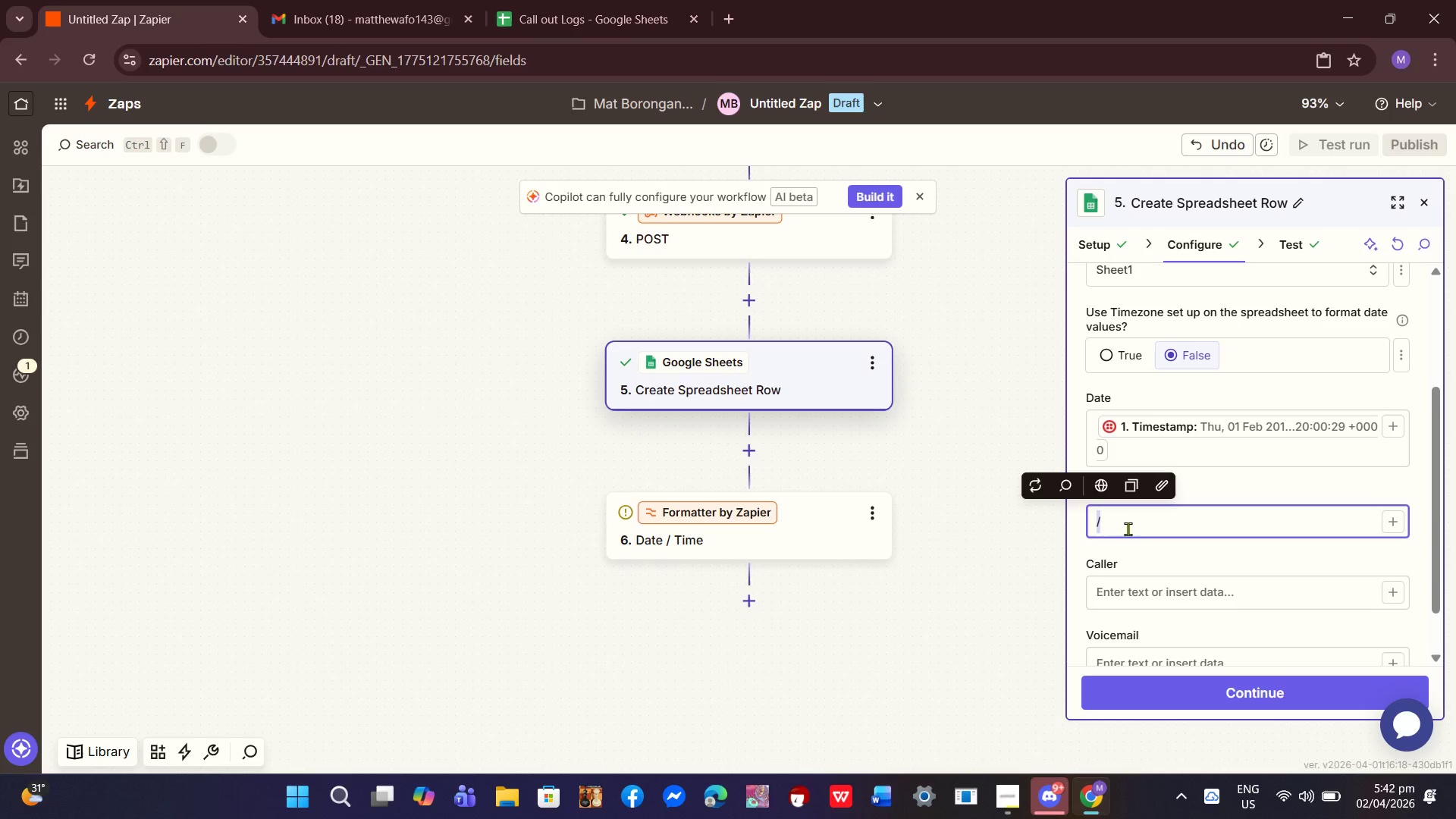 
left_click([1128, 529])
 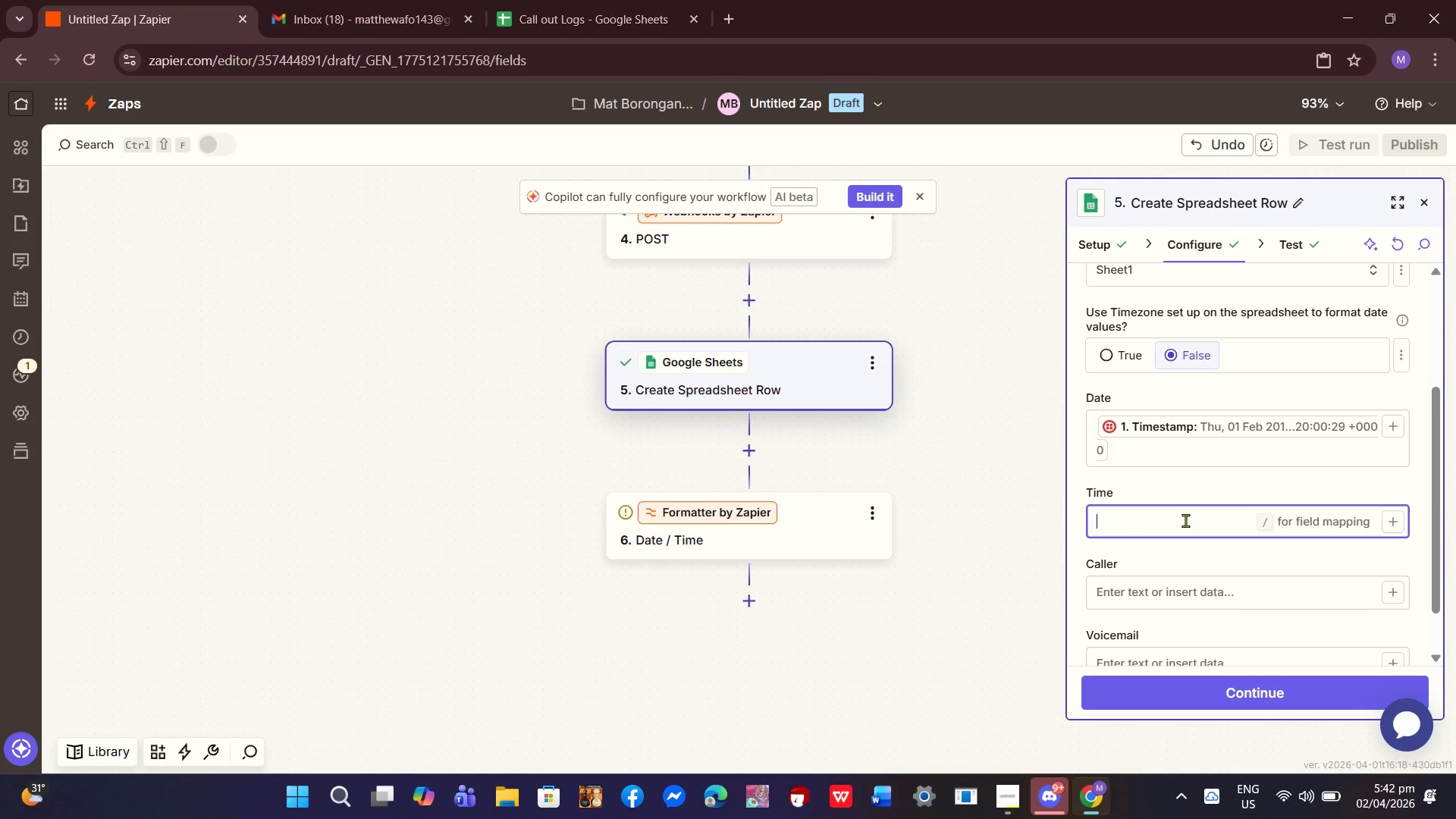 
key(Backspace)
 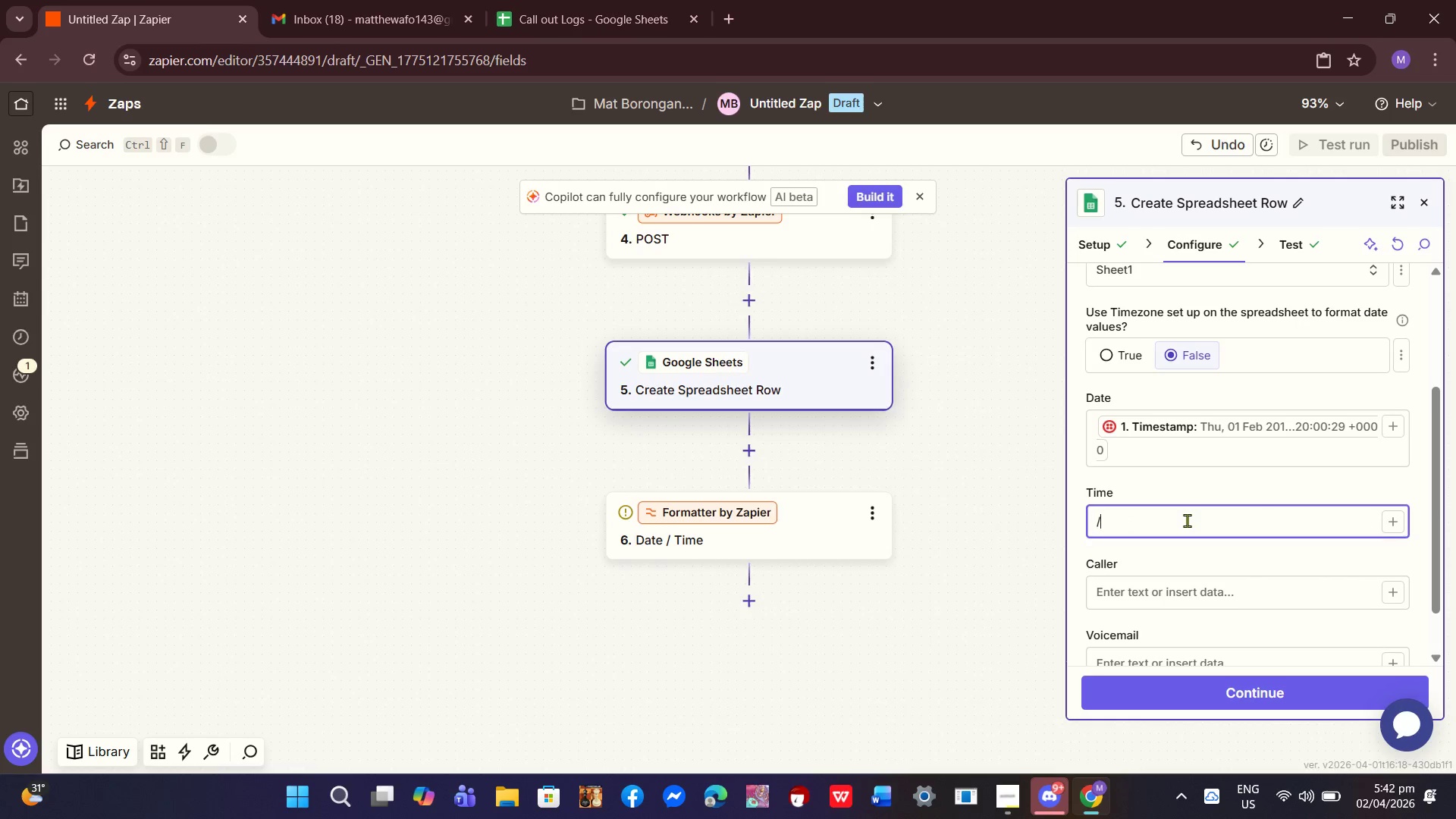 
key(Slash)
 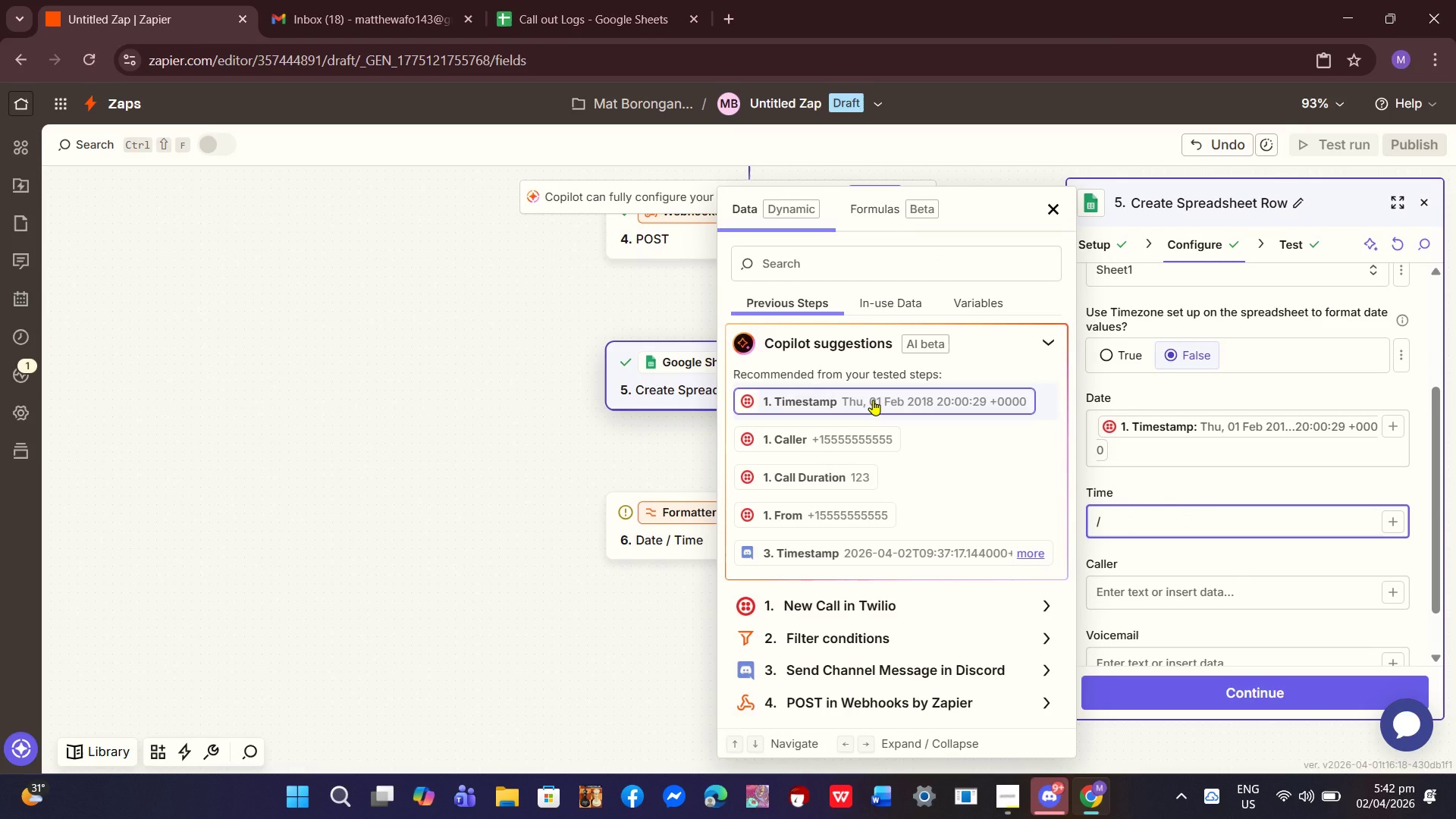 
left_click([873, 400])
 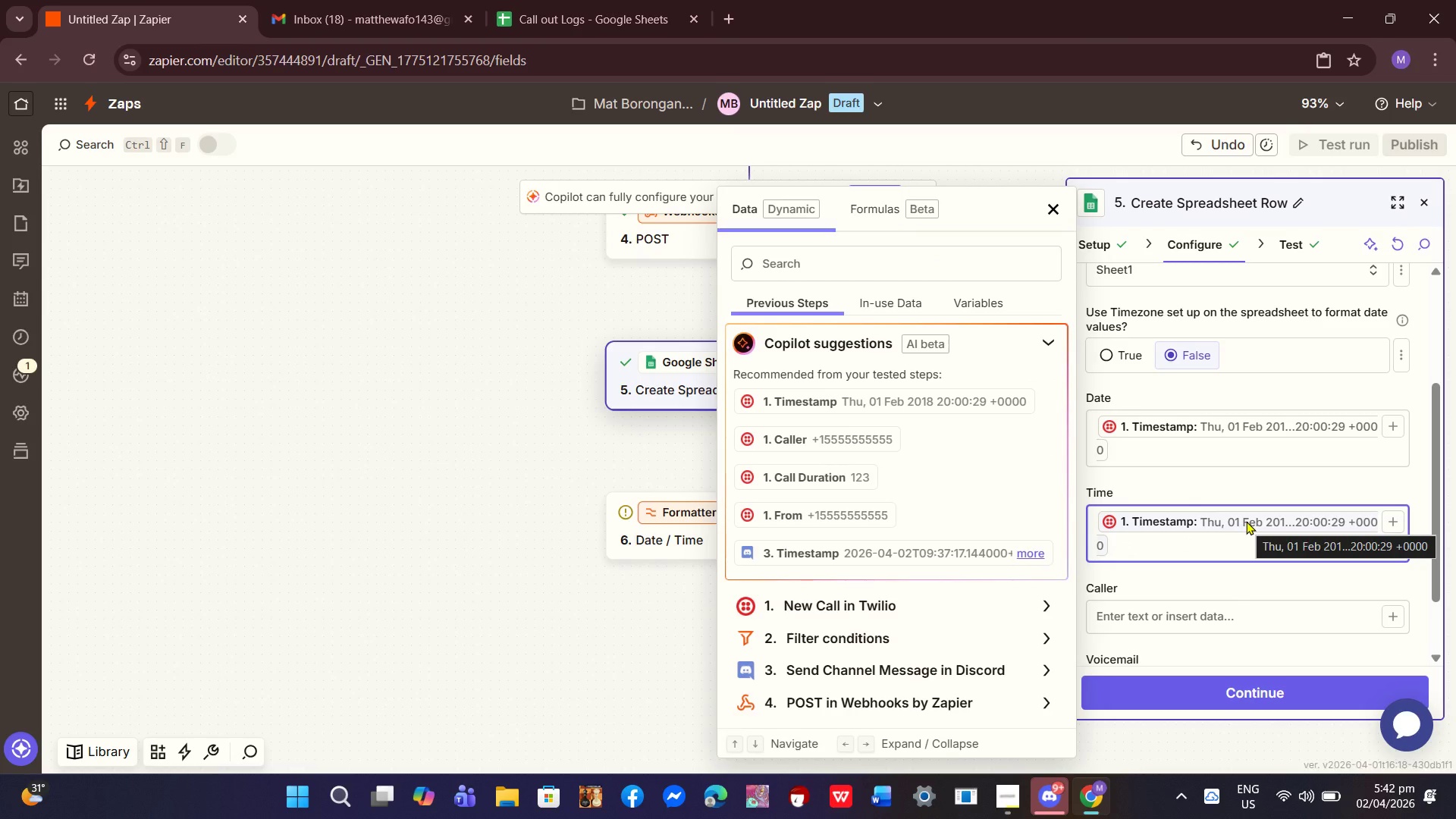 
scroll: coordinate [1247, 525], scroll_direction: down, amount: 1.0
 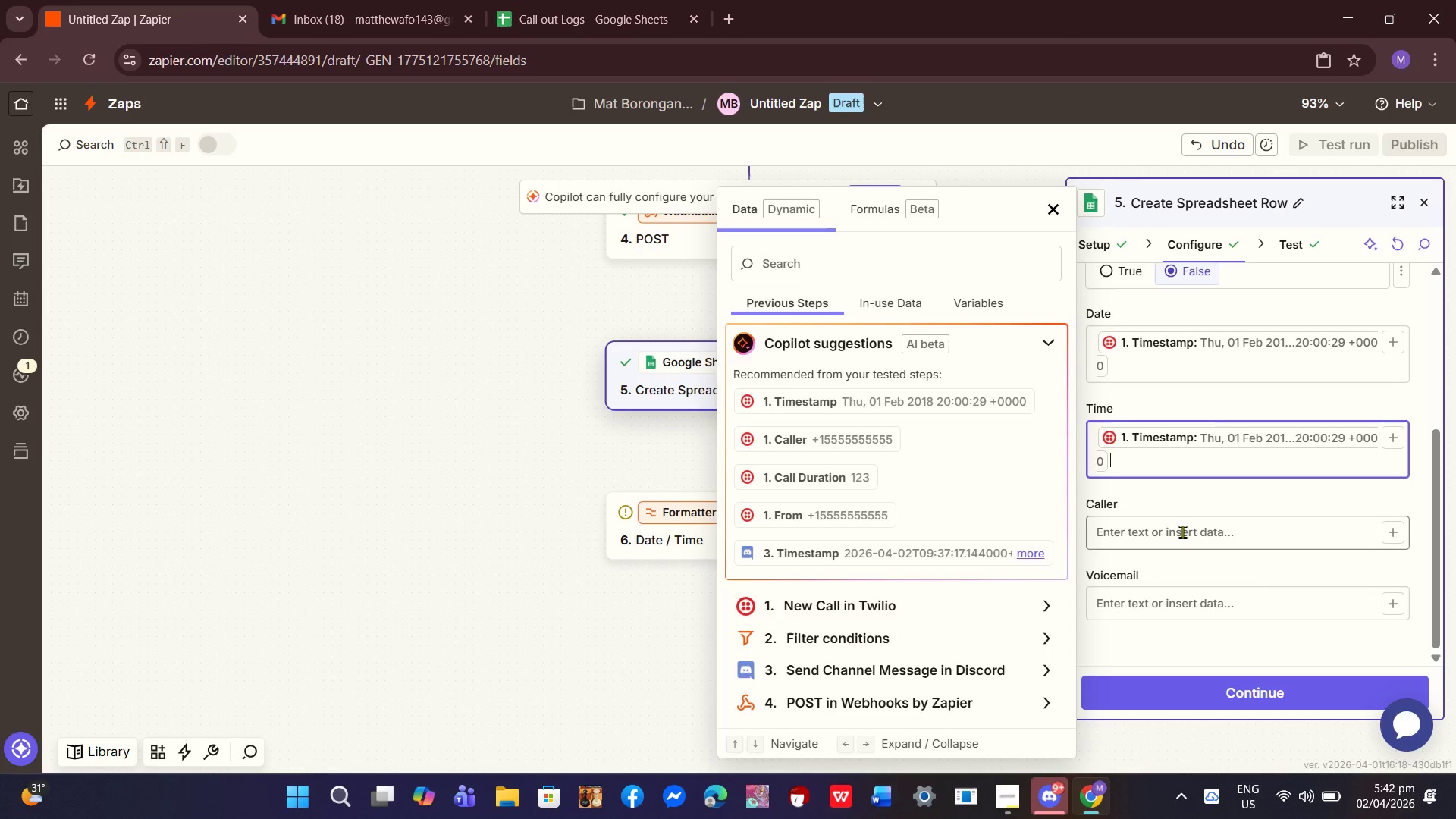 
left_click([1182, 532])
 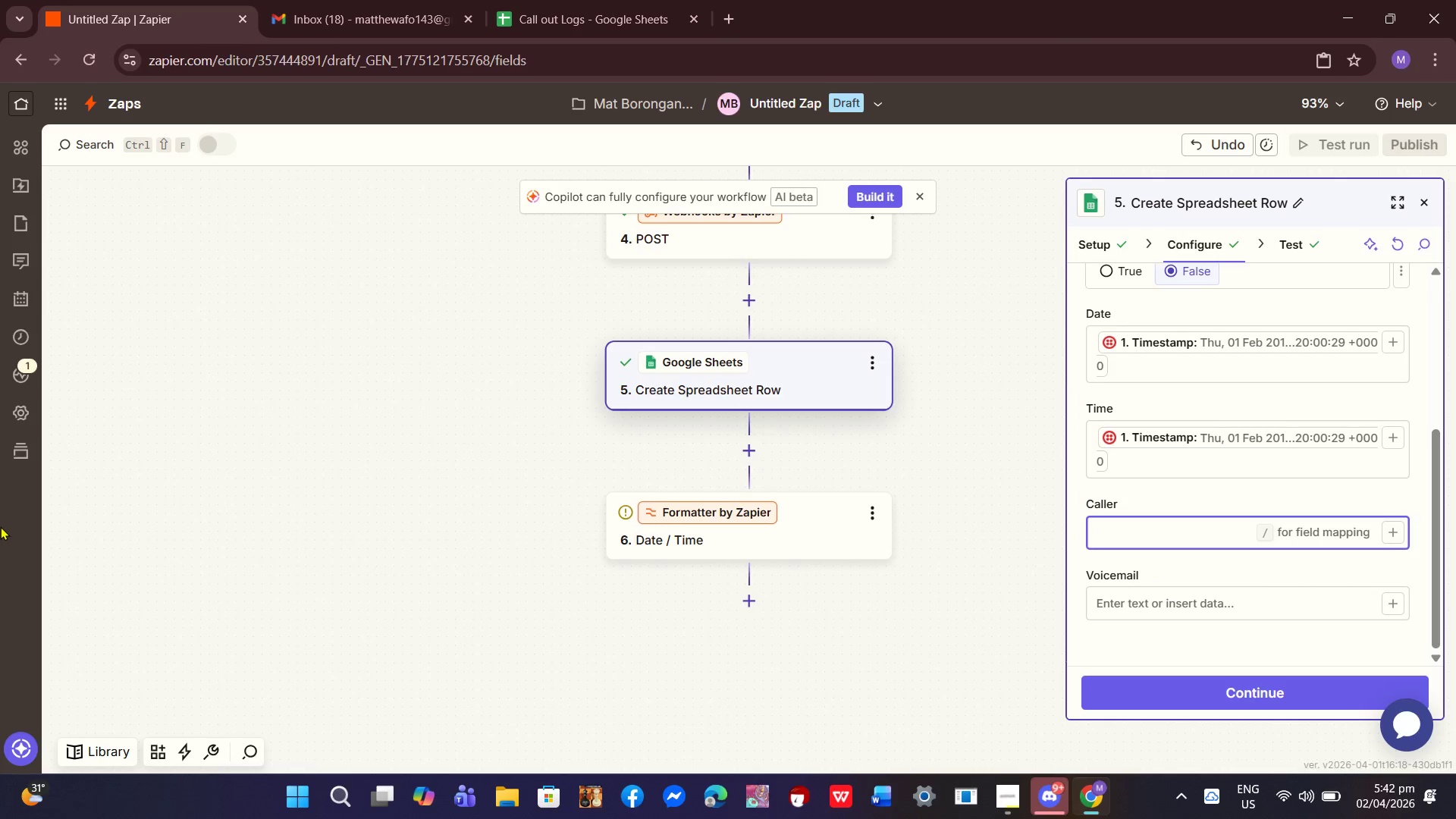 
key(Slash)
 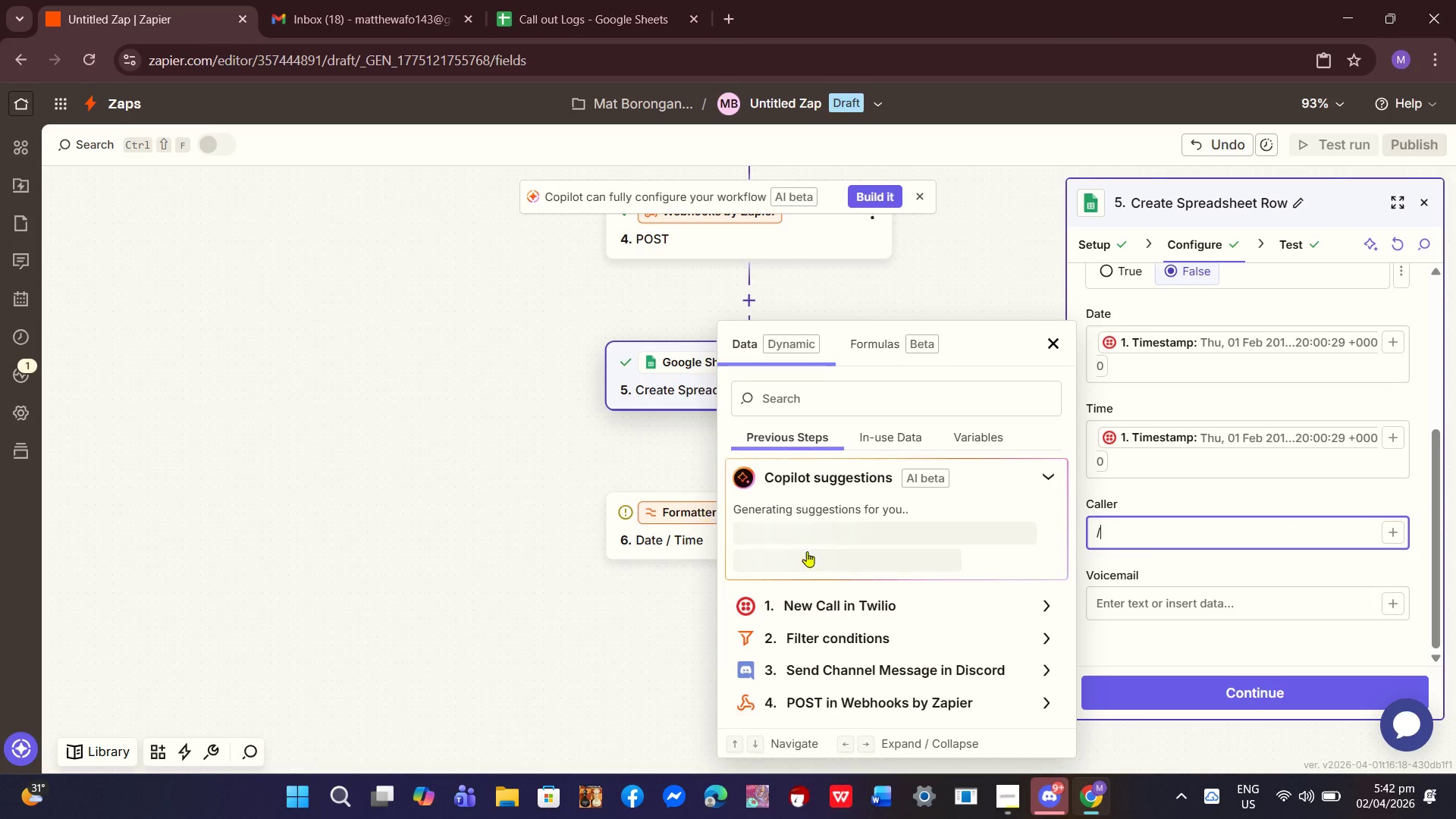 
scroll: coordinate [890, 650], scroll_direction: down, amount: 1.0
 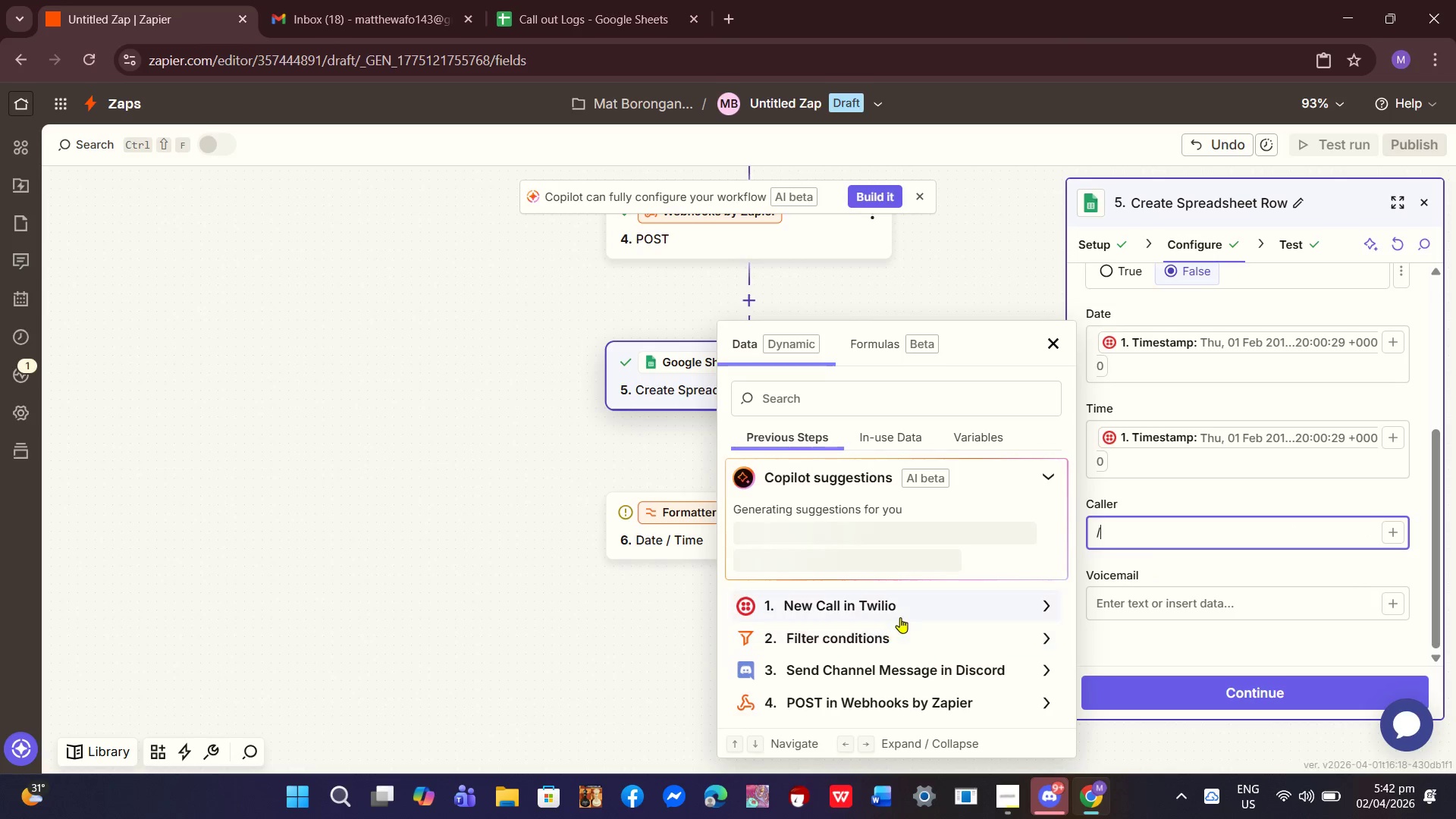 
left_click([900, 617])
 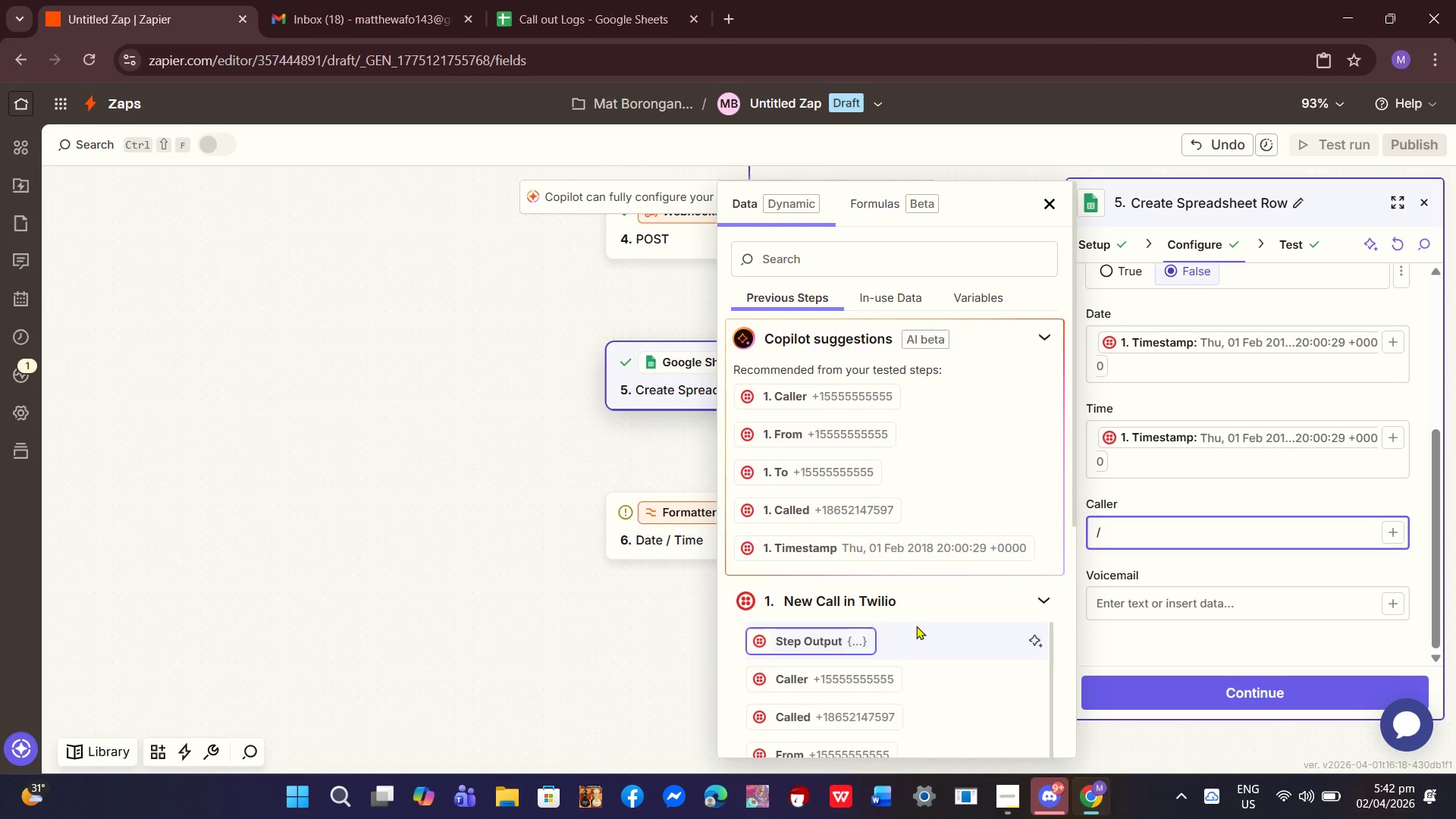 
scroll: coordinate [915, 631], scroll_direction: down, amount: 2.0
 